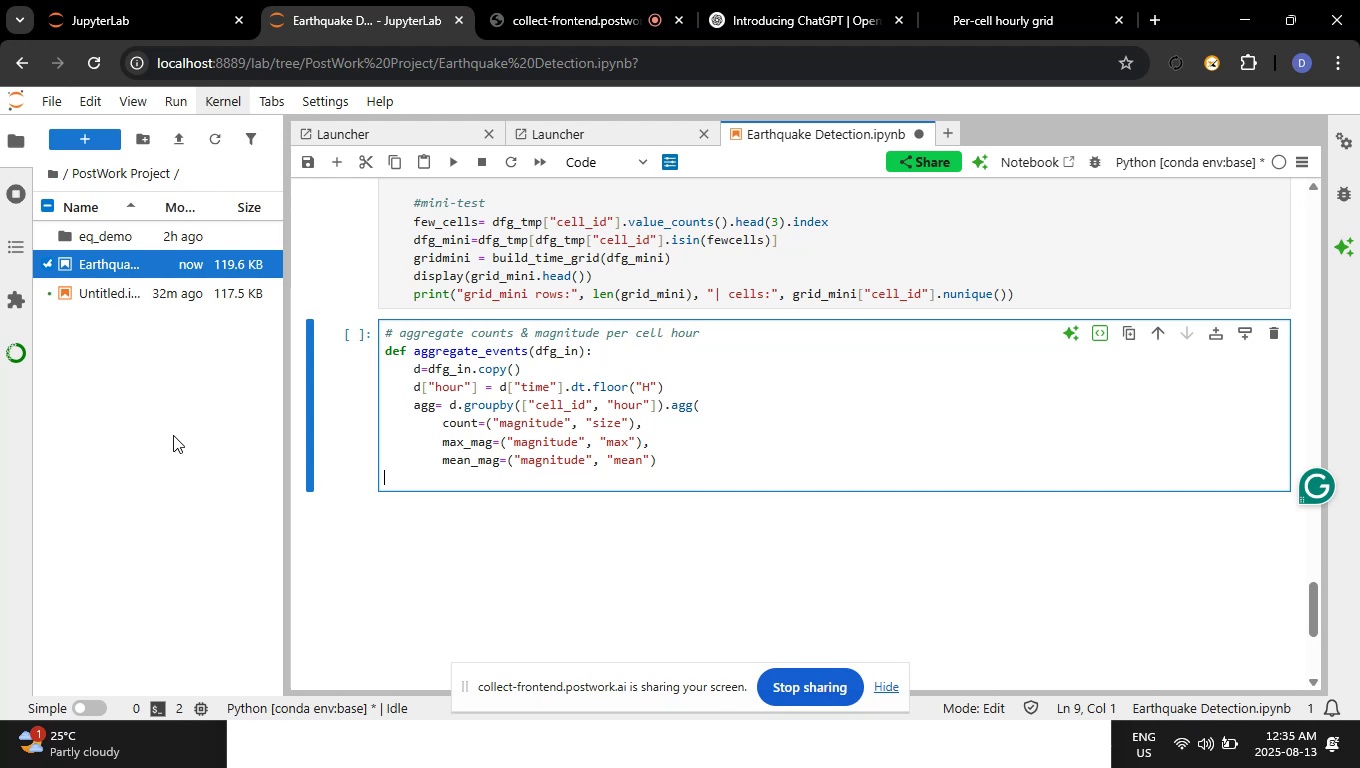 
type().rest)
key(Backspace)
type(et_index().rename(columns={"hour":"ts"}))
 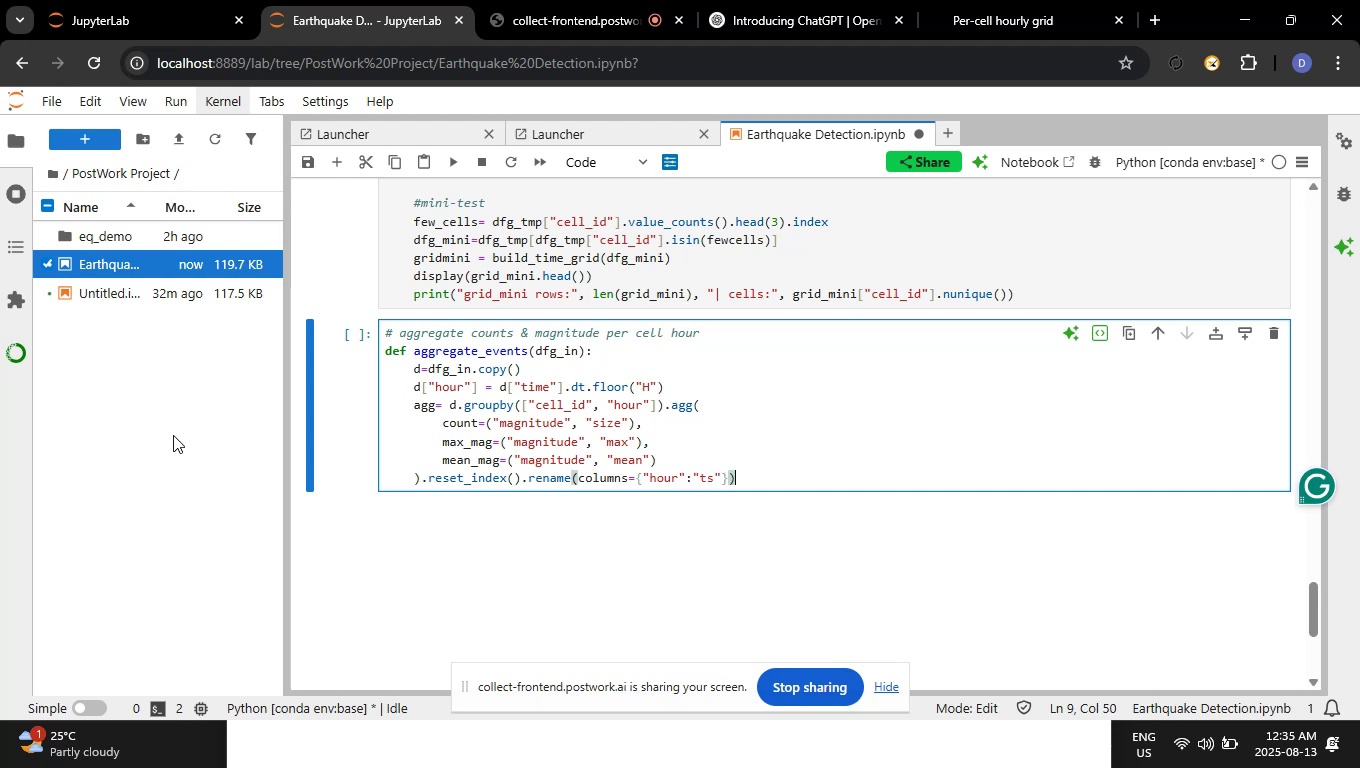 
key(Enter)
 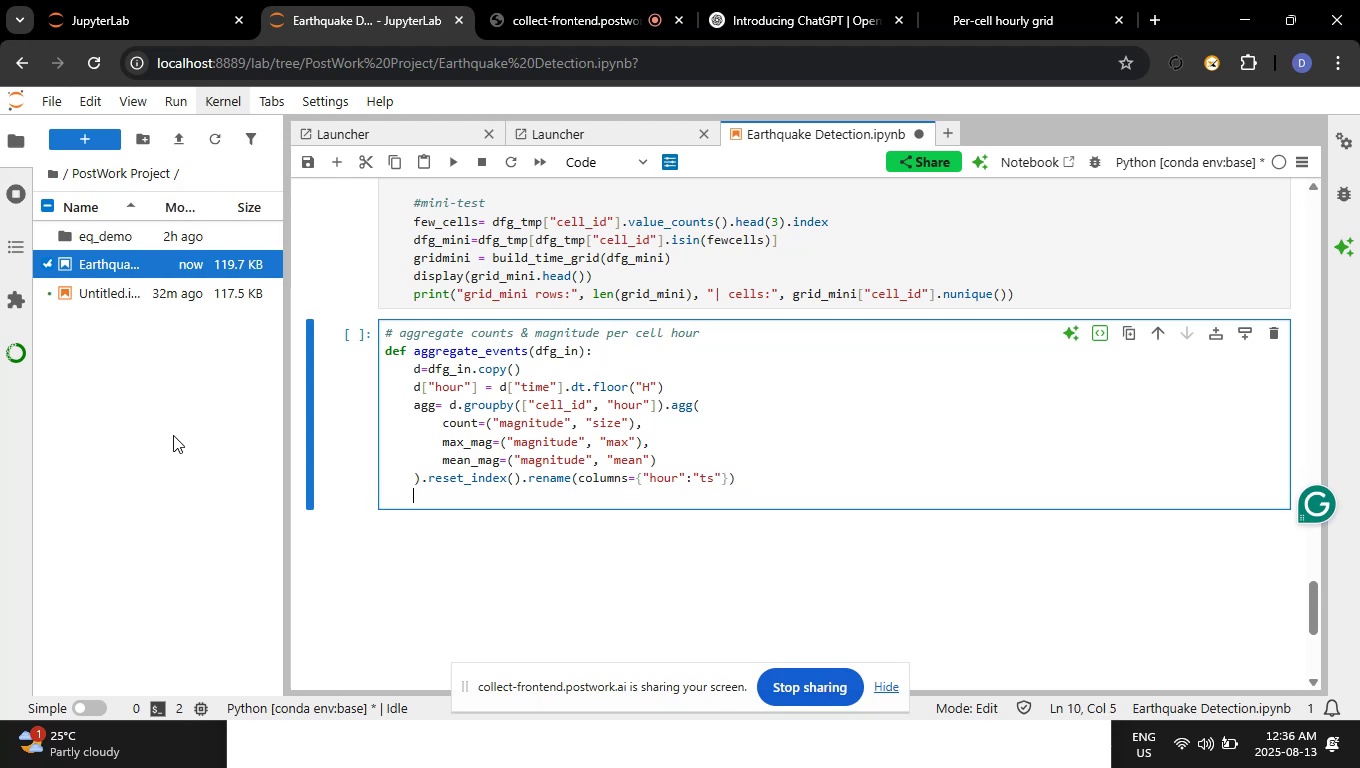 
type(return agg)
 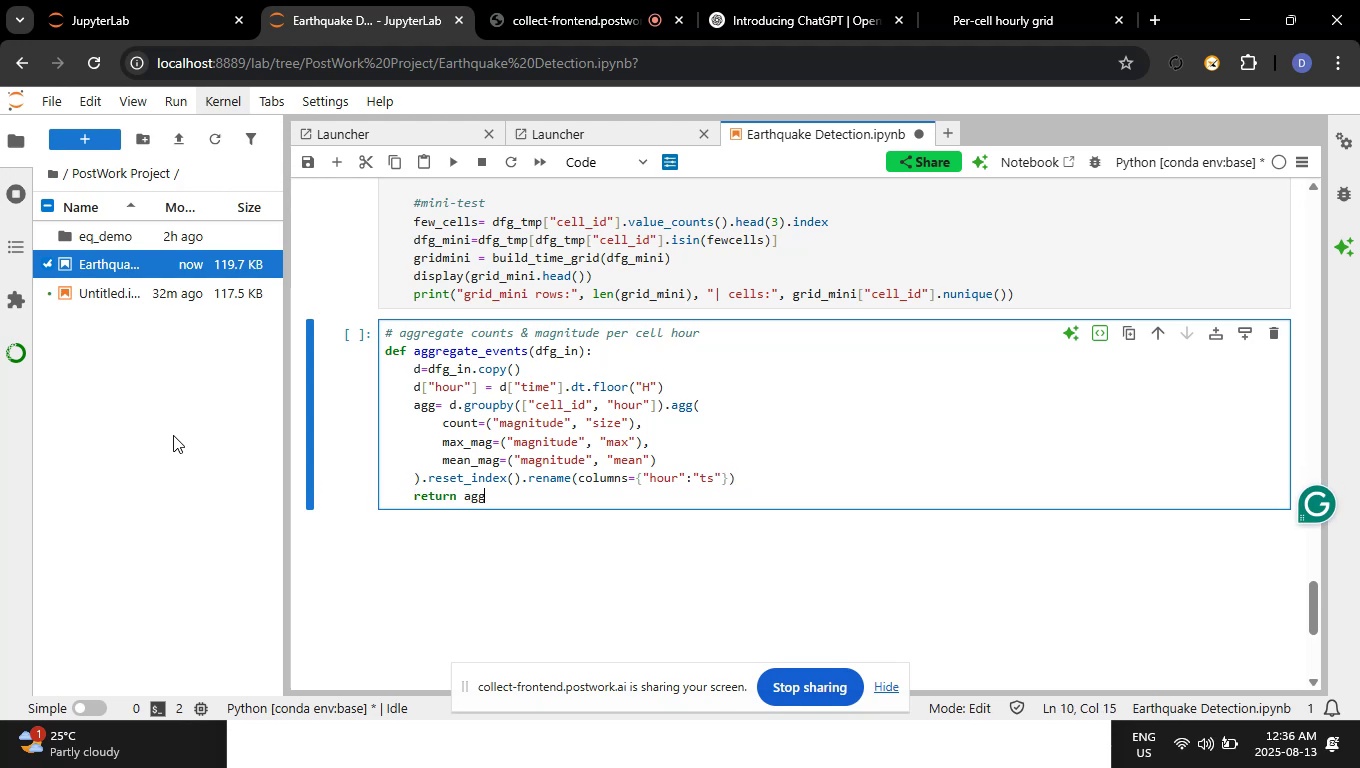 
key(Shift+Enter)
 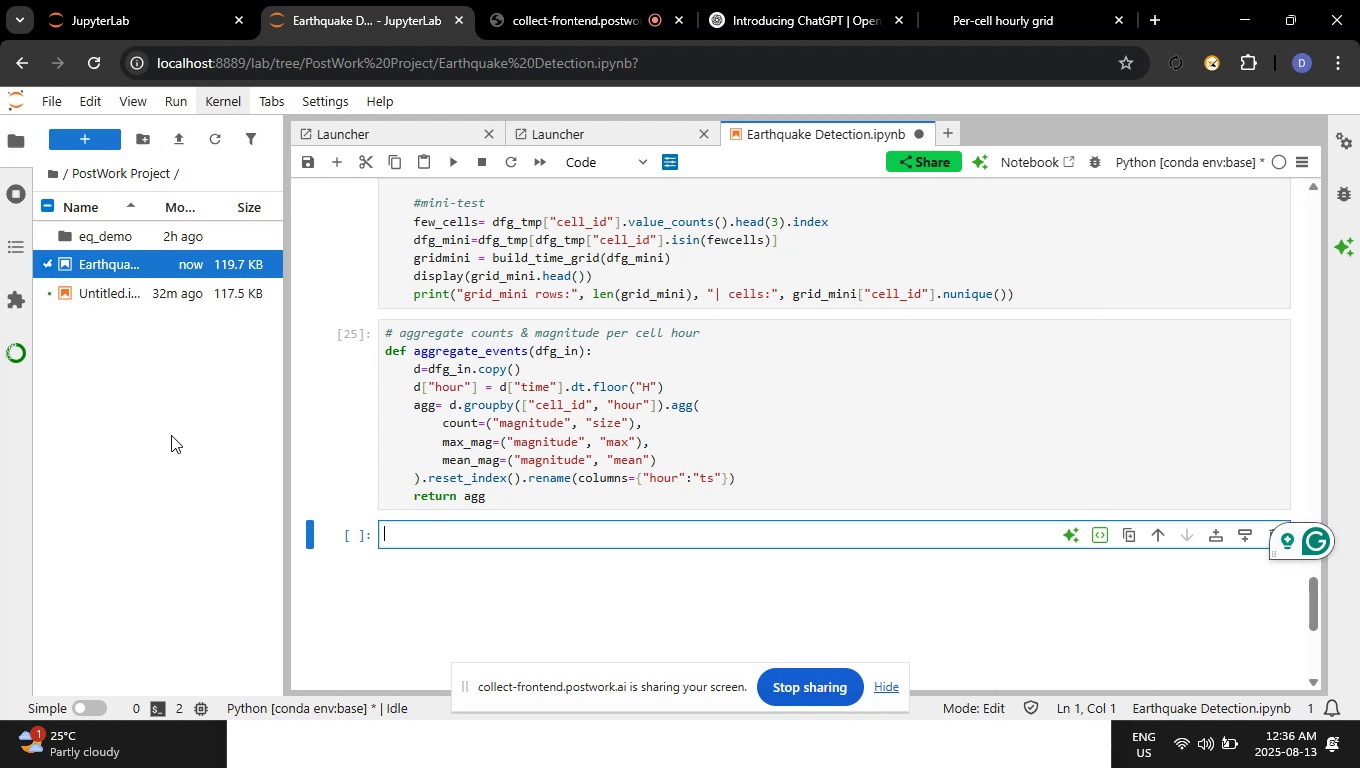 
wait(13.85)
 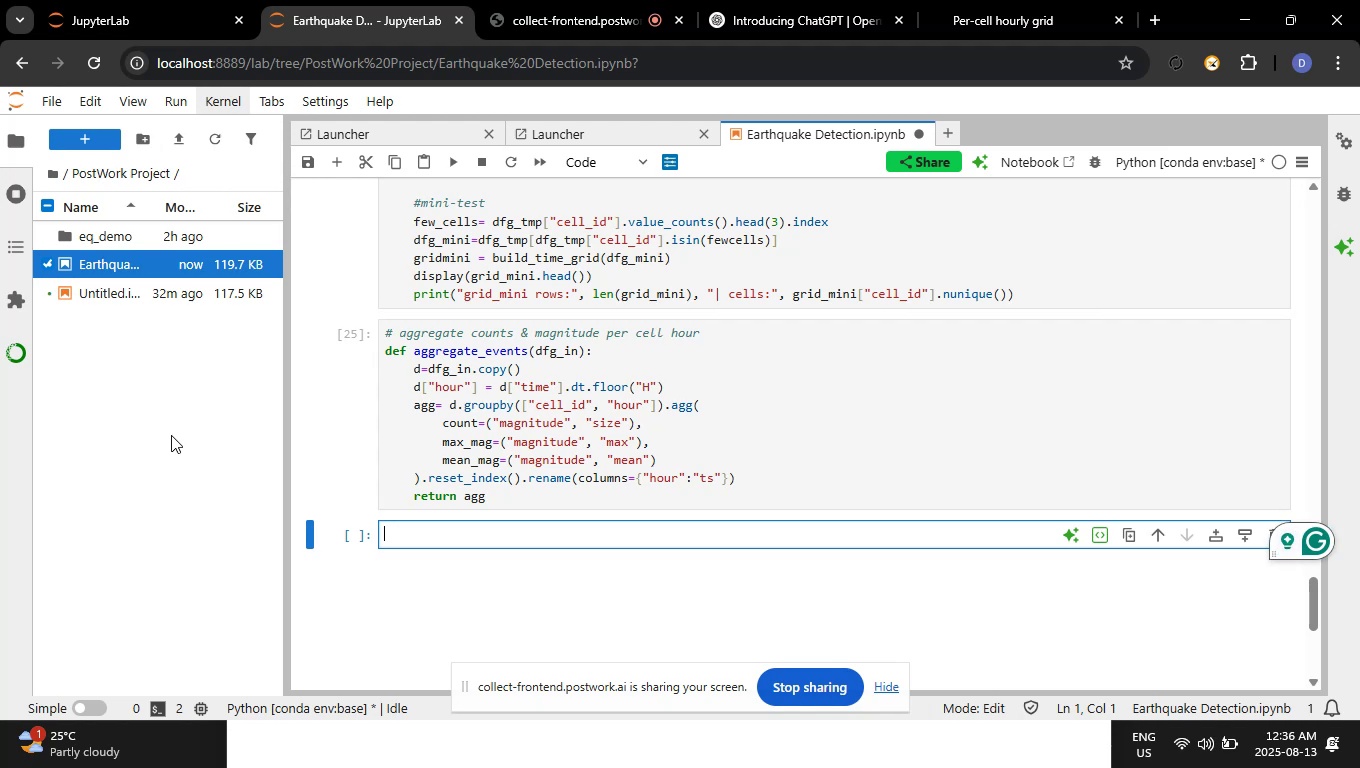 
type(# FAST GRID and Aggregaye)
key(Backspace)
key(Backspace)
type(tes)
 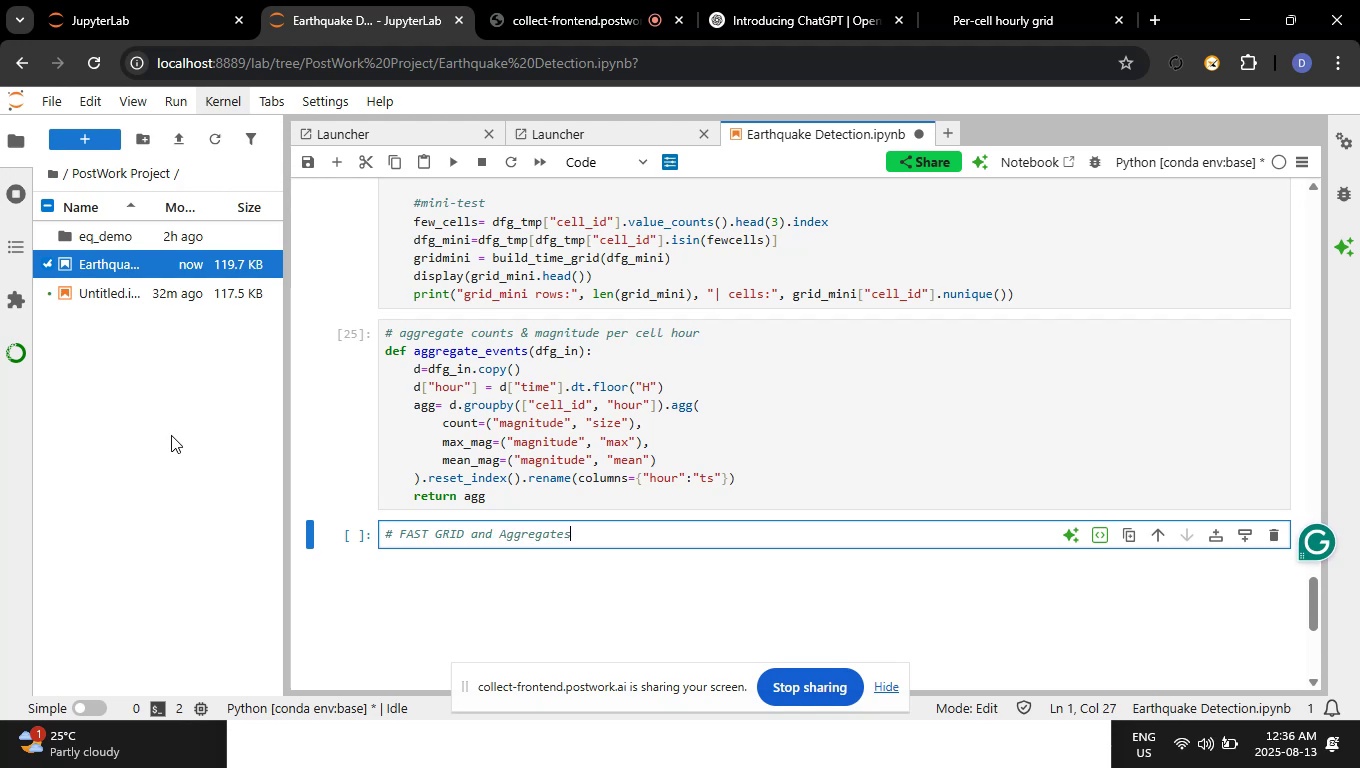 
key(Enter)
 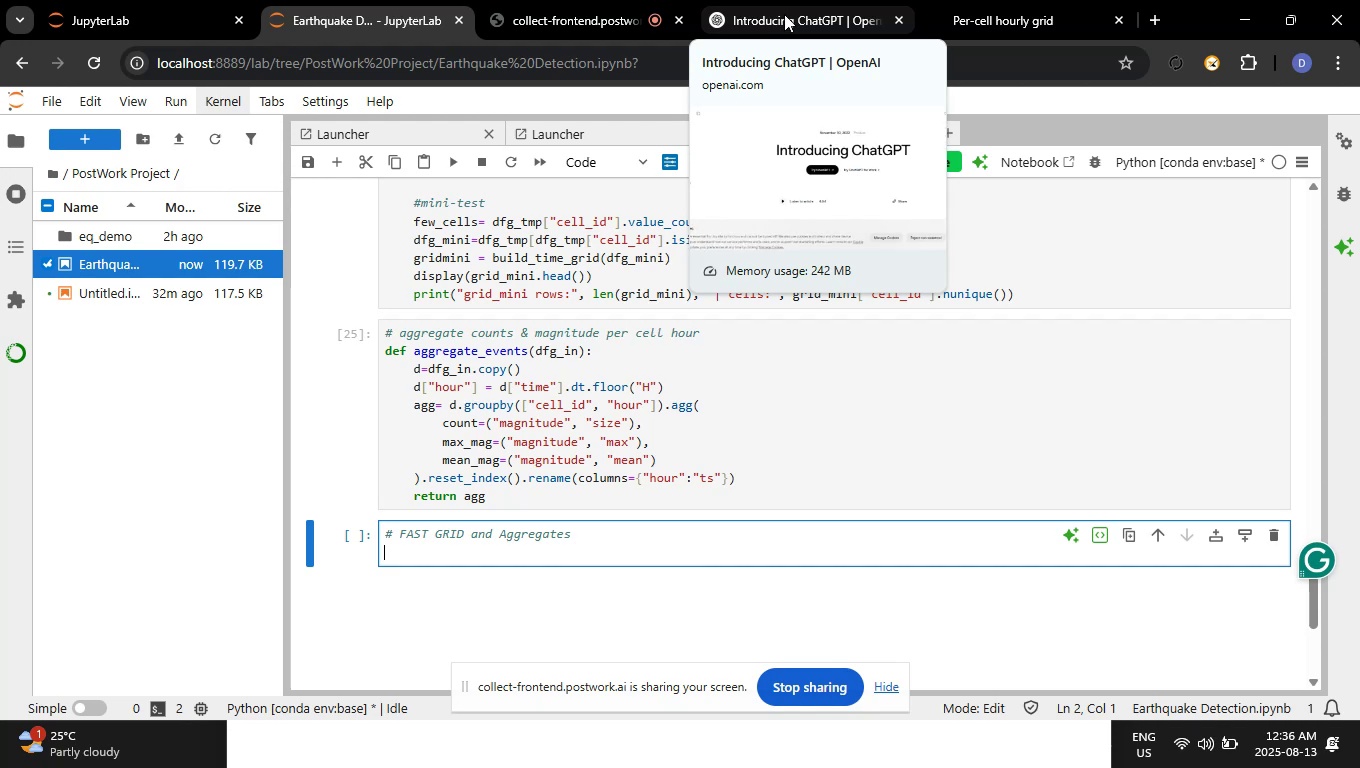 
wait(15.87)
 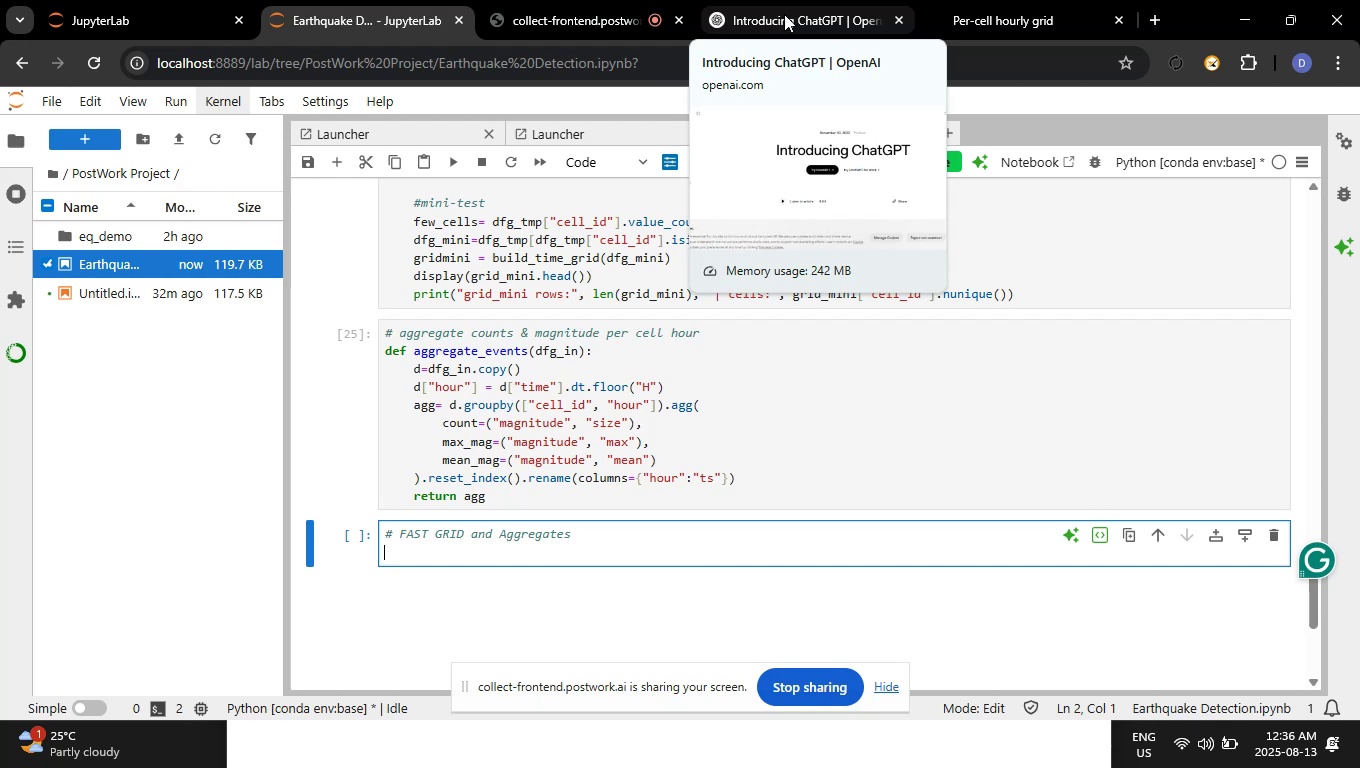 
left_click([962, 19])
 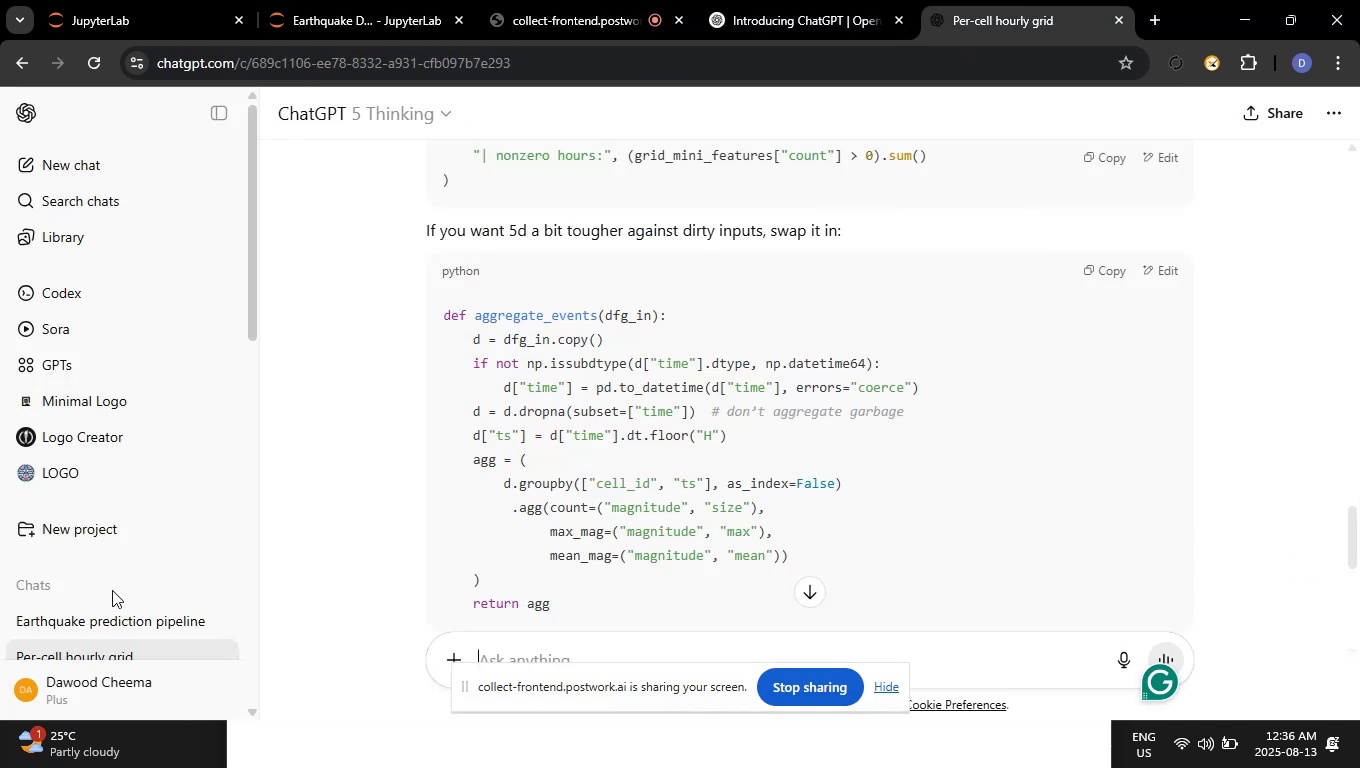 
left_click([104, 600])
 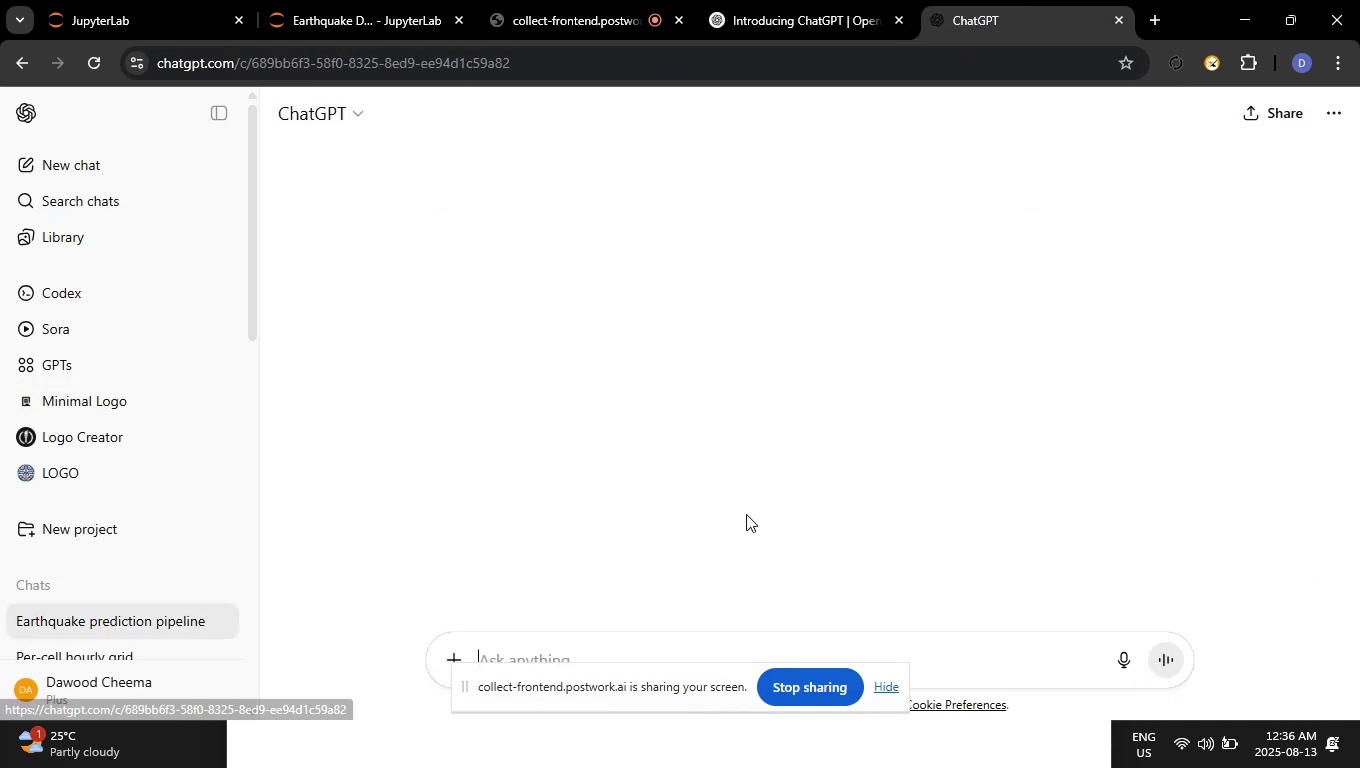 
scroll: coordinate [800, 472], scroll_direction: up, amount: 3.0
 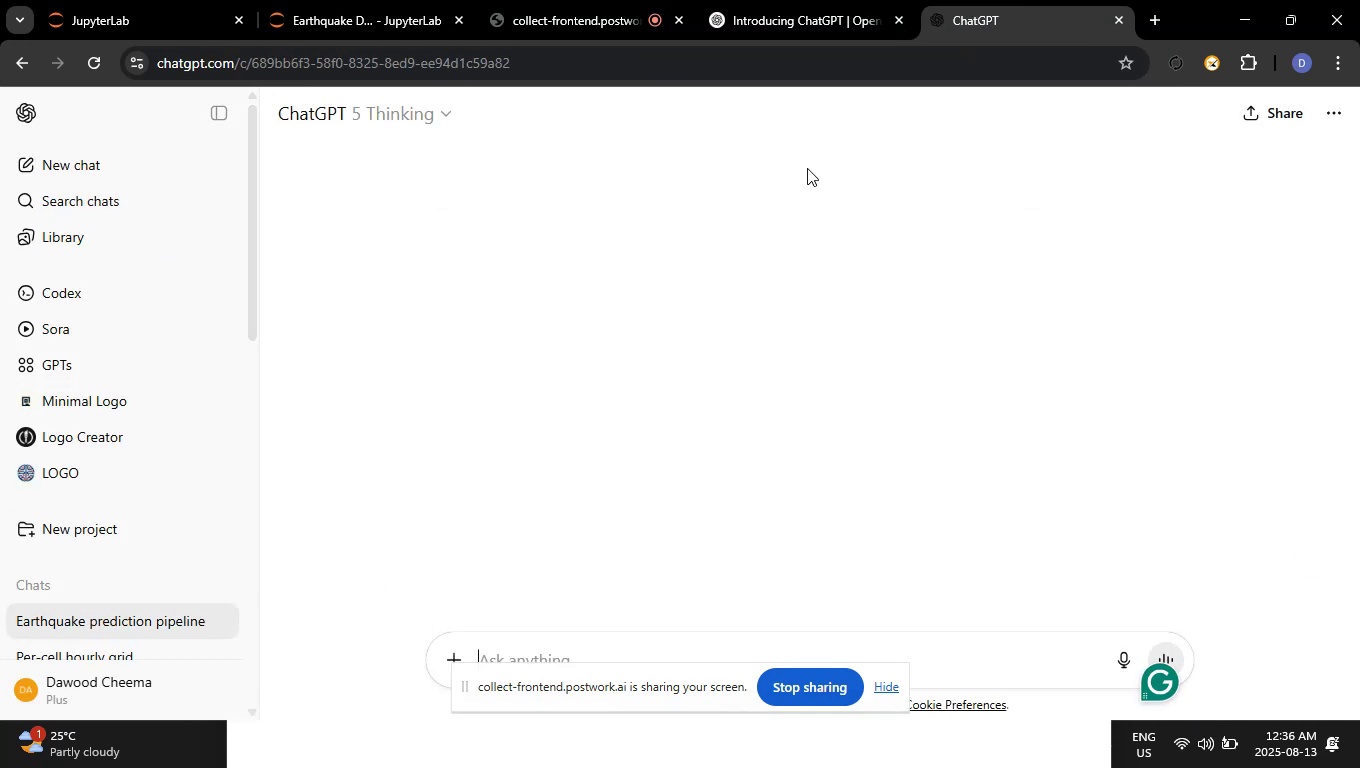 
scroll: coordinate [790, 307], scroll_direction: down, amount: 57.0
 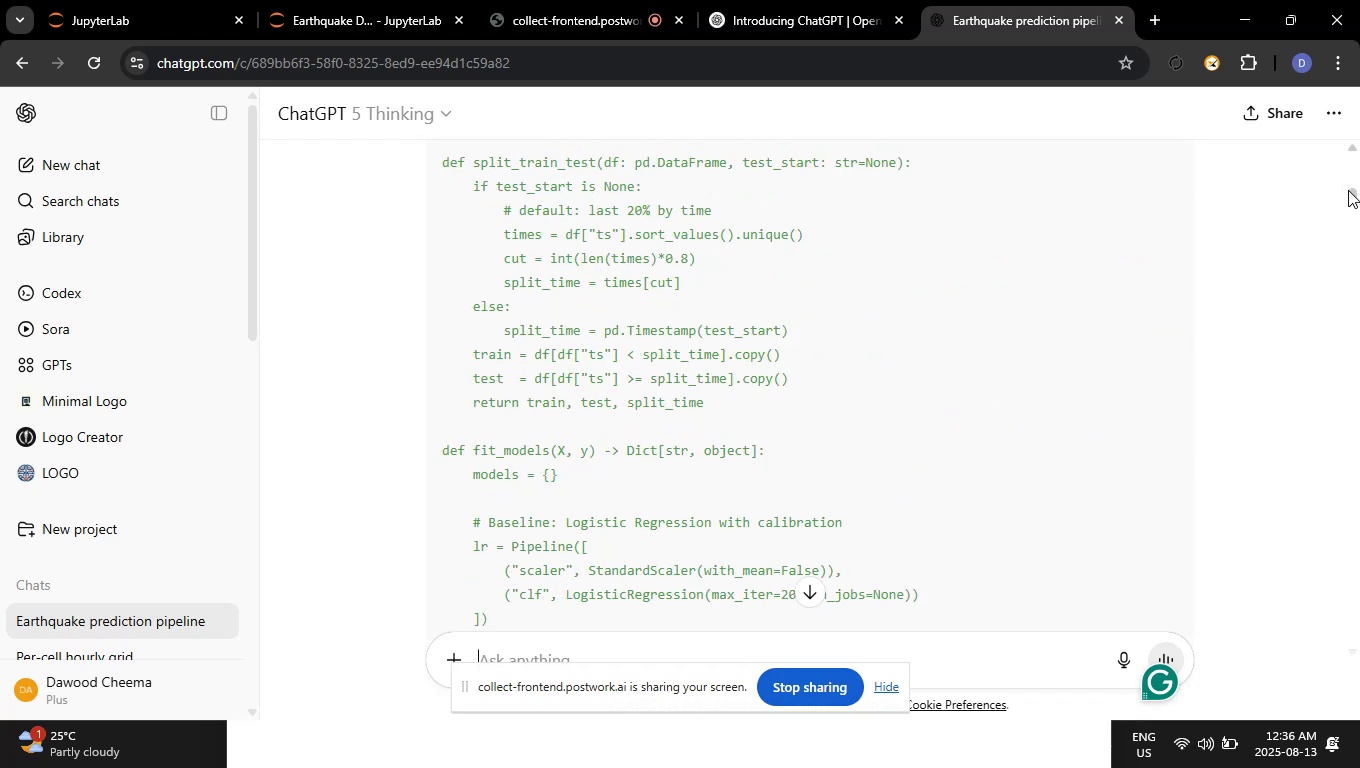 
left_click_drag(start_coordinate=[1353, 198], to_coordinate=[1343, 631])
 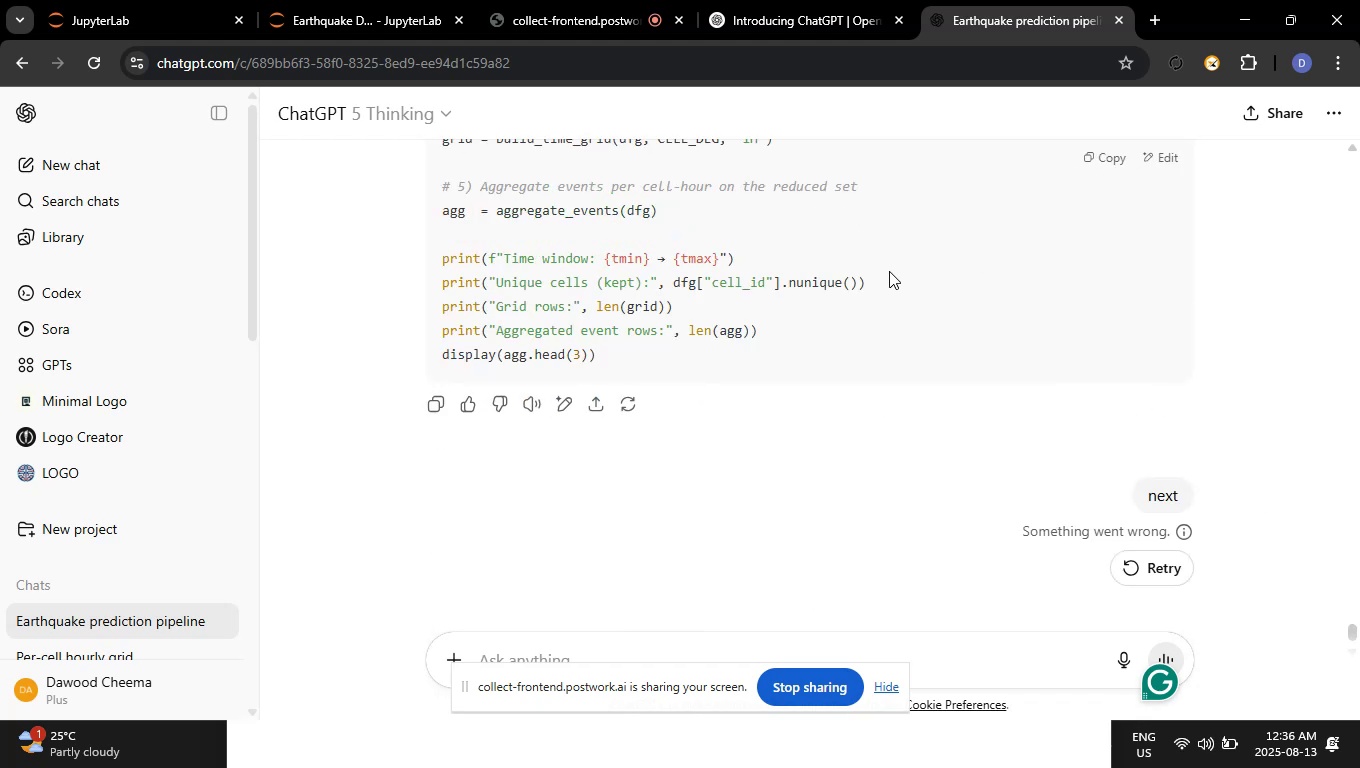 
scroll: coordinate [887, 279], scroll_direction: up, amount: 8.0
 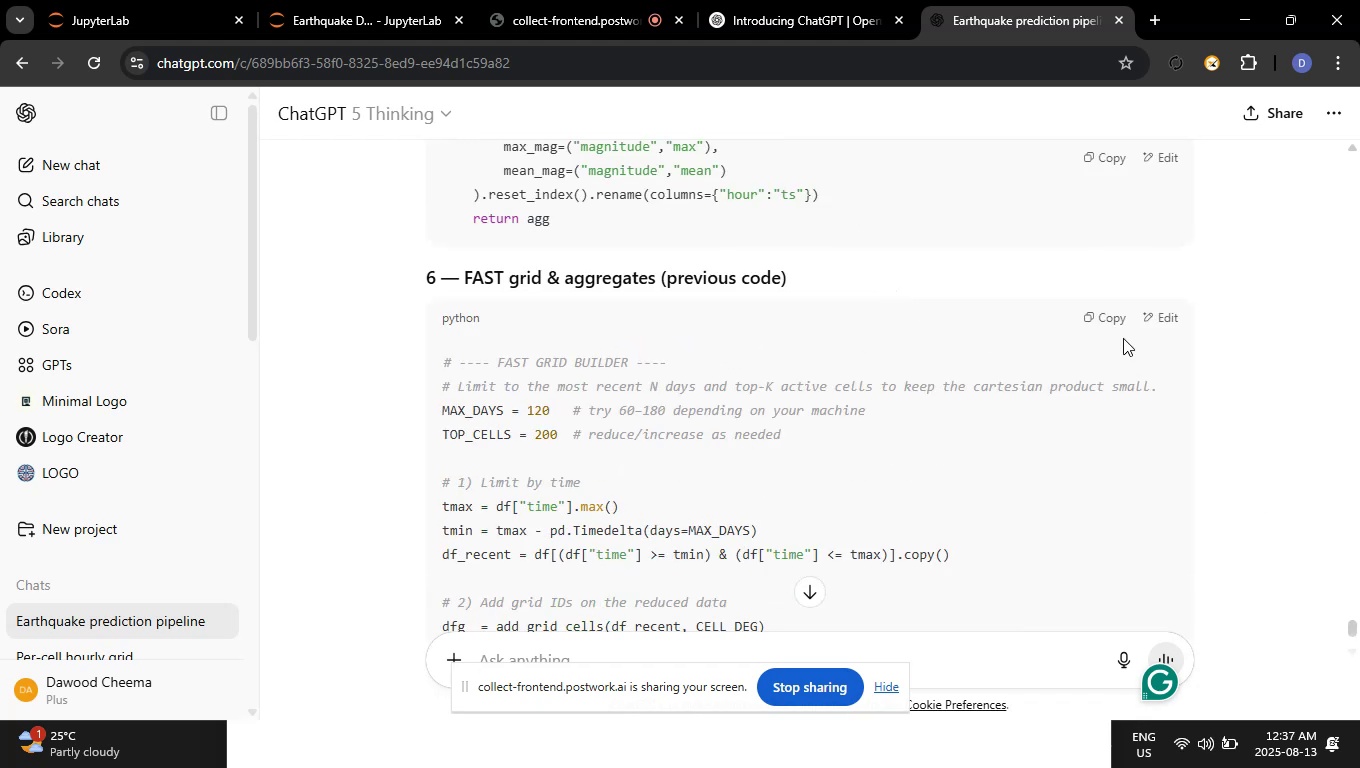 
left_click([1115, 303])
 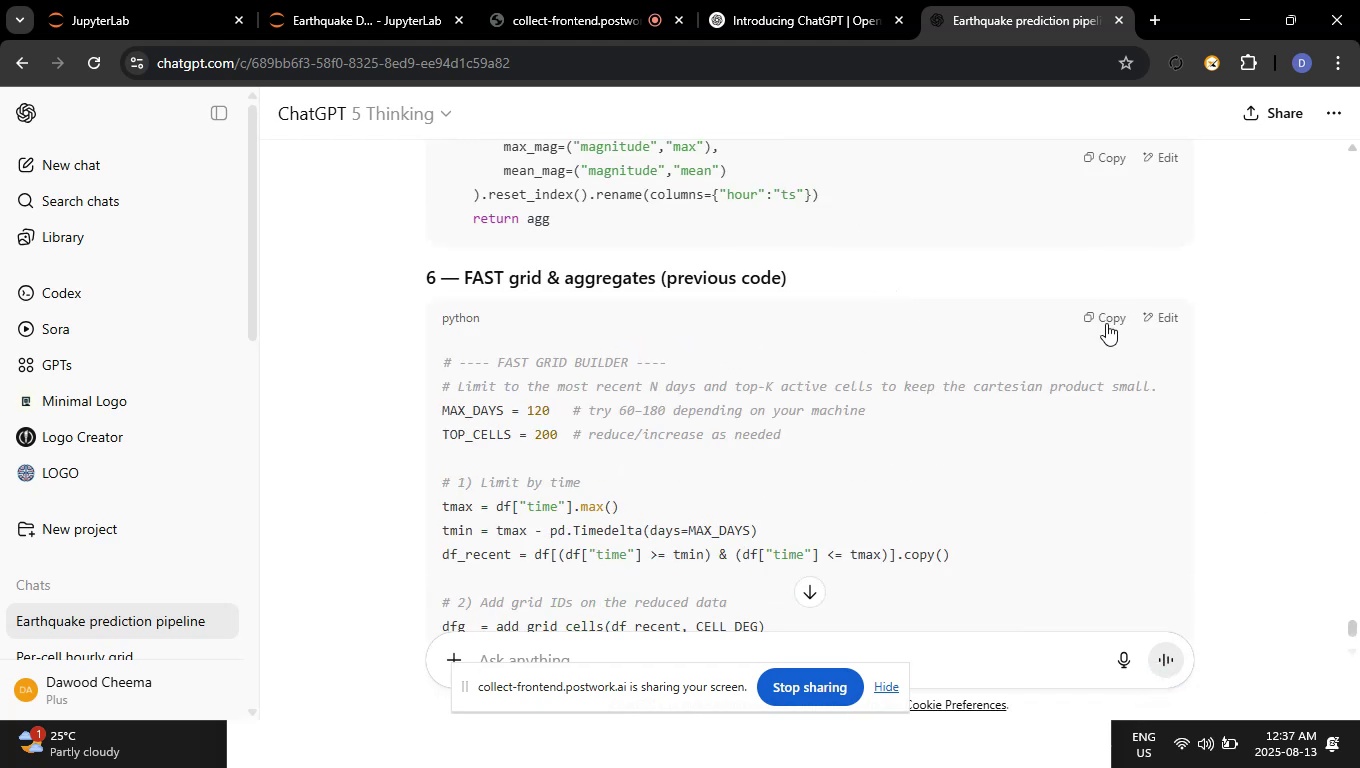 
left_click([1106, 323])
 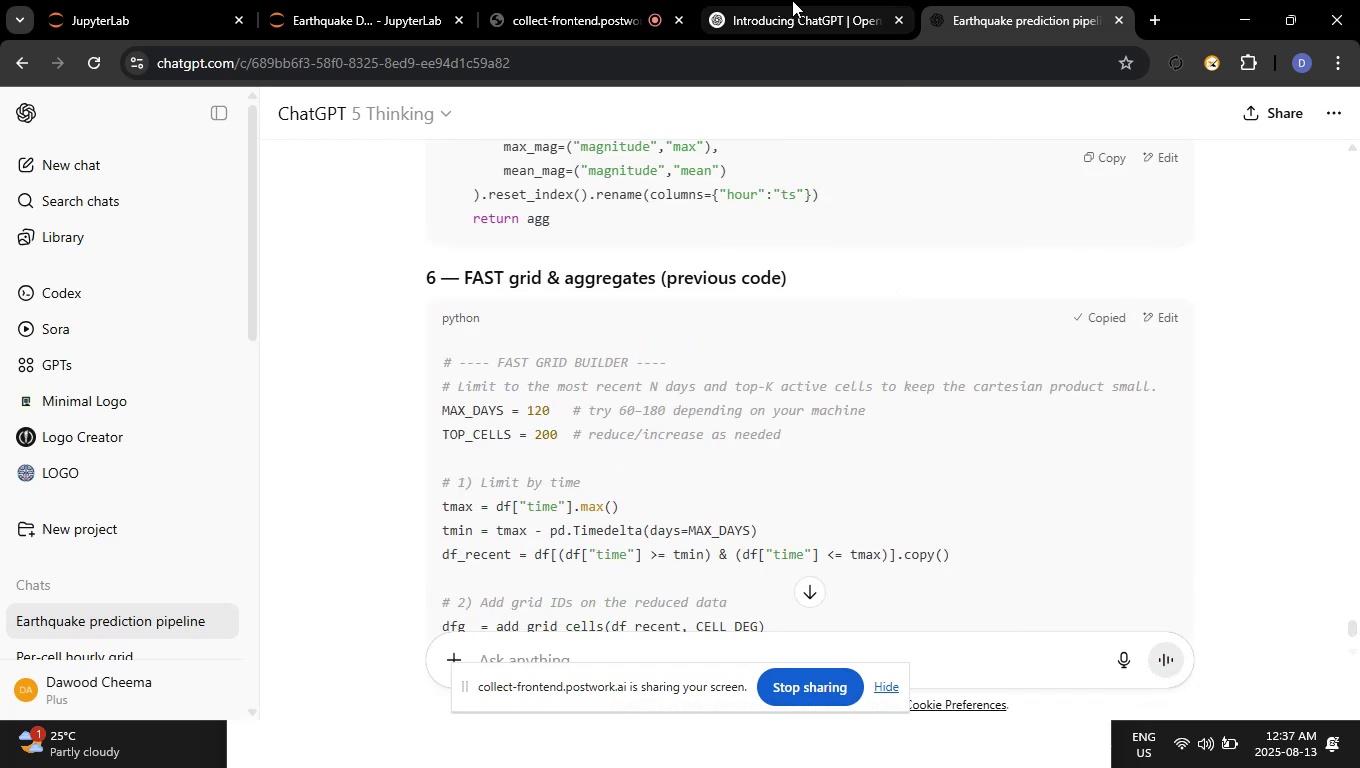 
left_click([760, 0])
 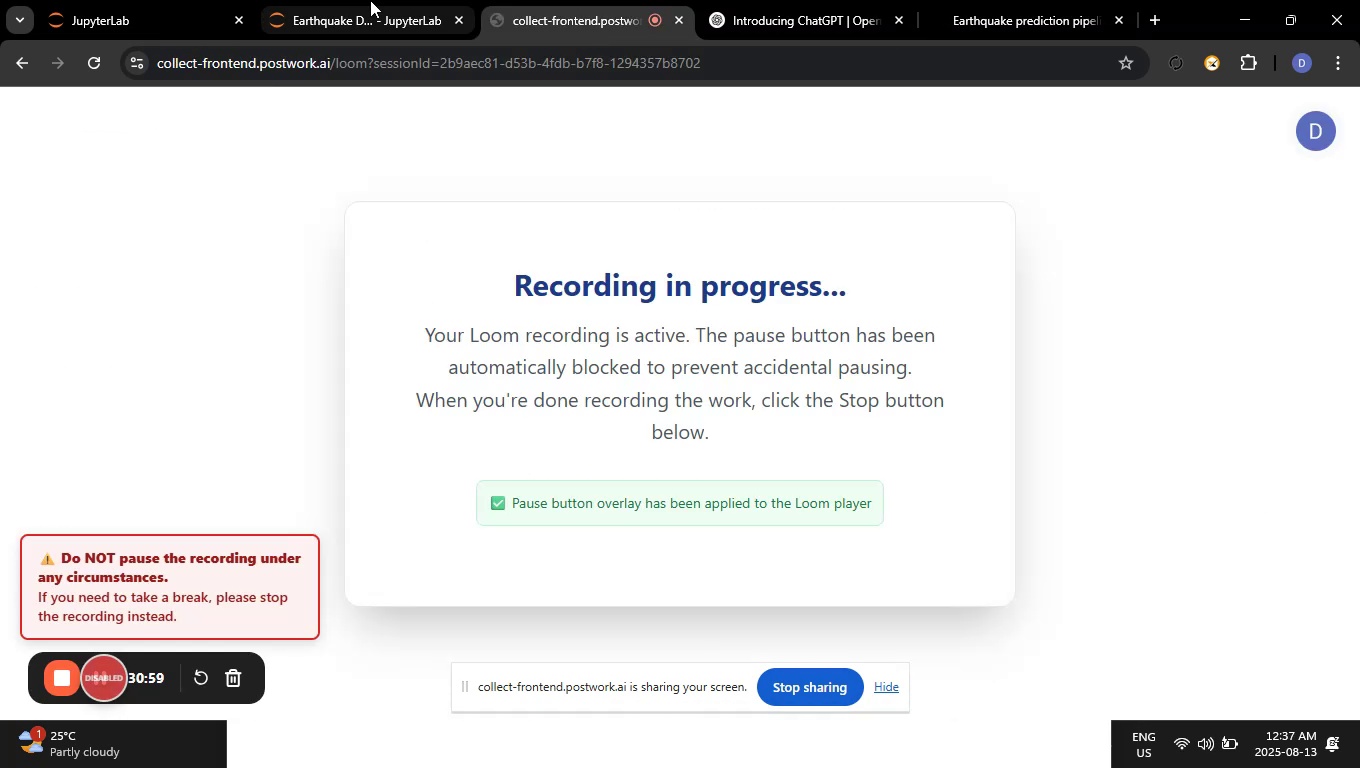 
left_click([346, 0])
 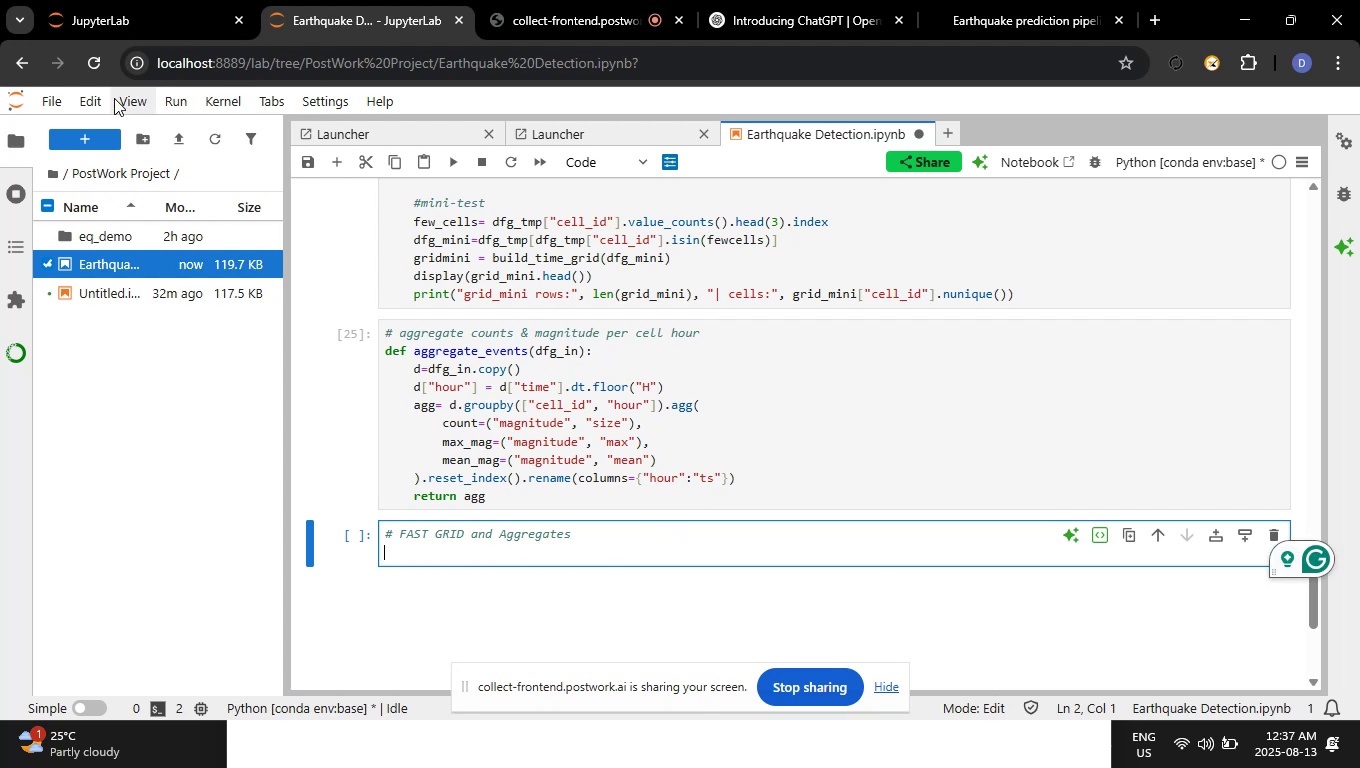 
left_click([64, 140])
 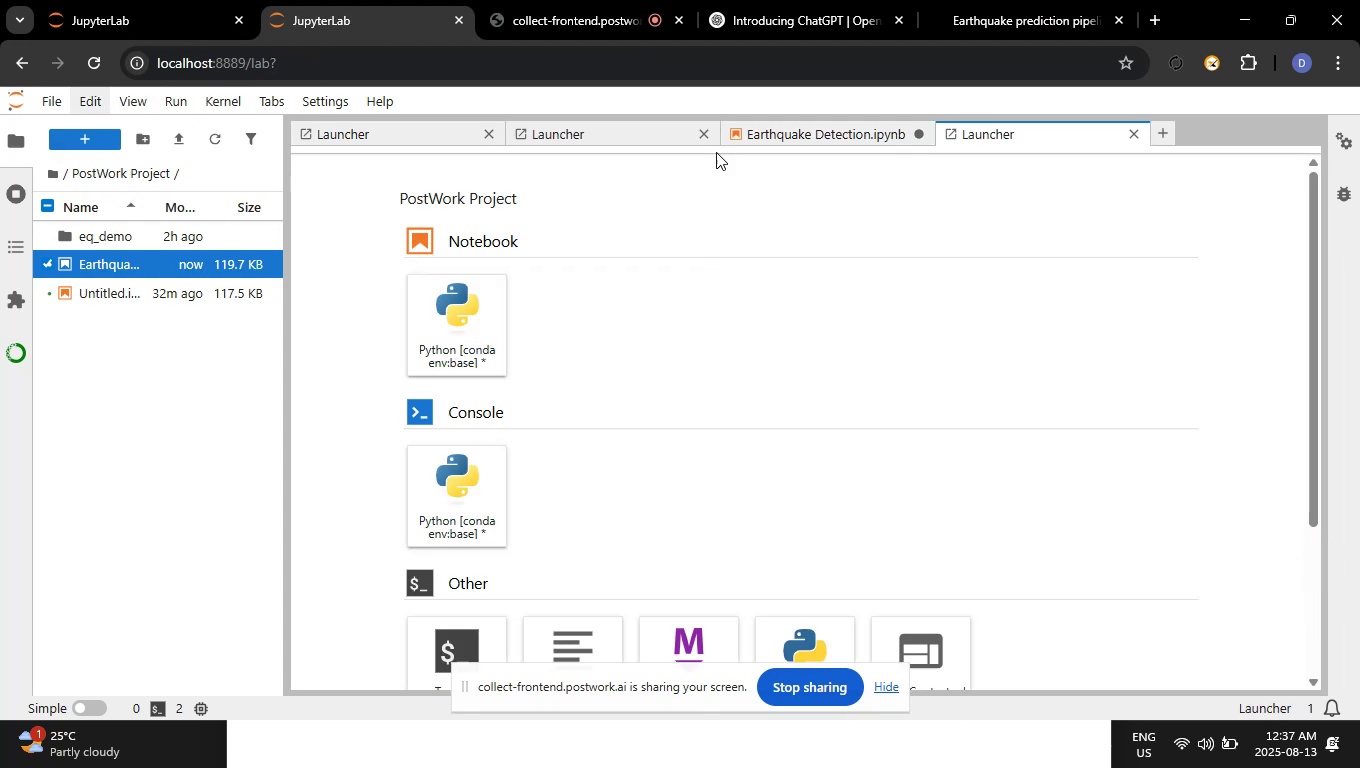 
left_click([784, 130])
 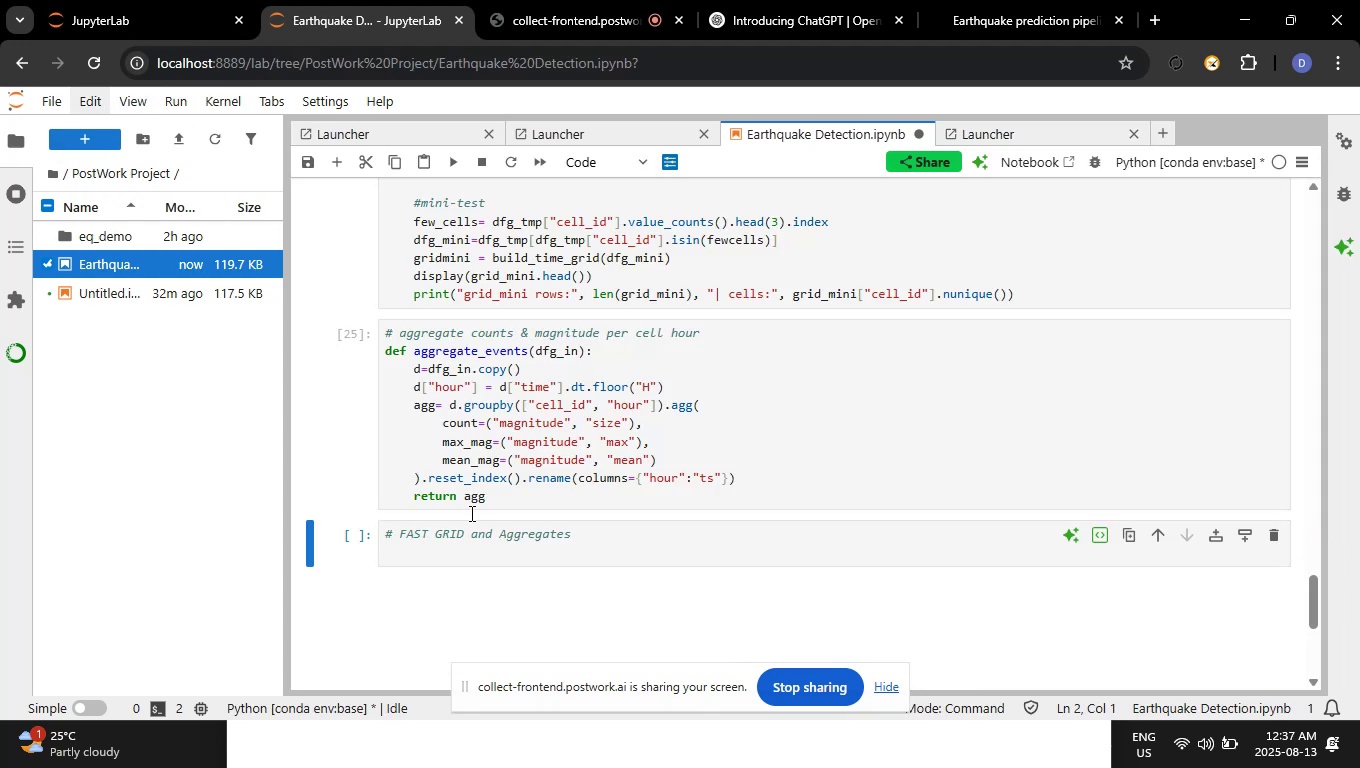 
left_click_drag(start_coordinate=[465, 541], to_coordinate=[467, 531])
 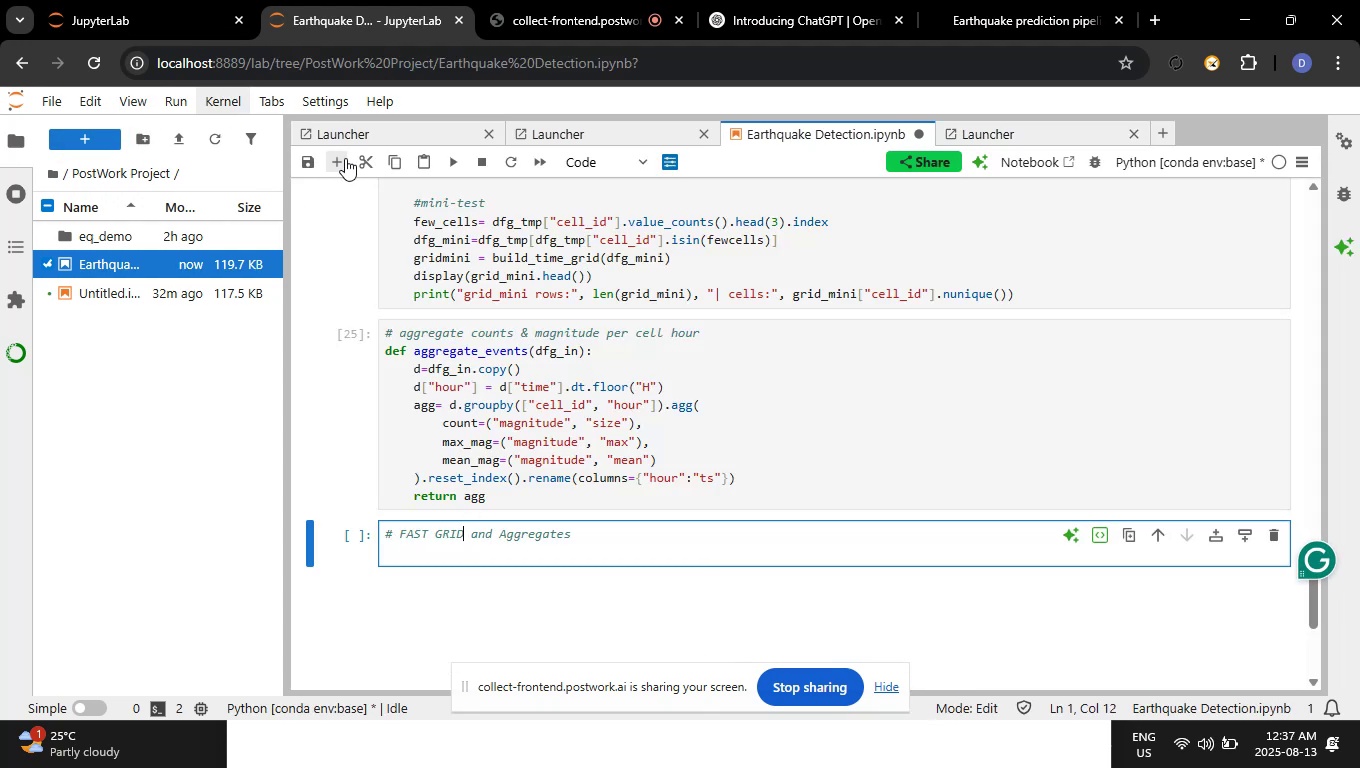 
left_click([334, 164])
 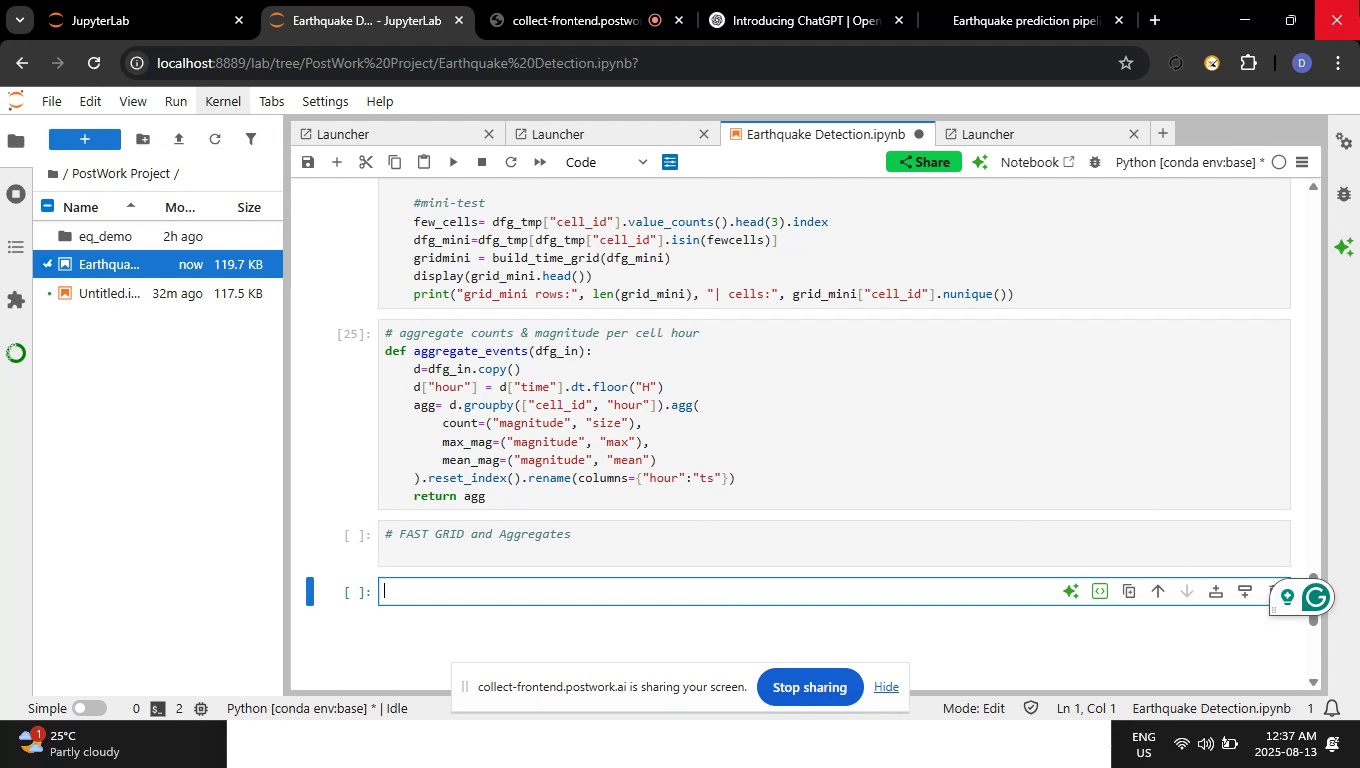 
key(Control+ControlLeft)
 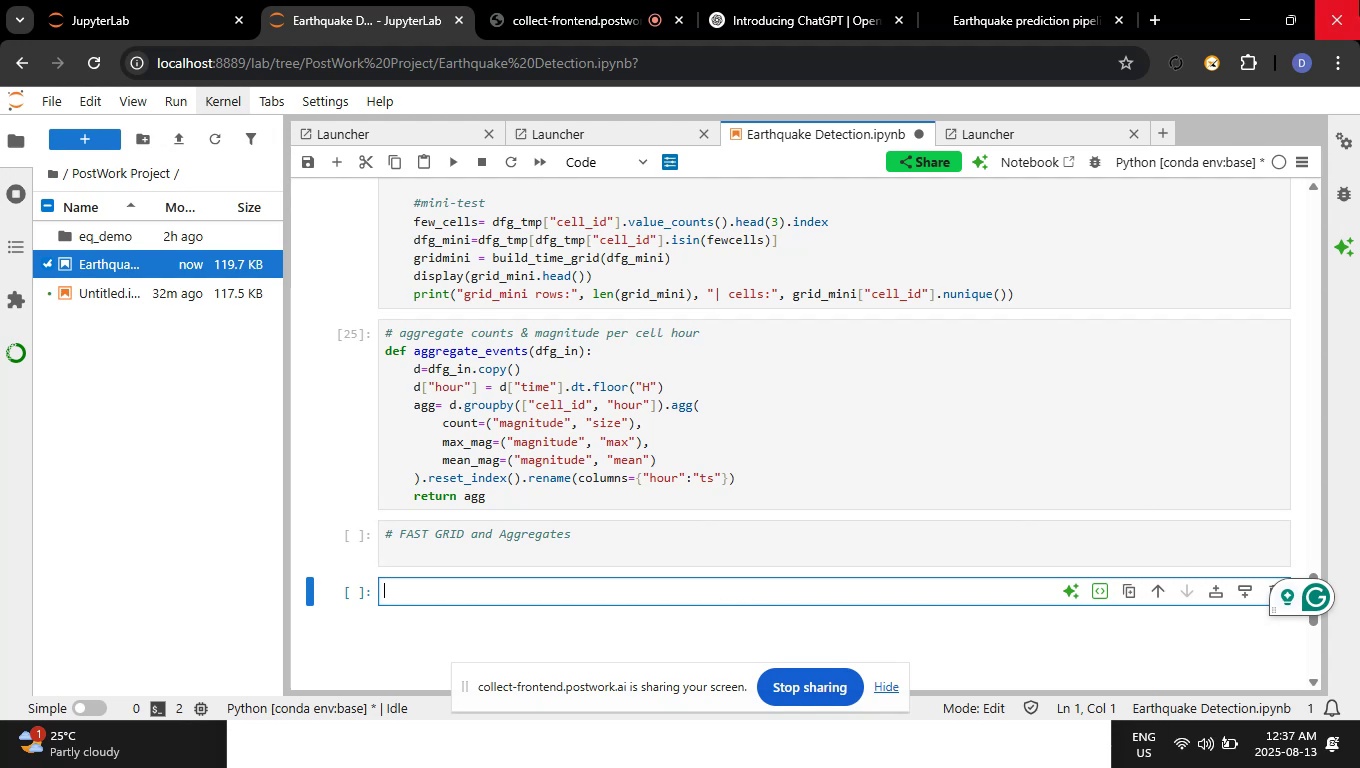 
key(Control+V)
 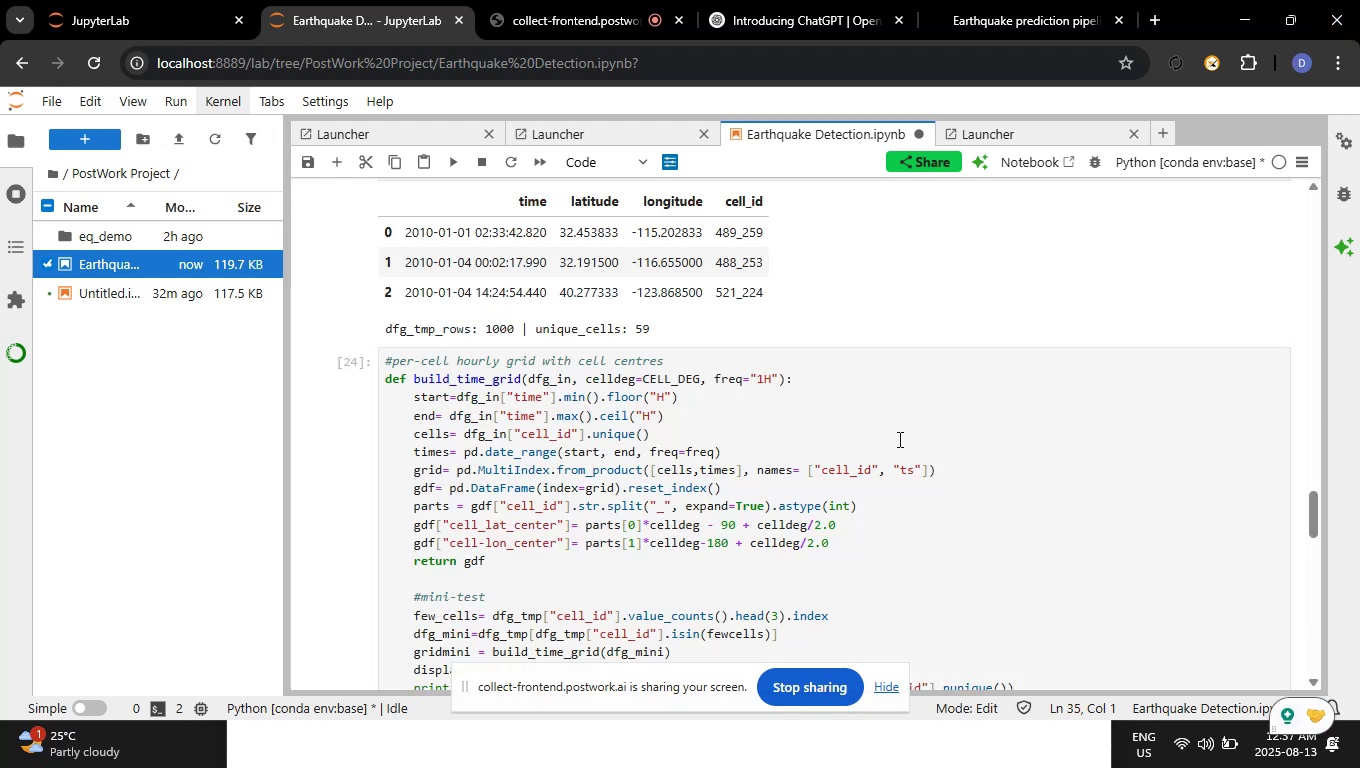 
scroll: coordinate [919, 414], scroll_direction: down, amount: 22.0
 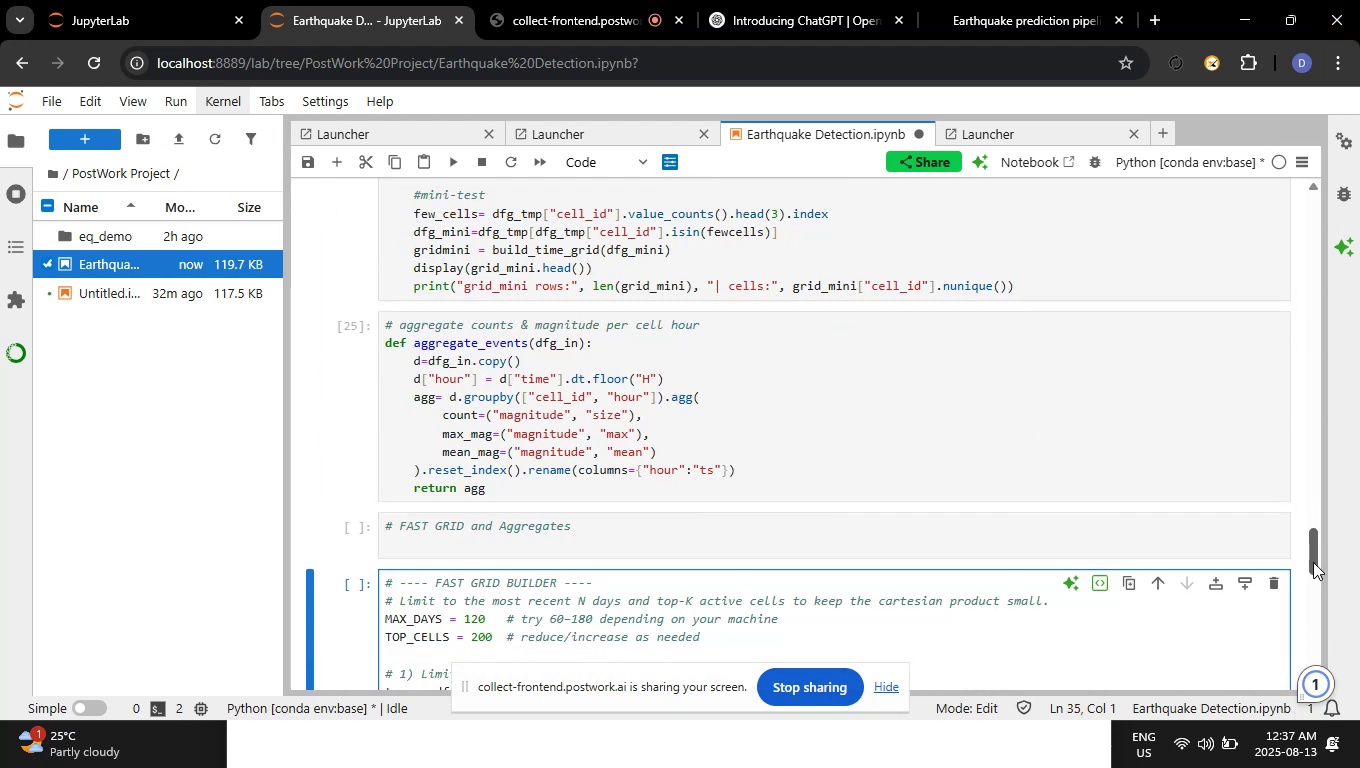 
left_click_drag(start_coordinate=[1317, 555], to_coordinate=[1316, 564])
 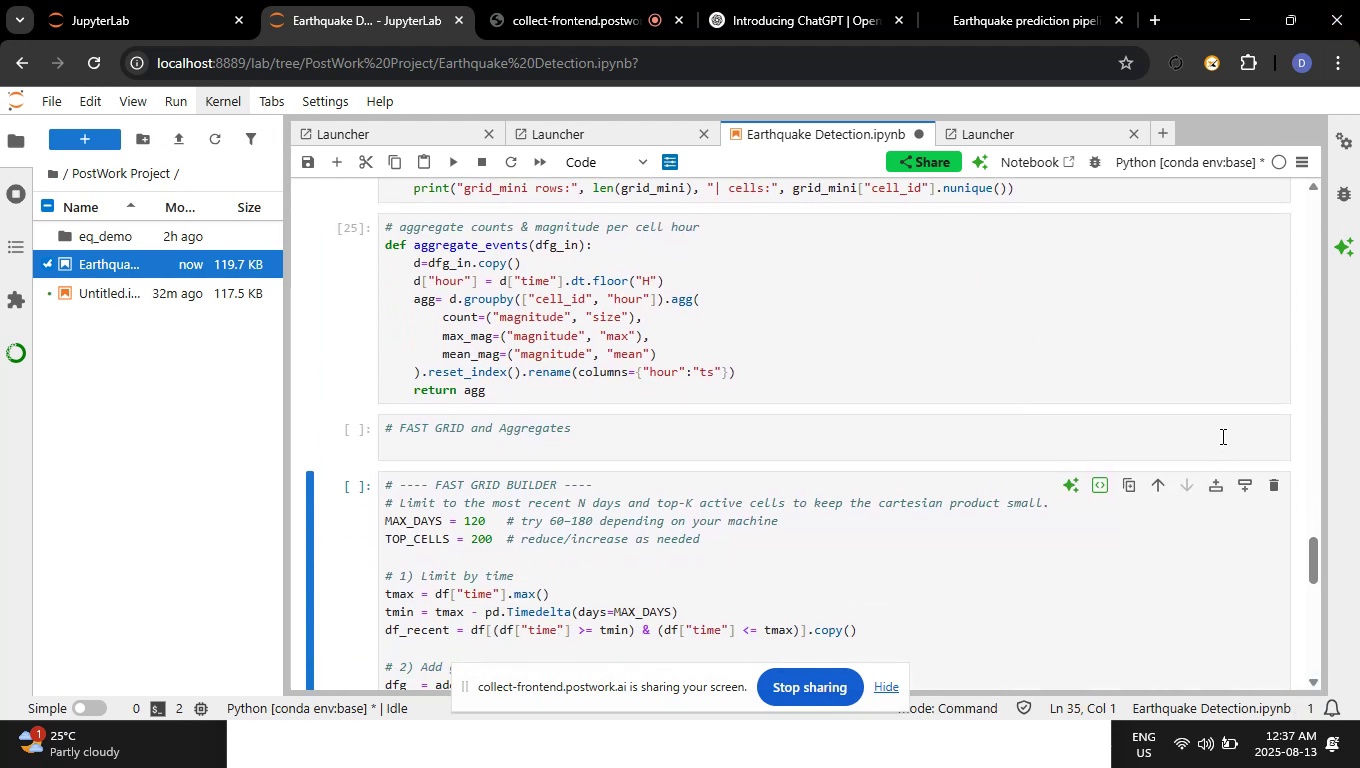 
left_click([1221, 436])
 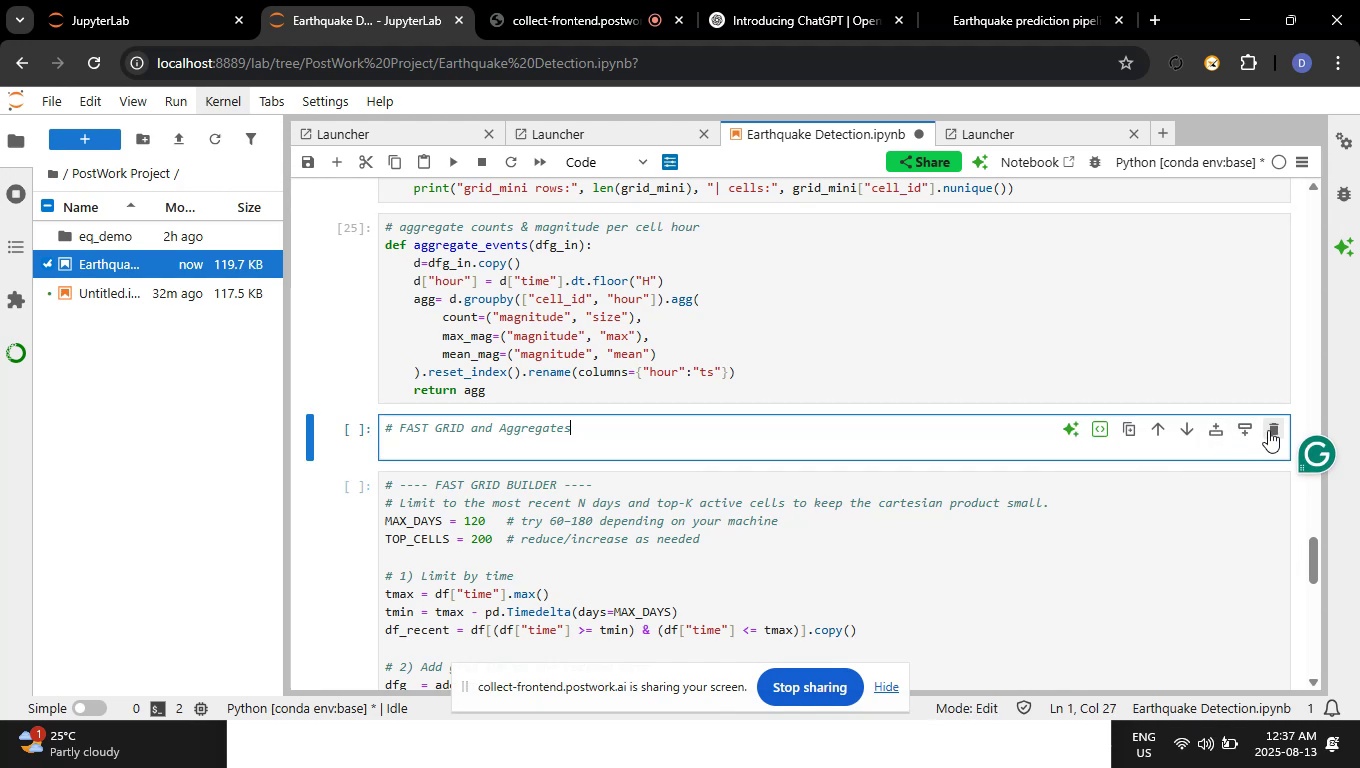 
left_click([1268, 430])
 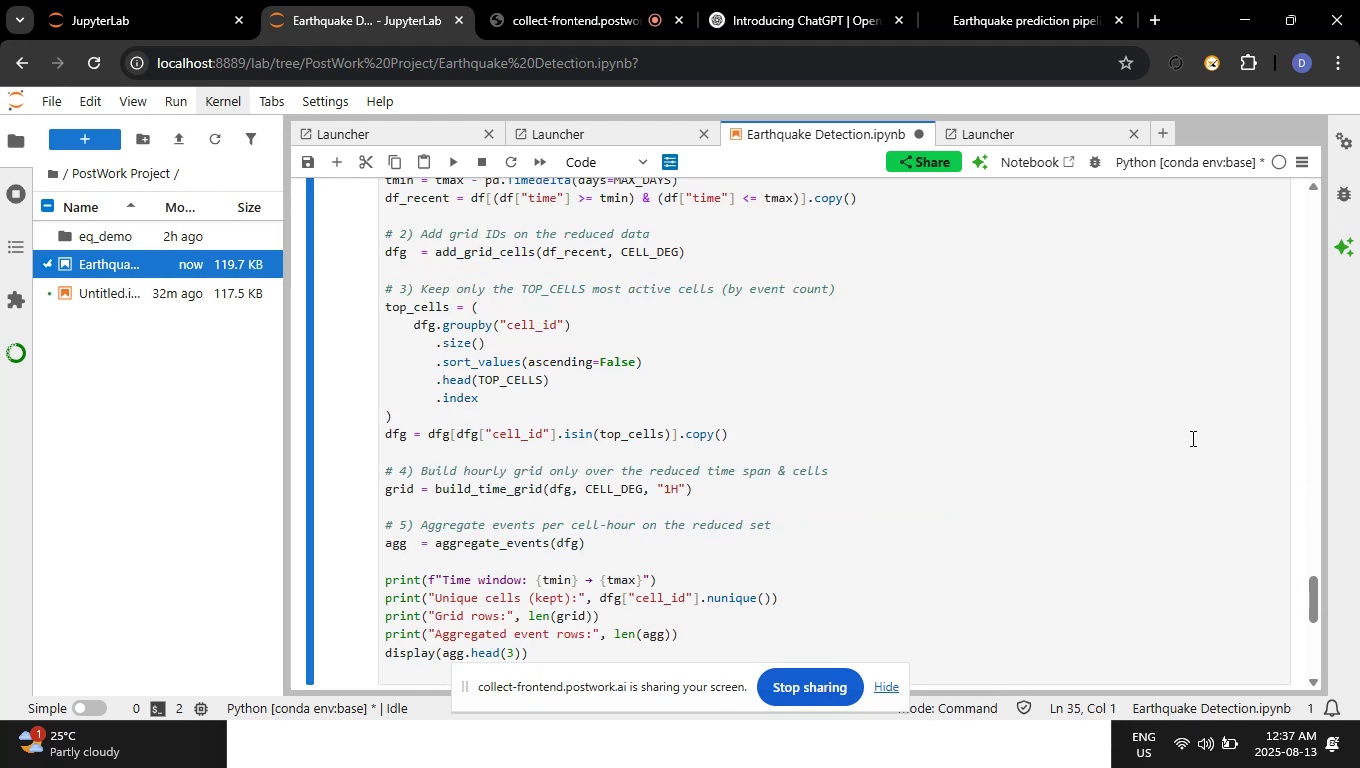 
scroll: coordinate [1285, 458], scroll_direction: up, amount: 3.0
 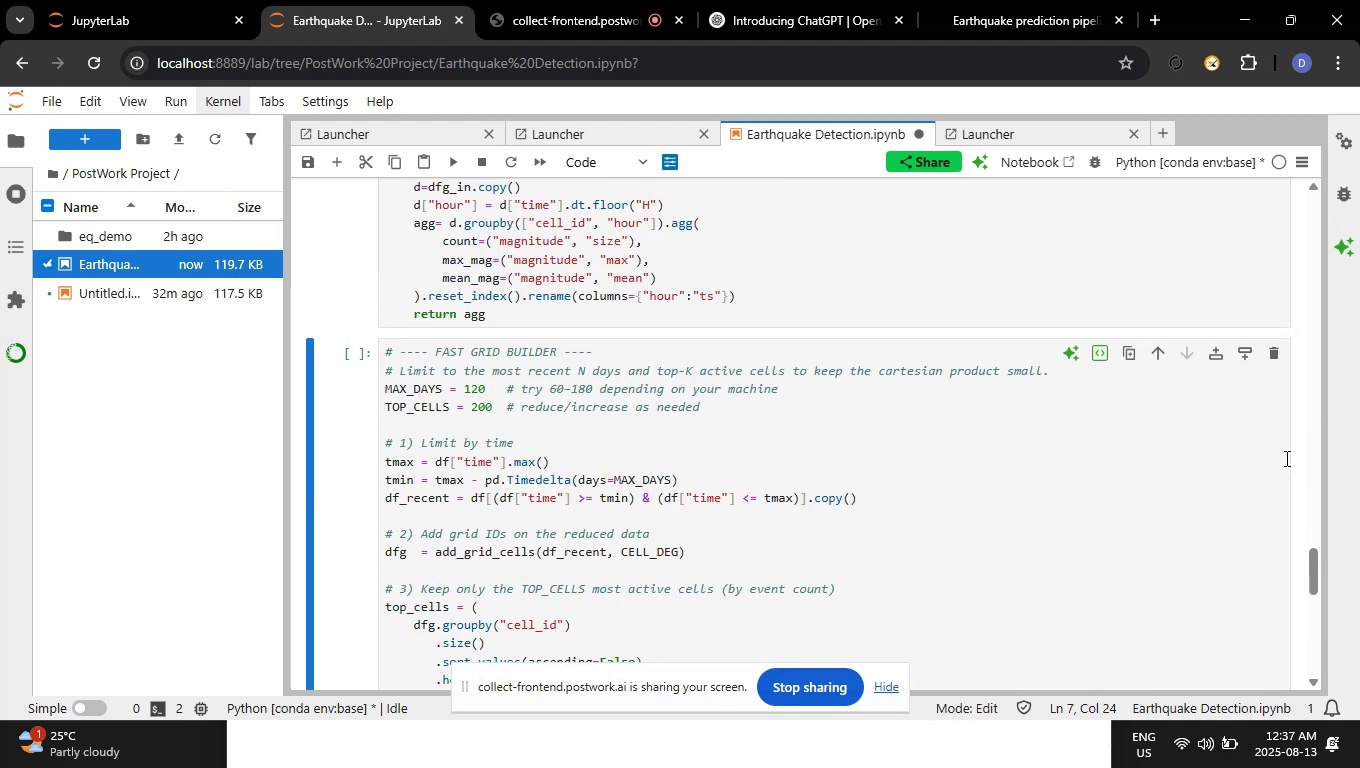 
left_click([1285, 458])
 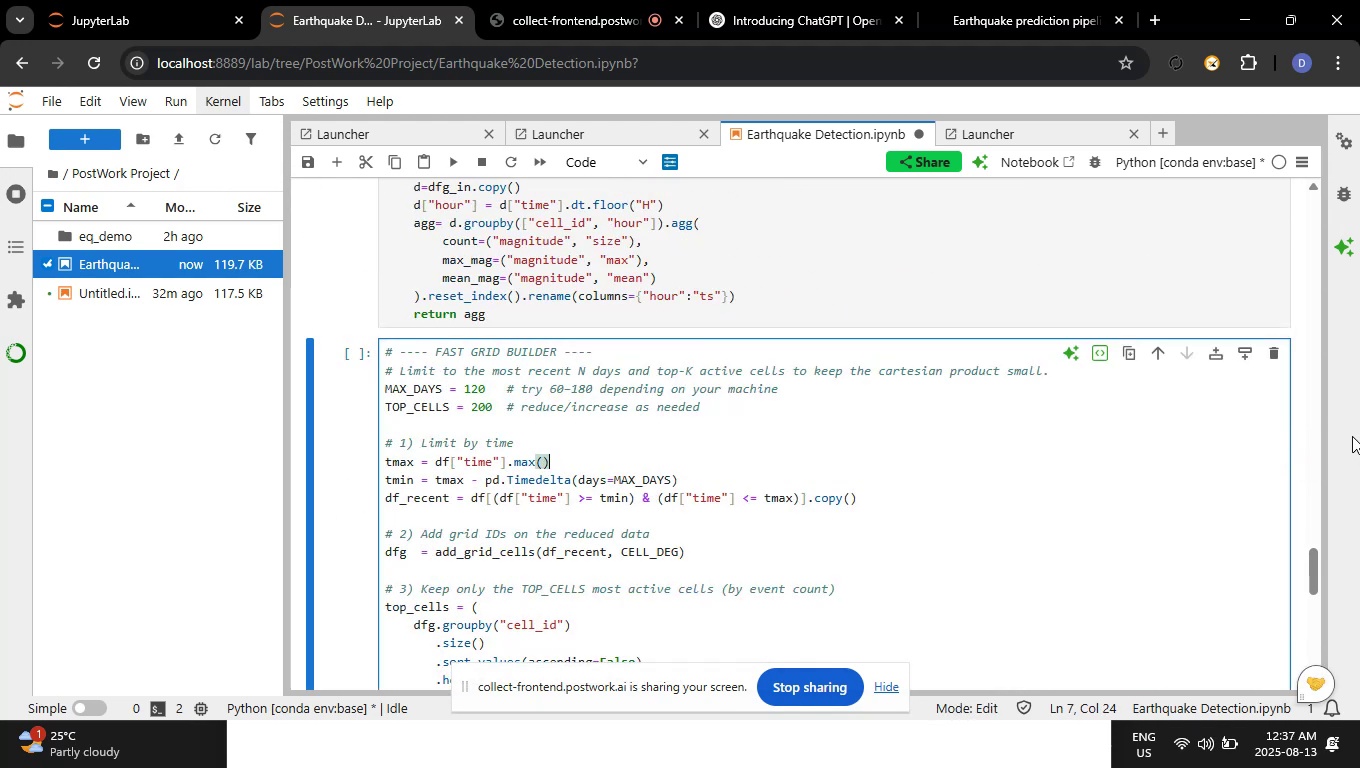 
scroll: coordinate [1323, 426], scroll_direction: down, amount: 4.0
 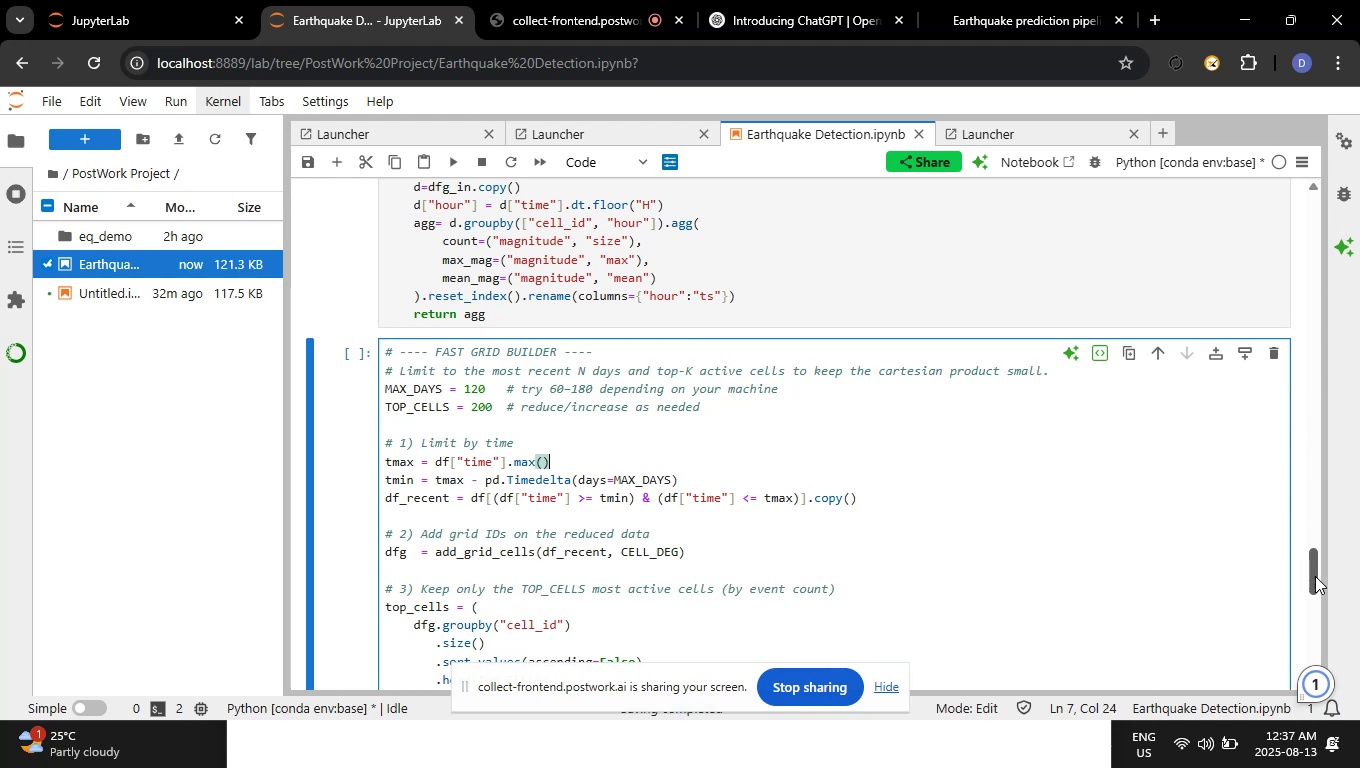 
left_click_drag(start_coordinate=[1315, 576], to_coordinate=[1314, 618])
 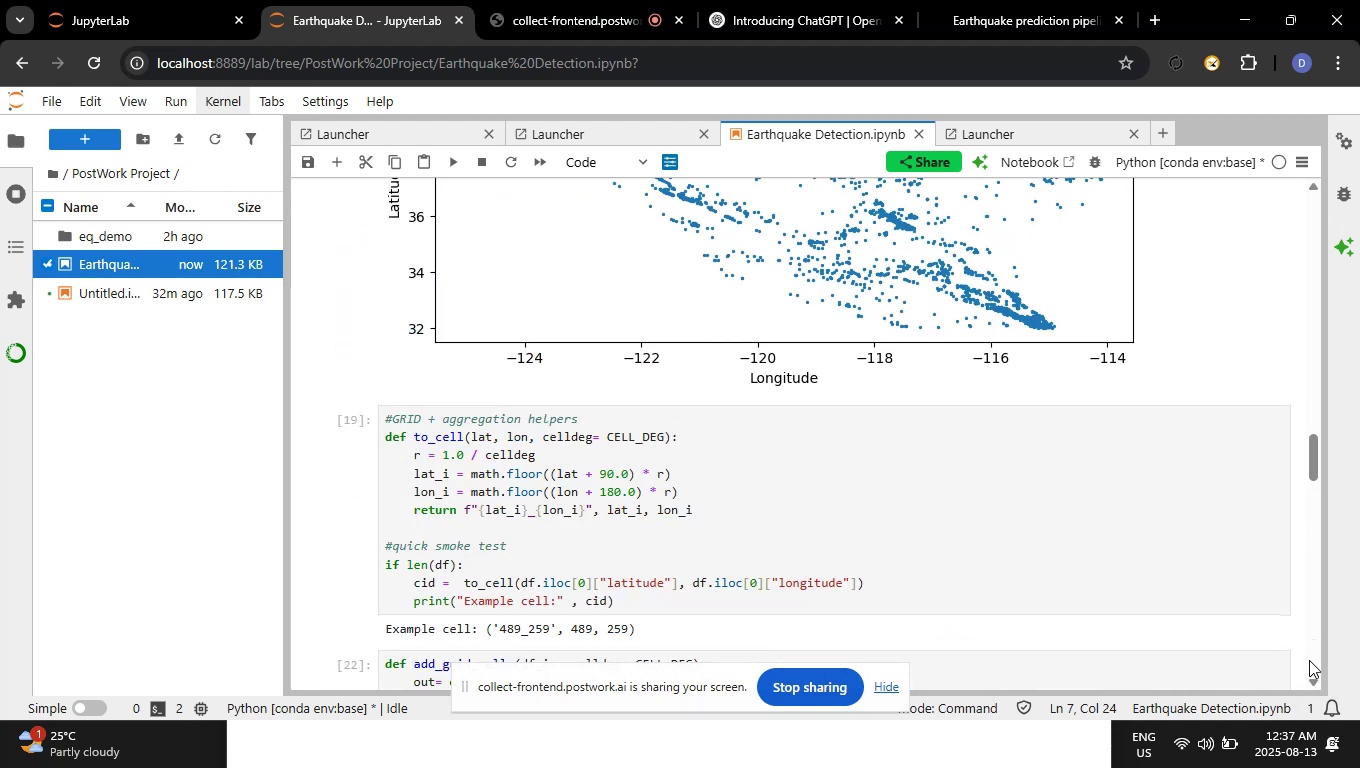 
left_click([1311, 680])
 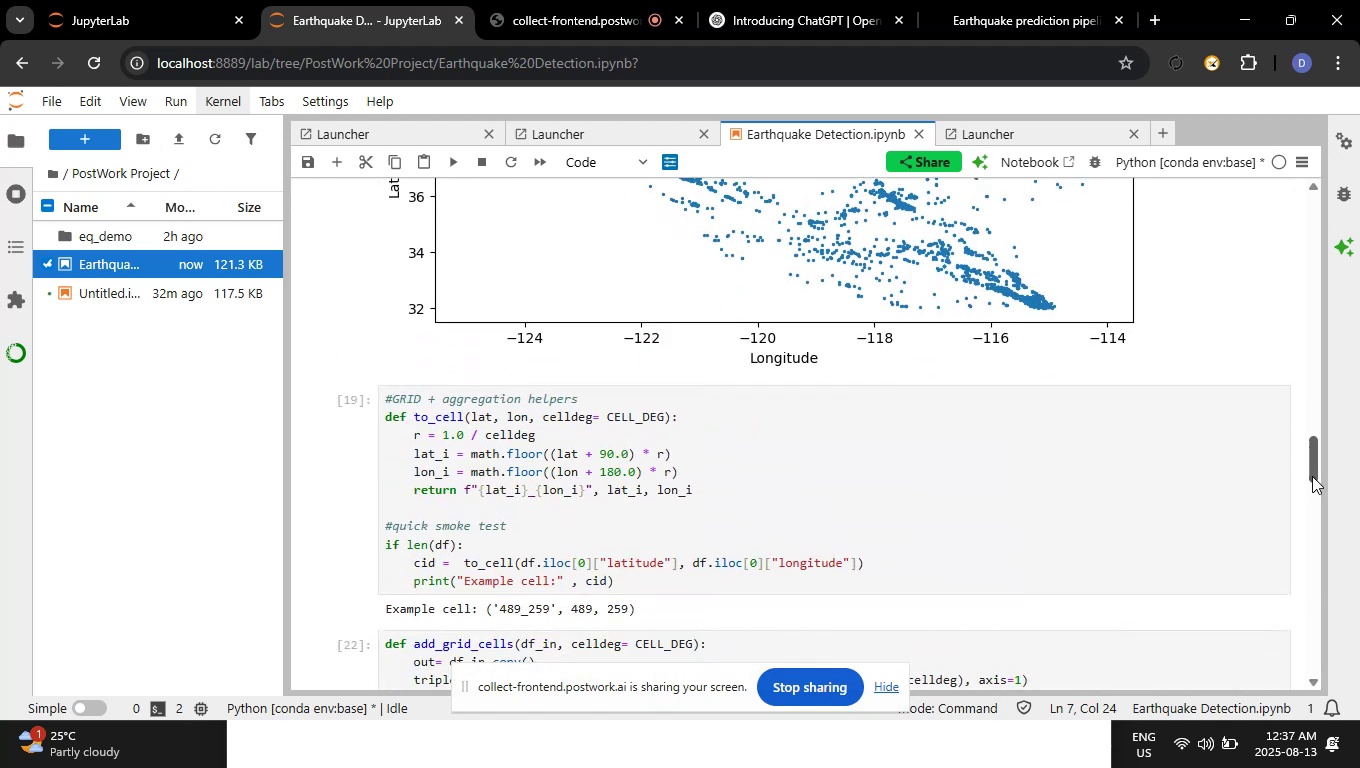 
left_click_drag(start_coordinate=[1318, 473], to_coordinate=[1307, 595])
 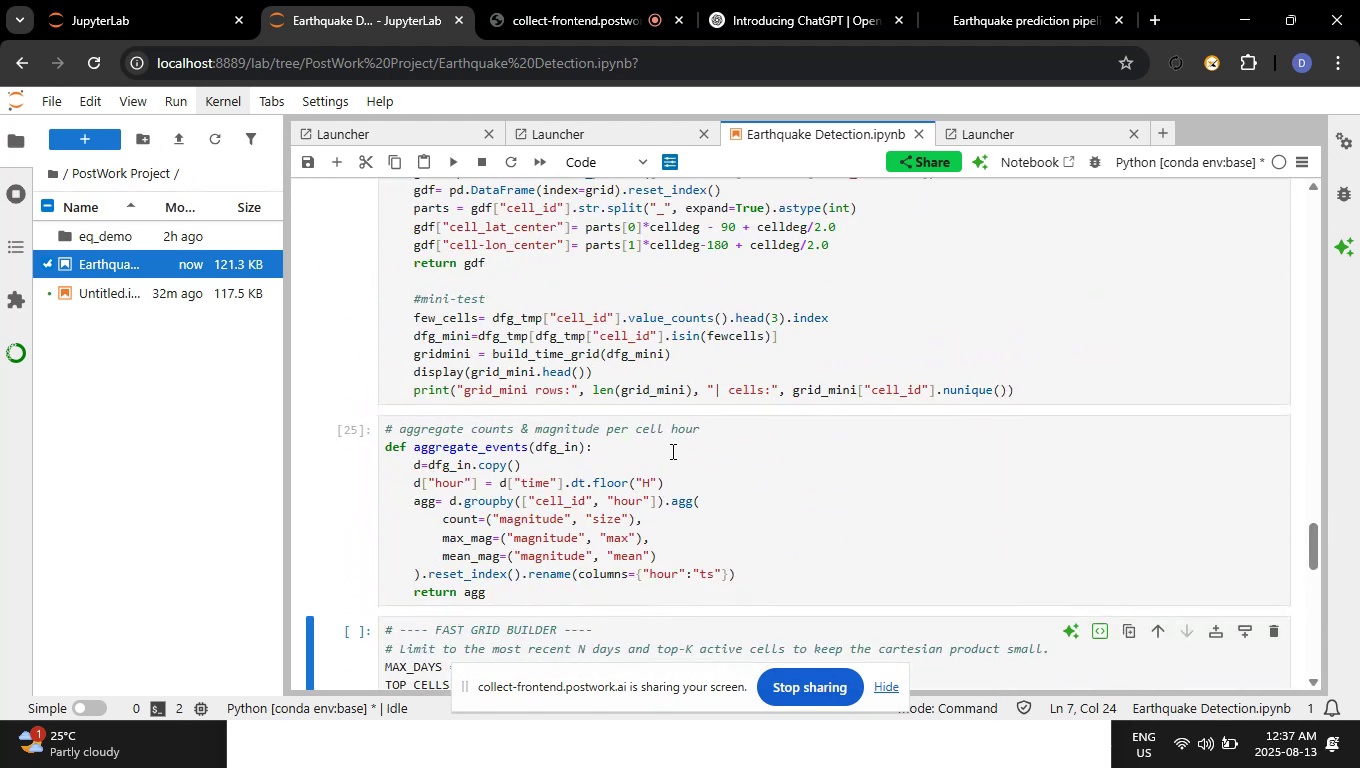 
scroll: coordinate [946, 461], scroll_direction: down, amount: 16.0
 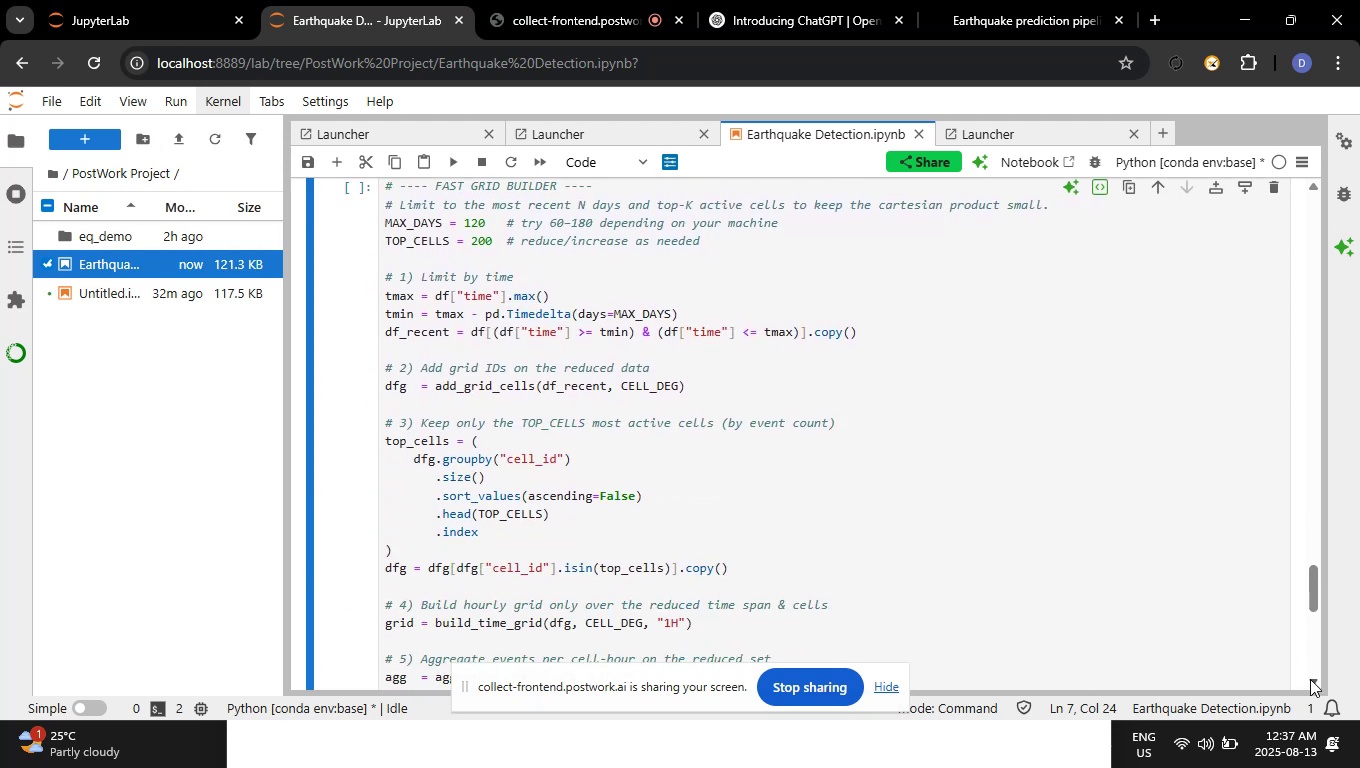 
left_click([1310, 673])
 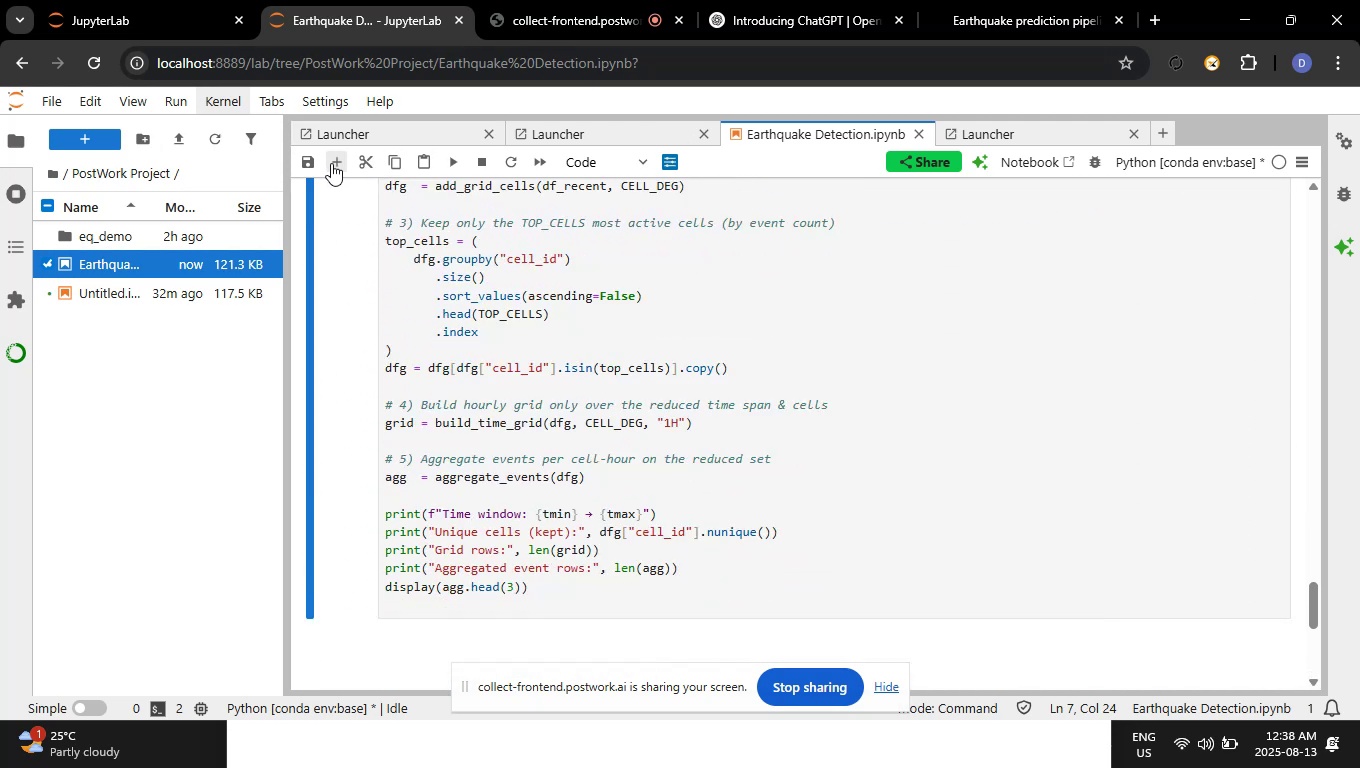 
double_click([331, 163])
 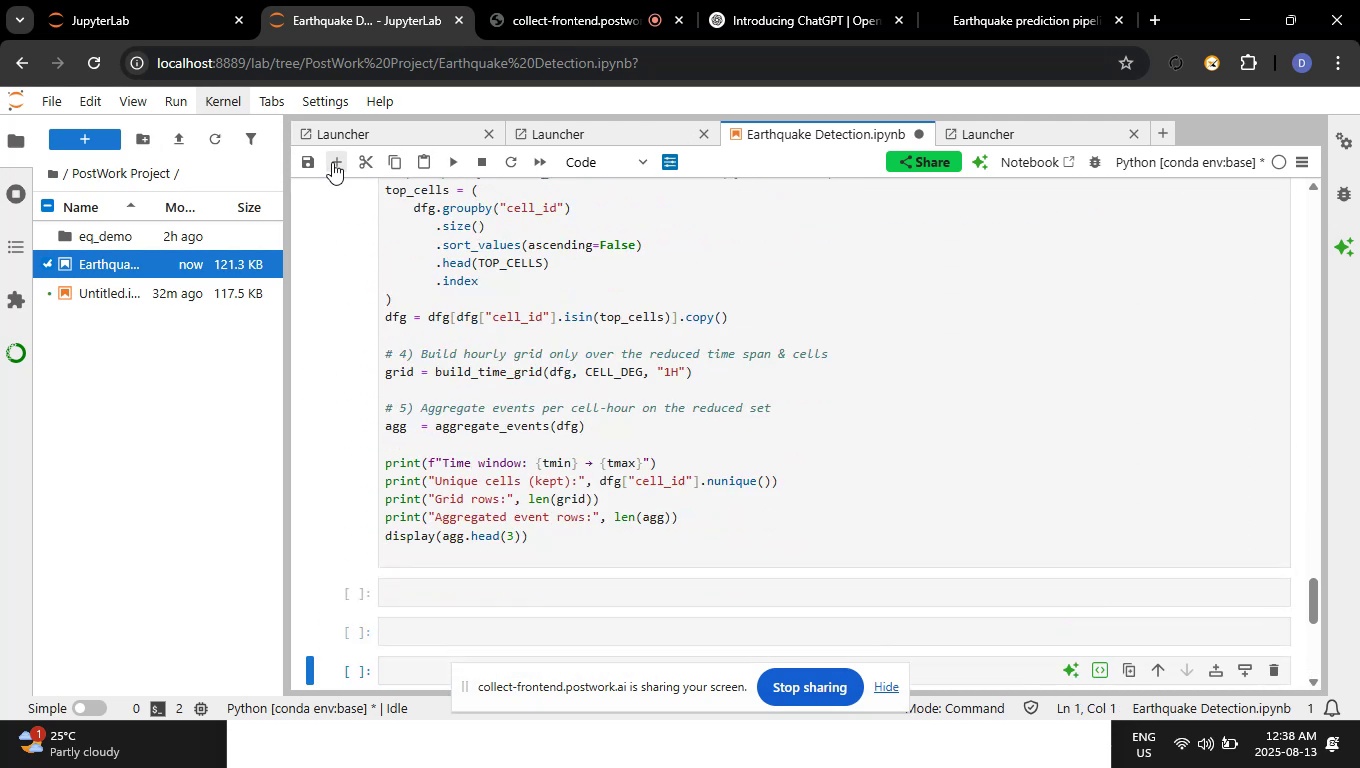 
double_click([332, 162])
 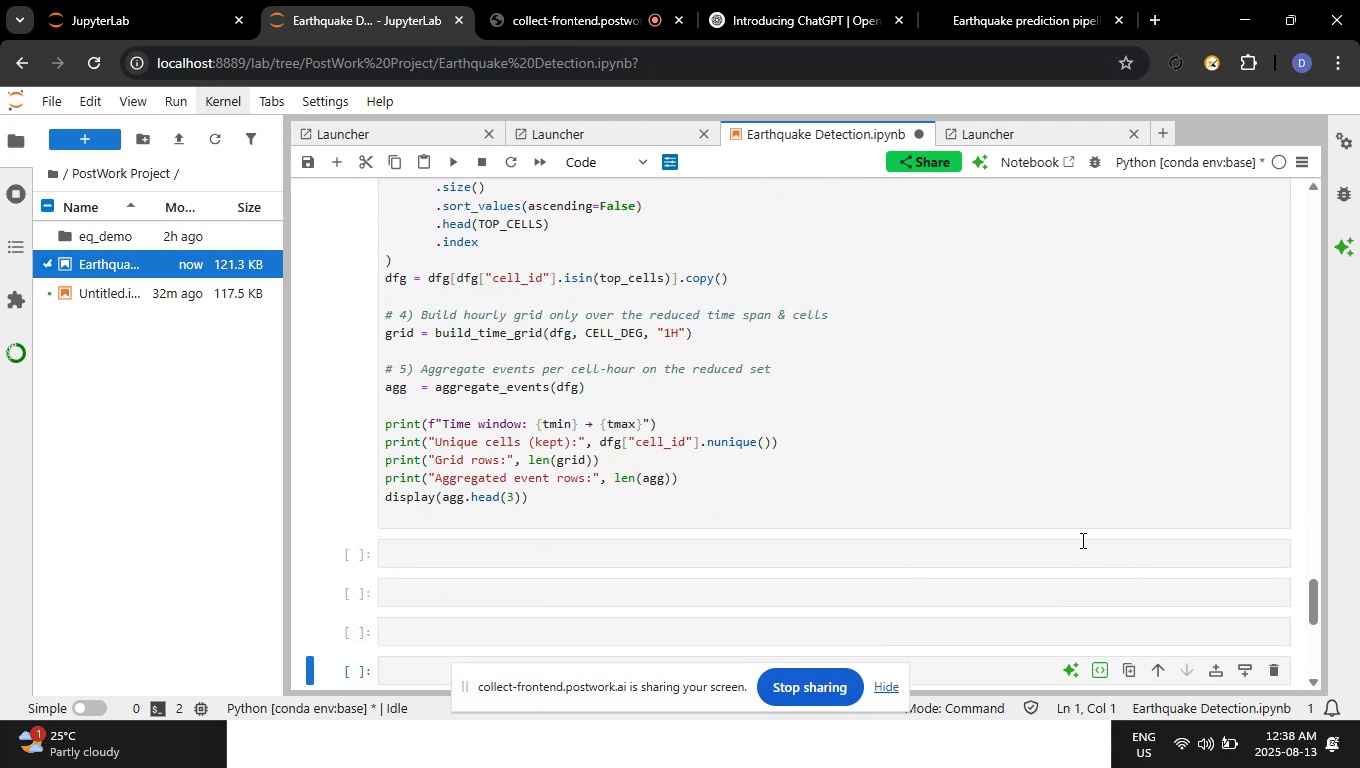 
left_click([1081, 549])
 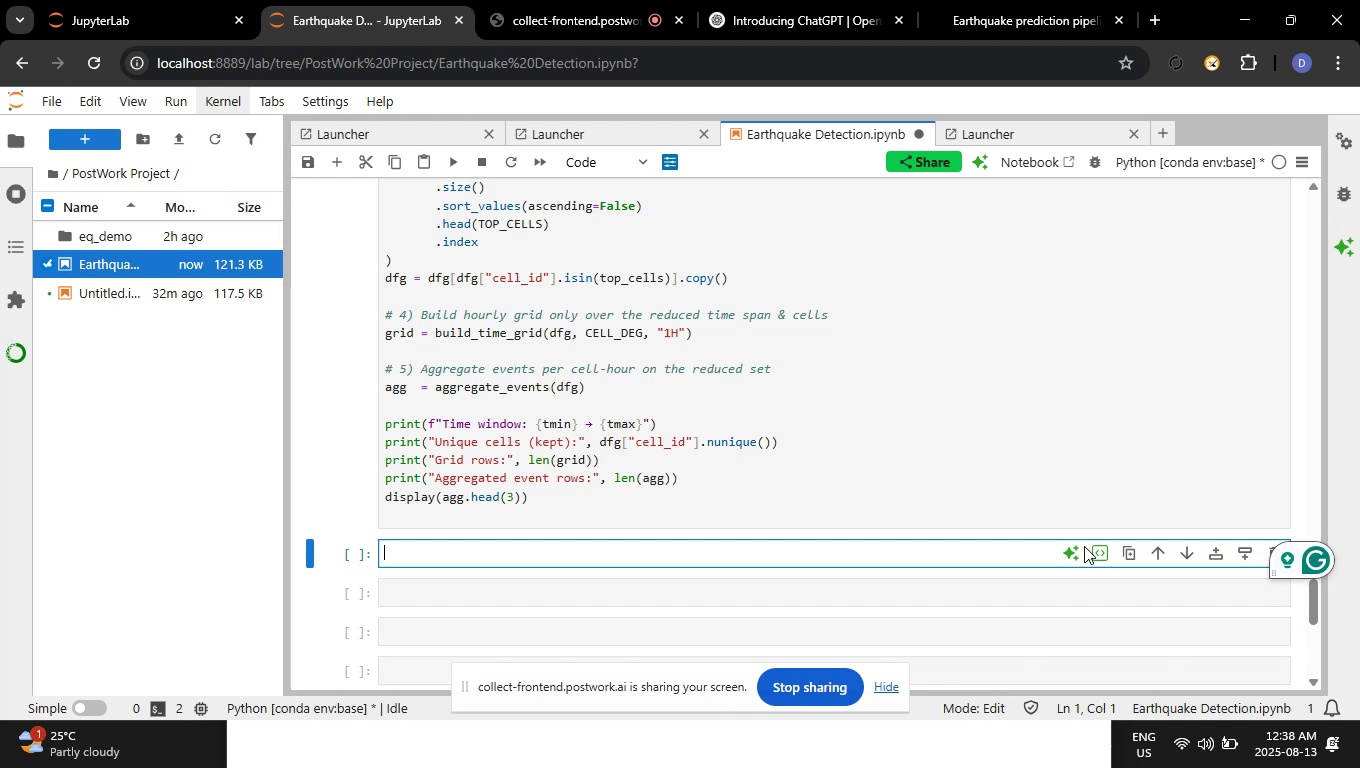 
wait(8.92)
 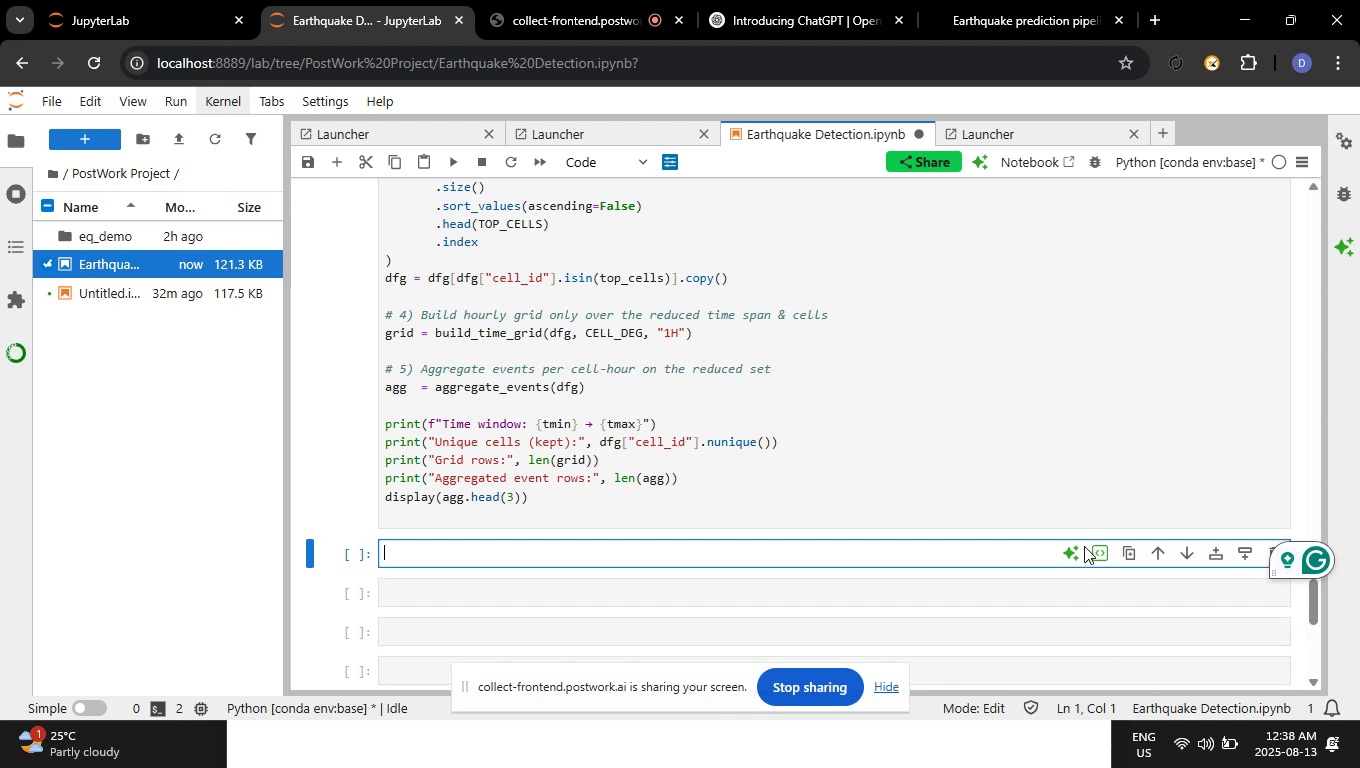 
key(CapsLock)
 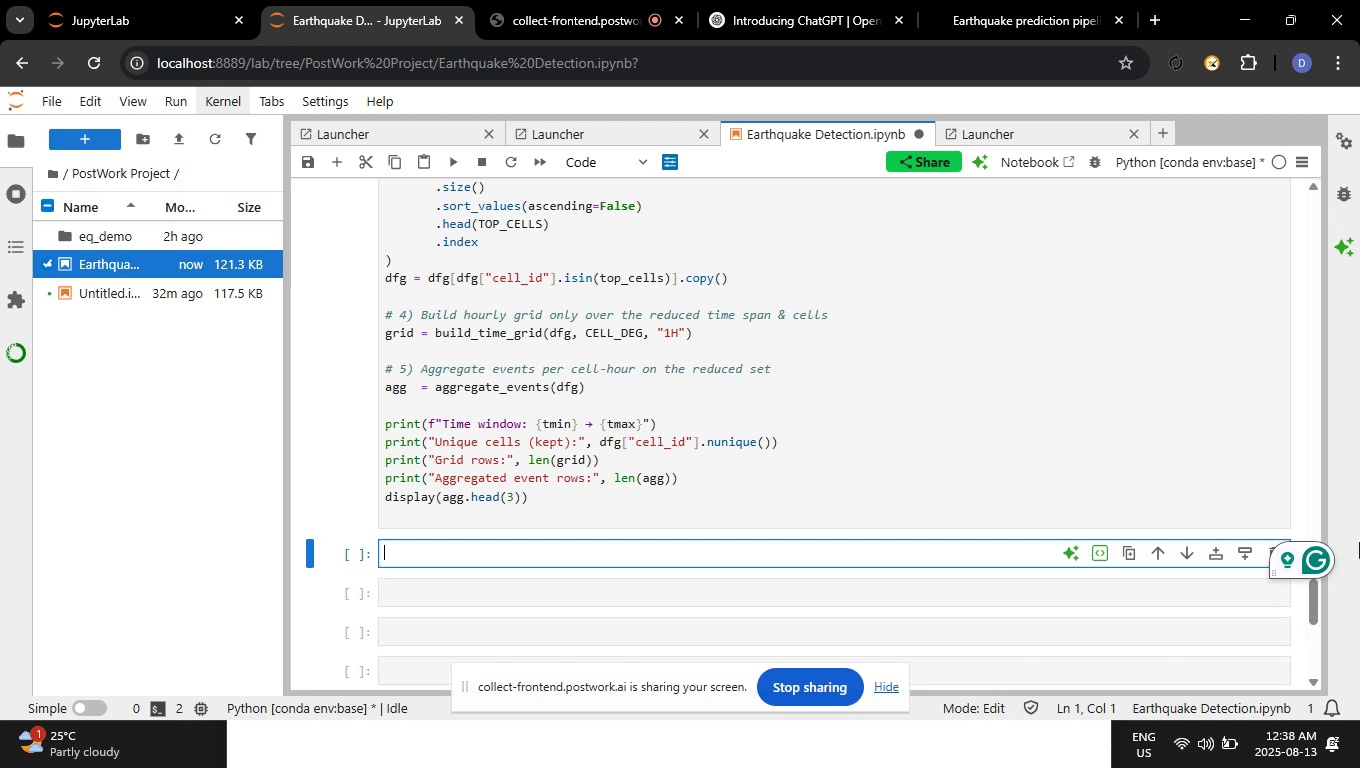 
key(CapsLock)
 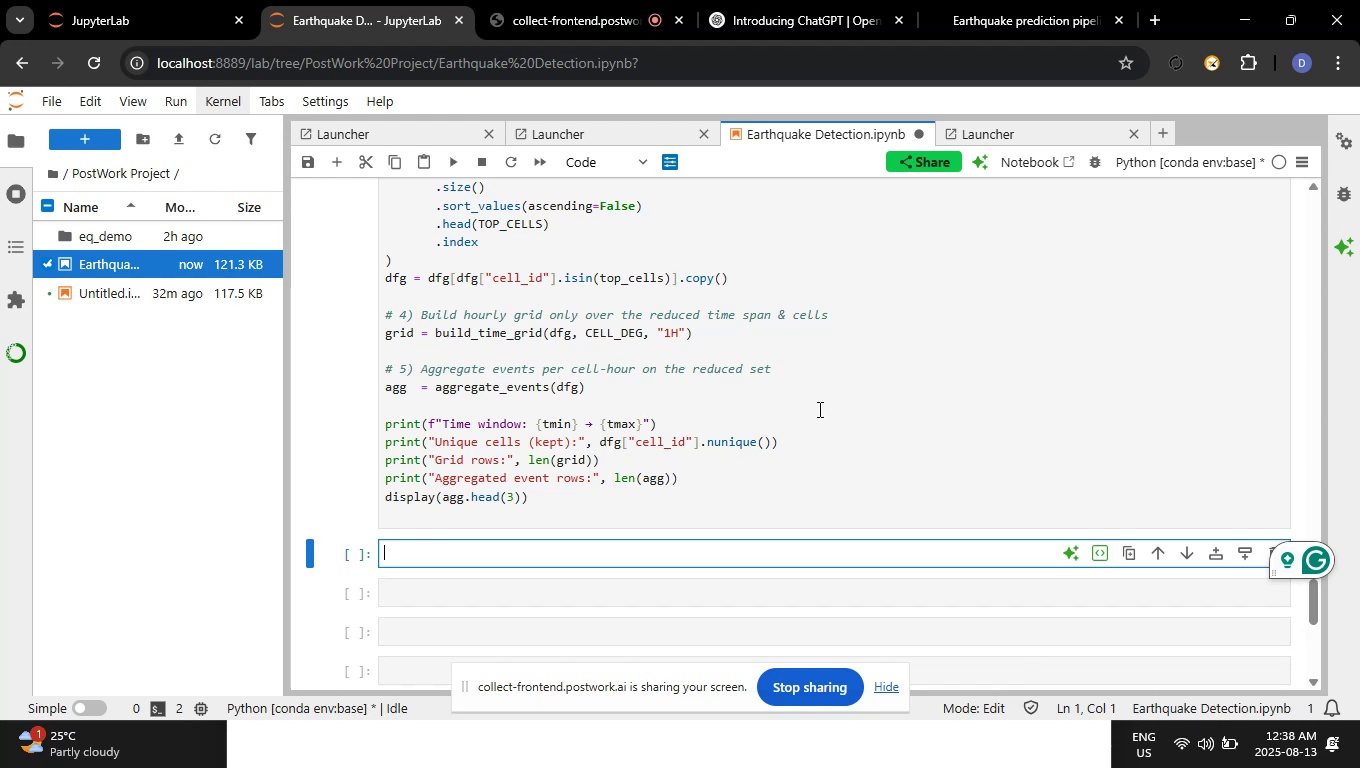 
scroll: coordinate [818, 409], scroll_direction: up, amount: 1.0
 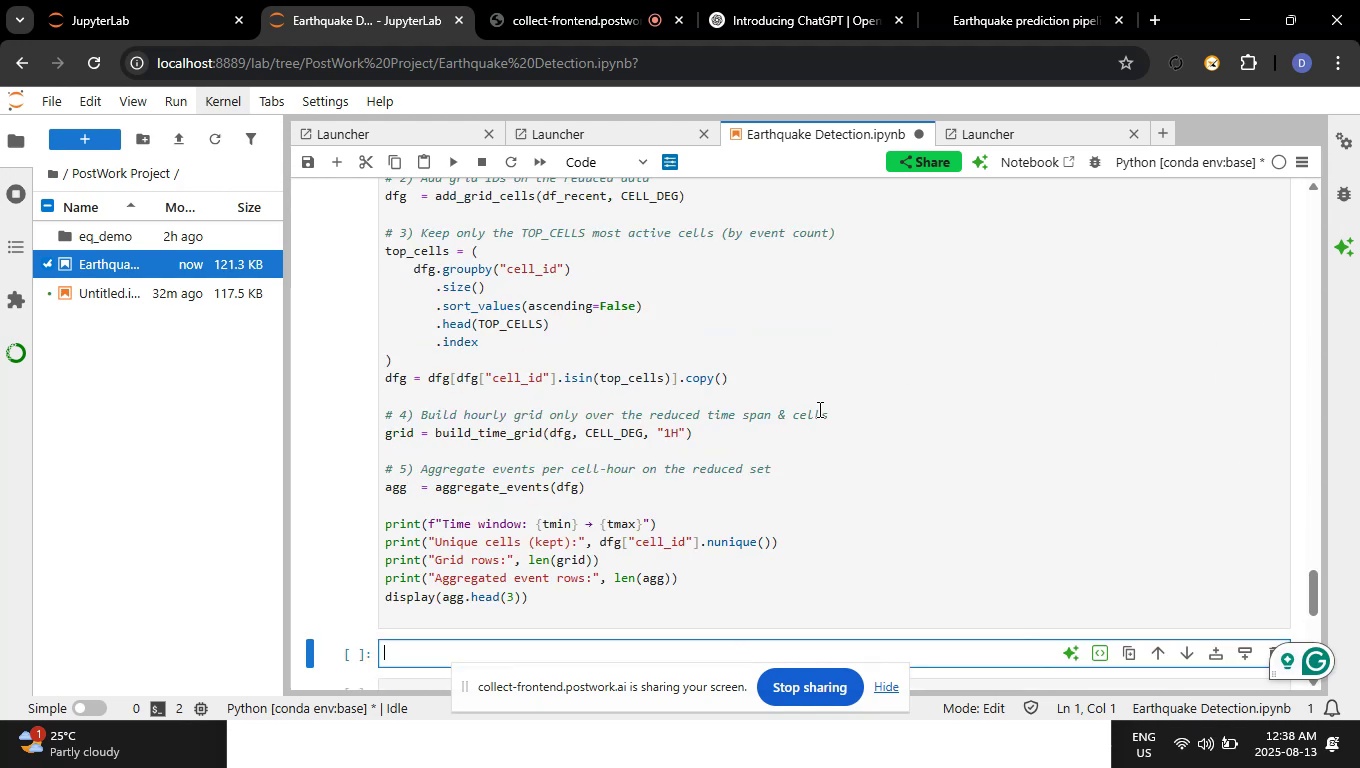 
left_click([818, 409])
 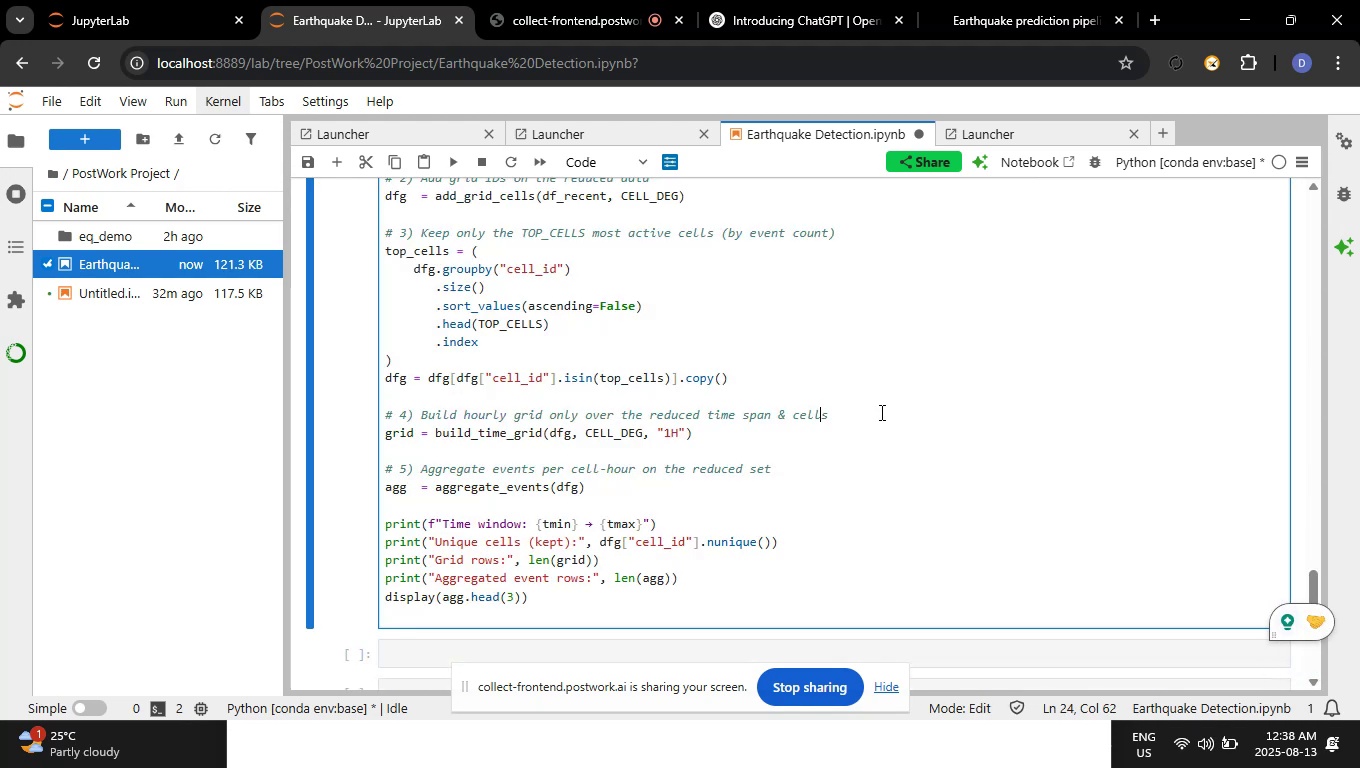 
scroll: coordinate [886, 409], scroll_direction: up, amount: 1.0
 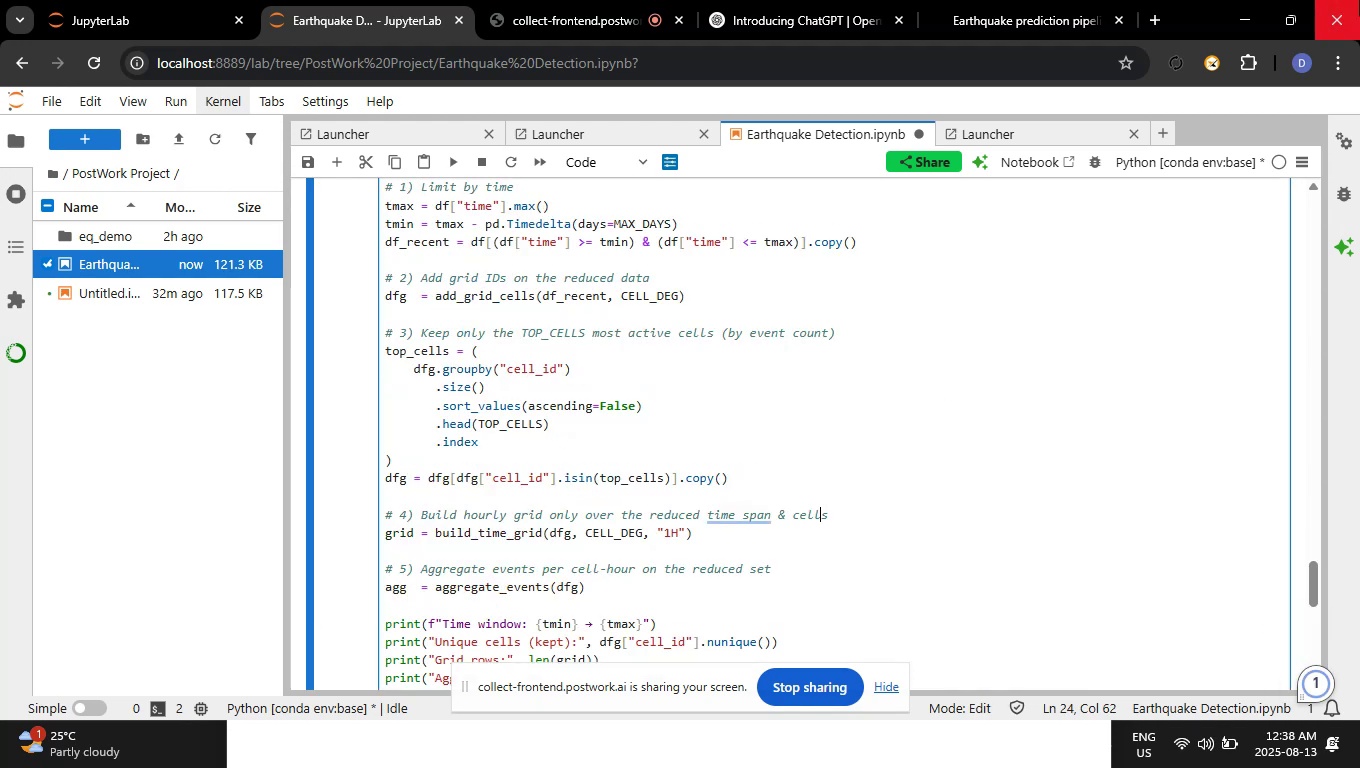 
key(Shift+ShiftRight)
 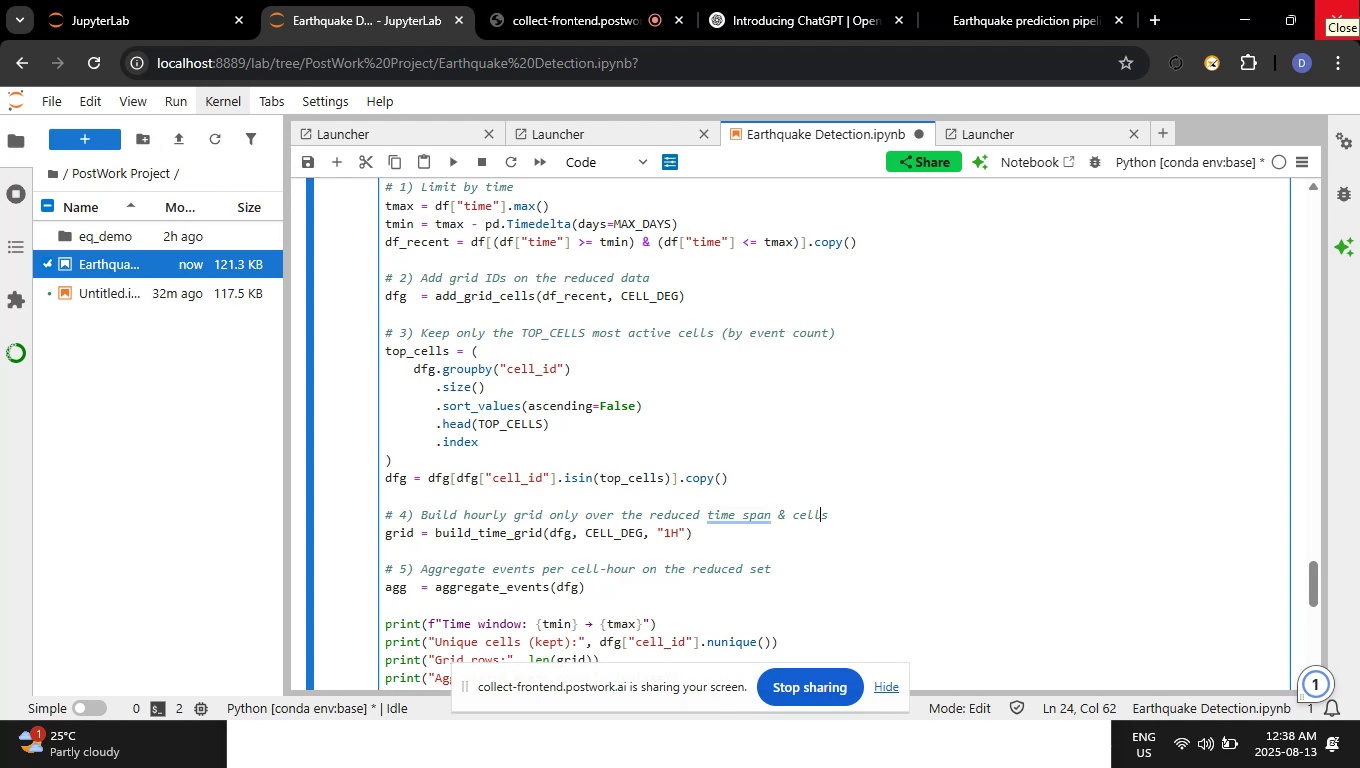 
key(Shift+Enter)
 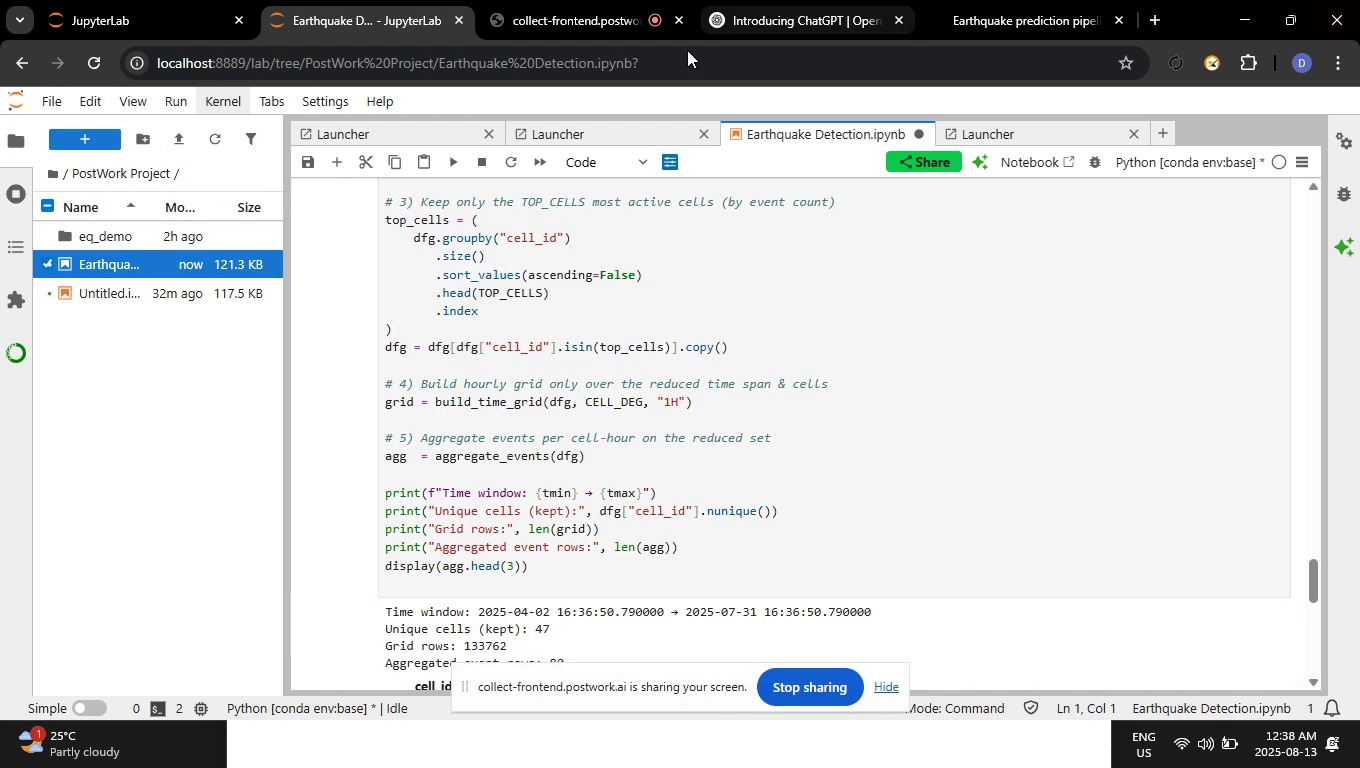 
scroll: coordinate [749, 450], scroll_direction: down, amount: 2.0
 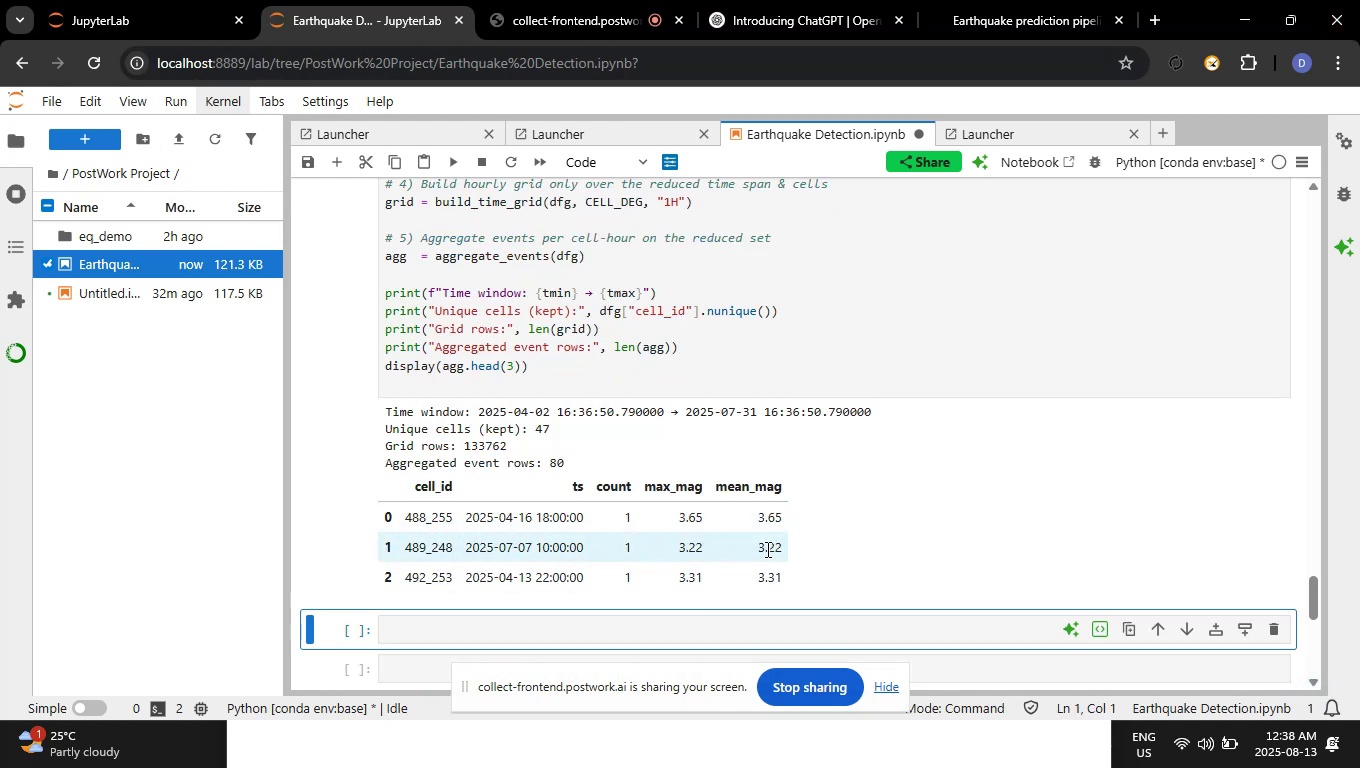 
wait(5.33)
 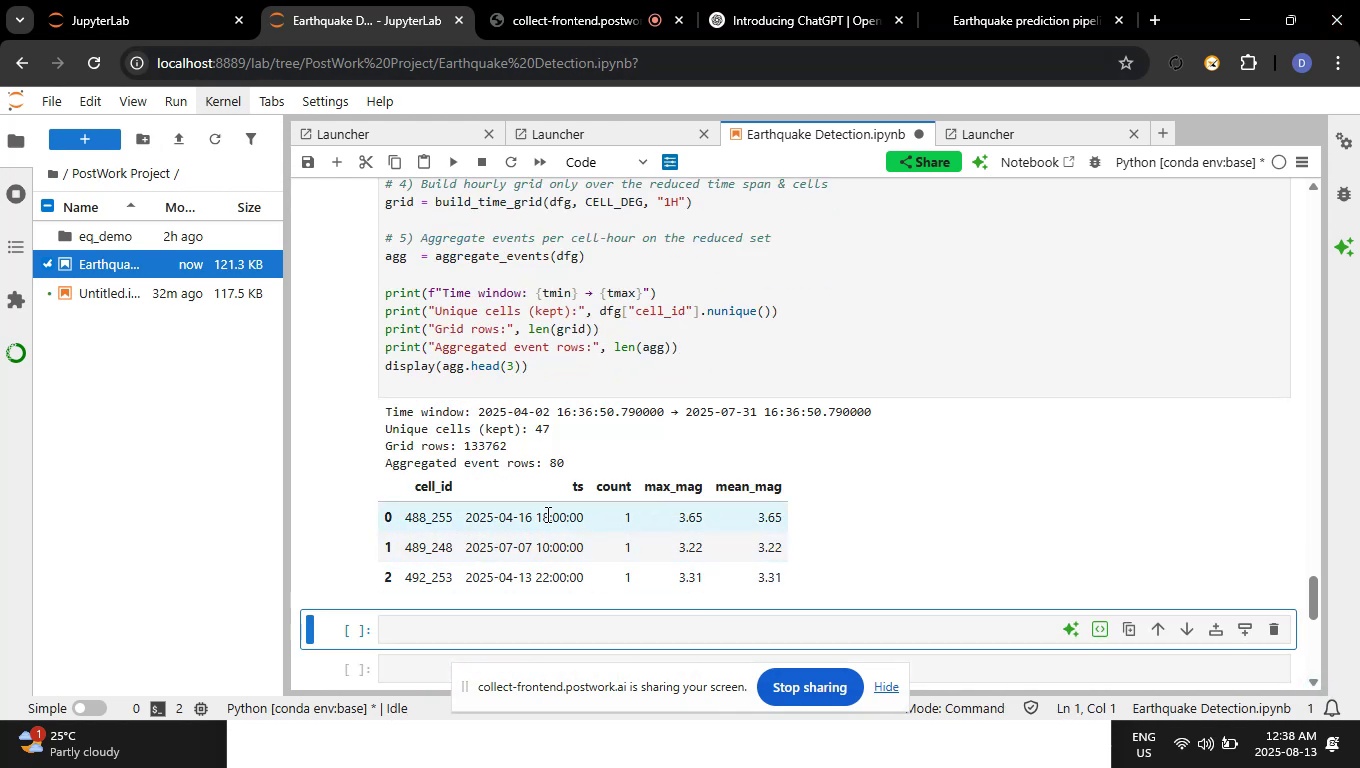 
left_click_drag(start_coordinate=[597, 626], to_coordinate=[600, 620])
 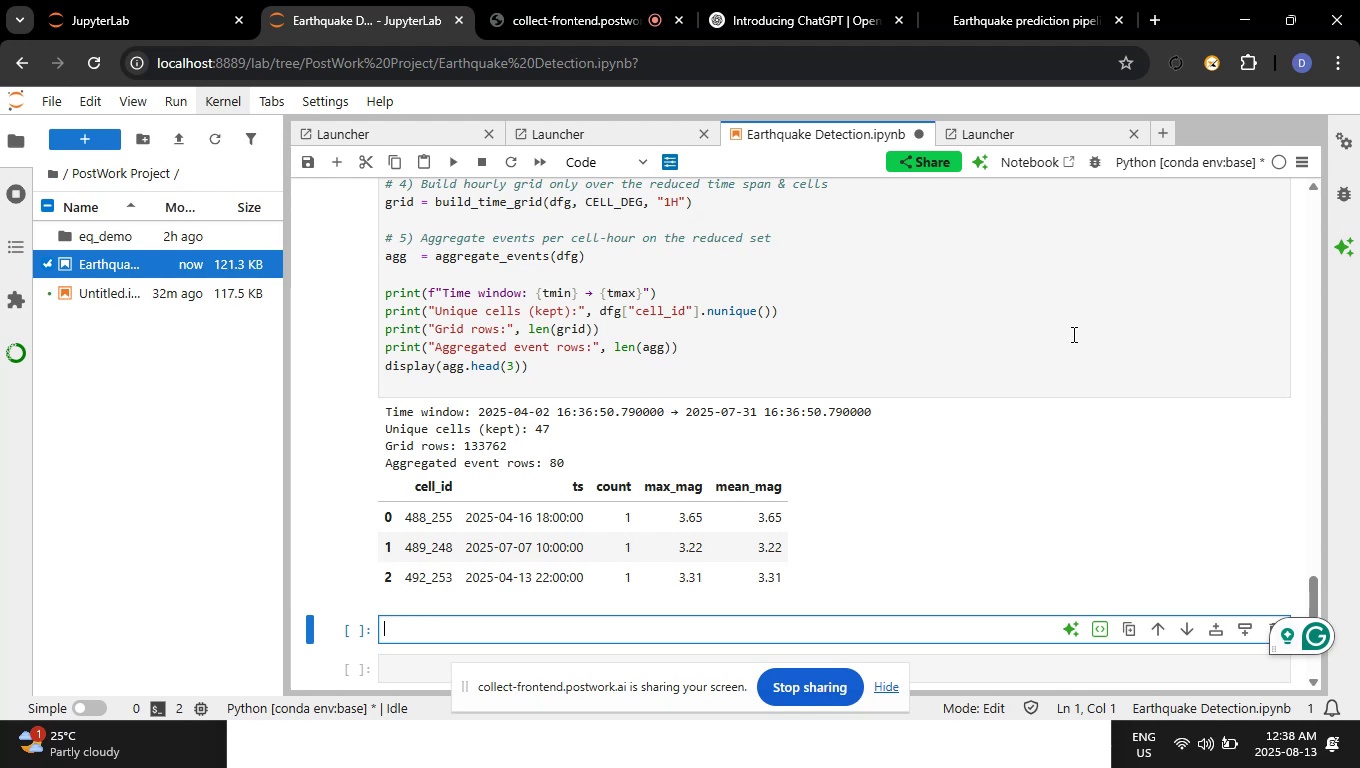 
type(agg_lab= agg.copy().sort_values)
 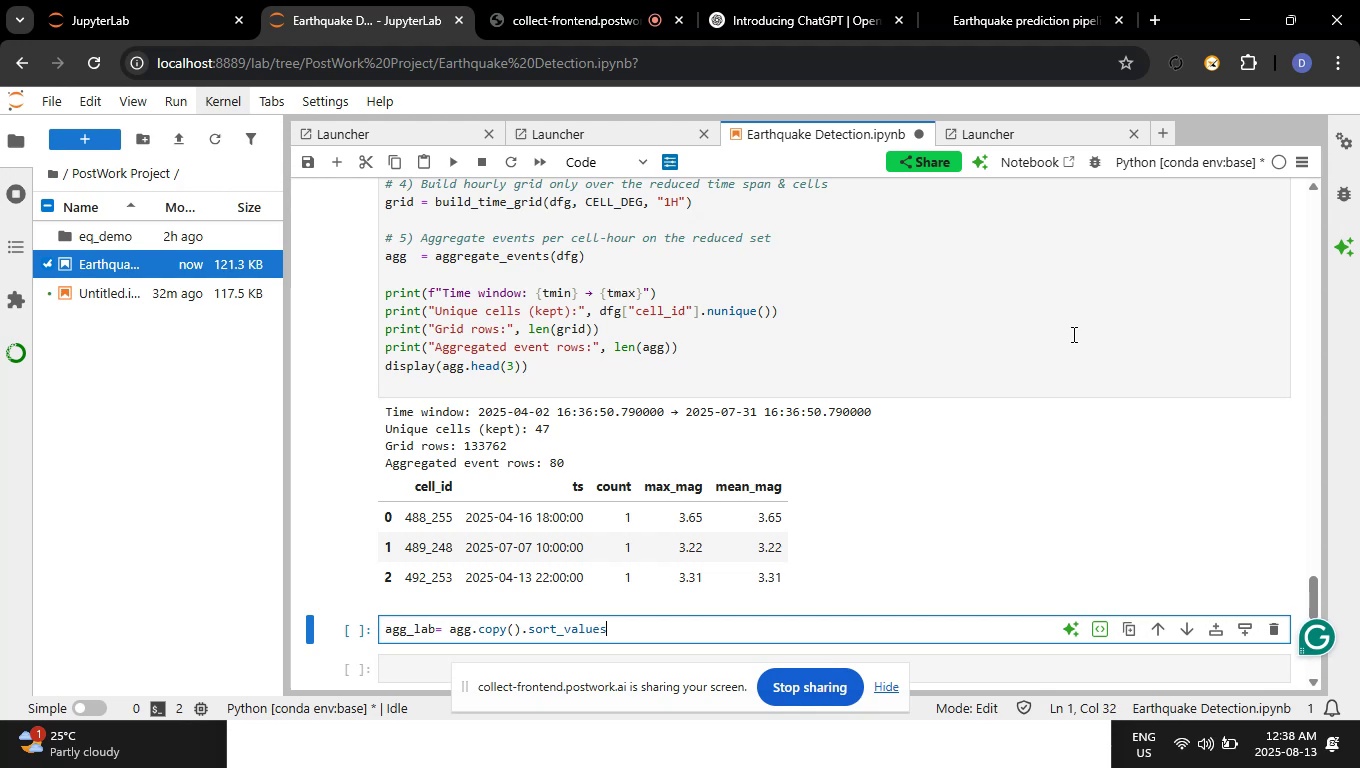 
left_click([1050, 0])
 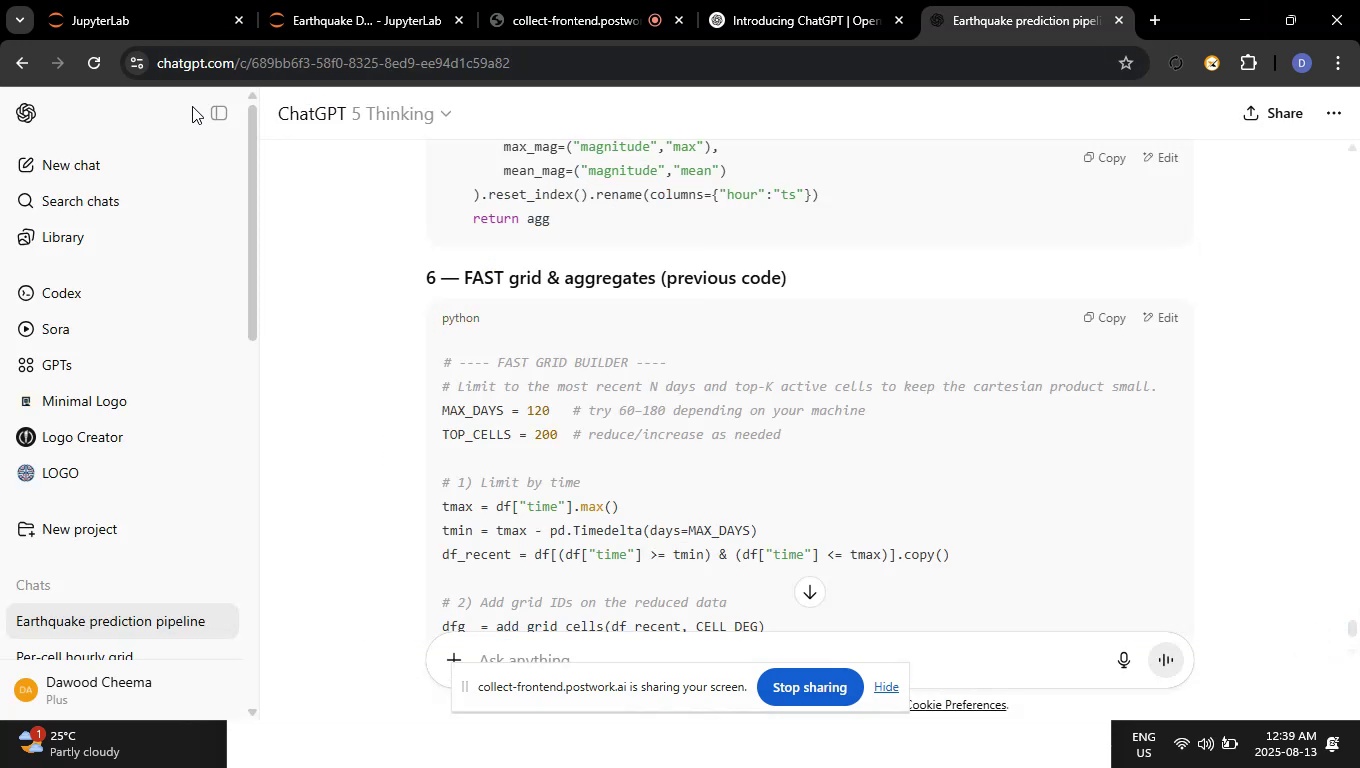 
left_click_drag(start_coordinate=[215, 120], to_coordinate=[221, 117])
 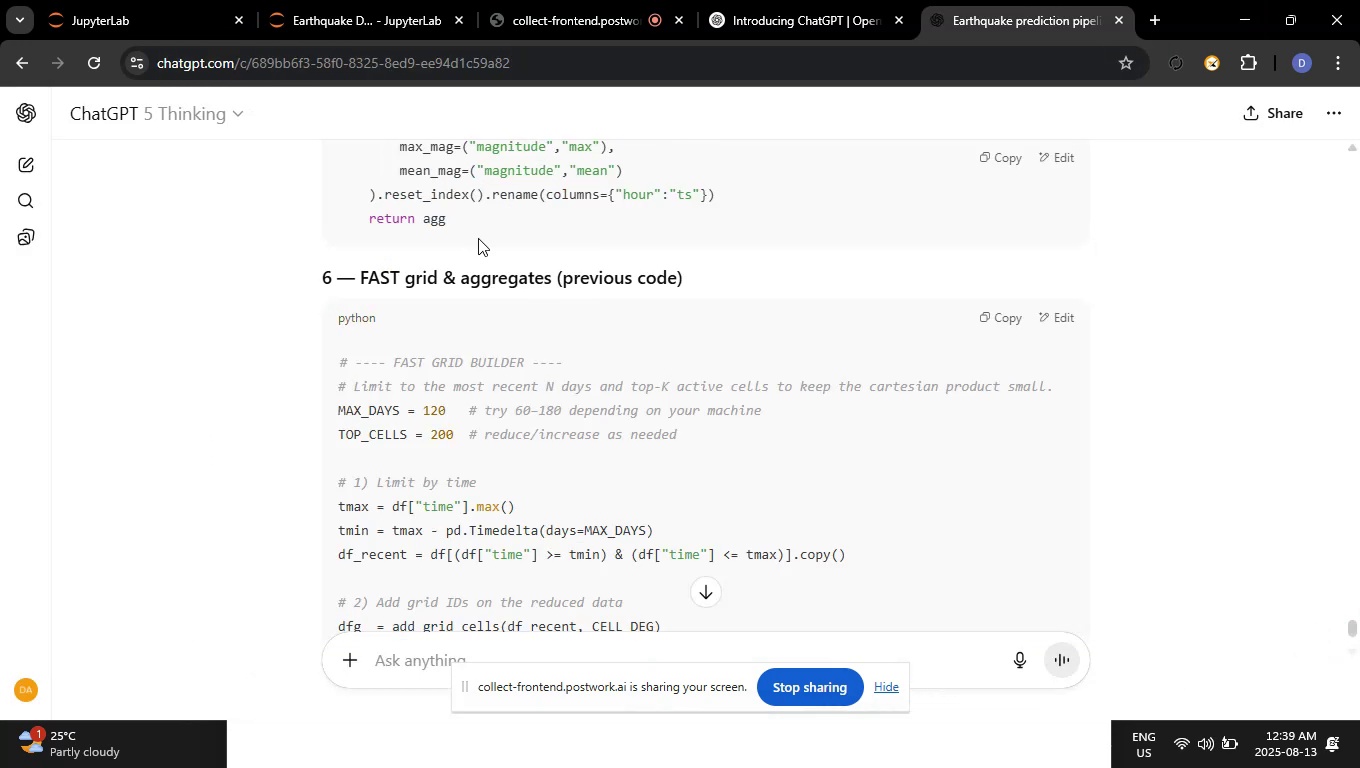 
scroll: coordinate [1042, 388], scroll_direction: down, amount: 20.0
 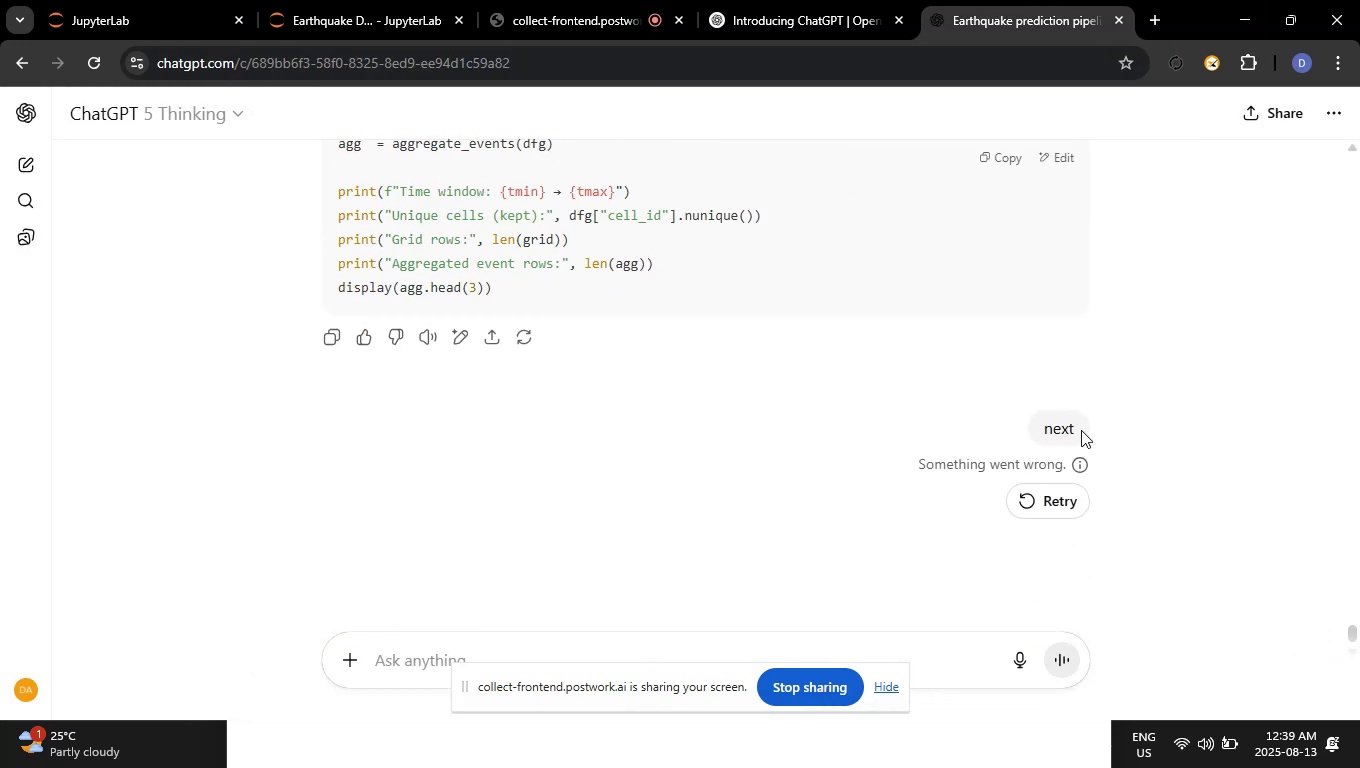 
scroll: coordinate [1034, 427], scroll_direction: up, amount: 3.0
 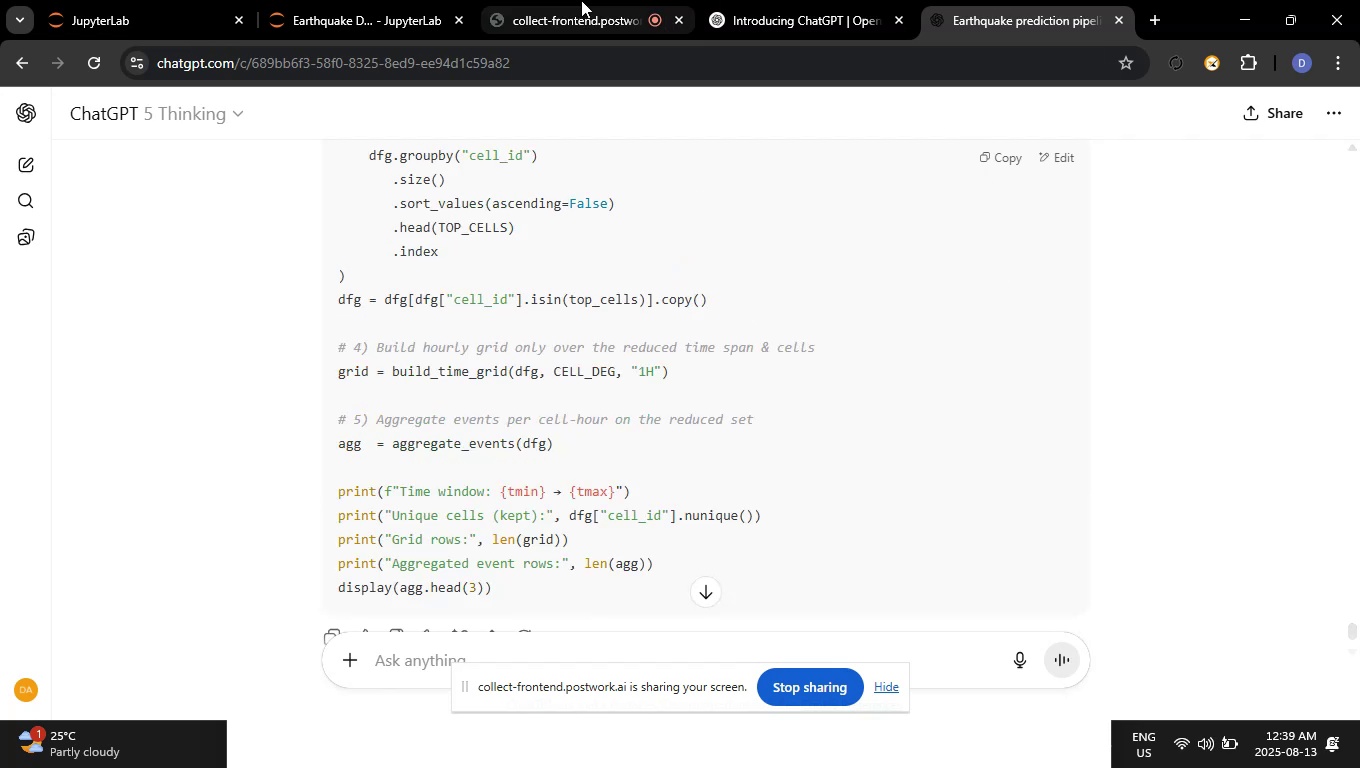 
left_click([376, 8])
 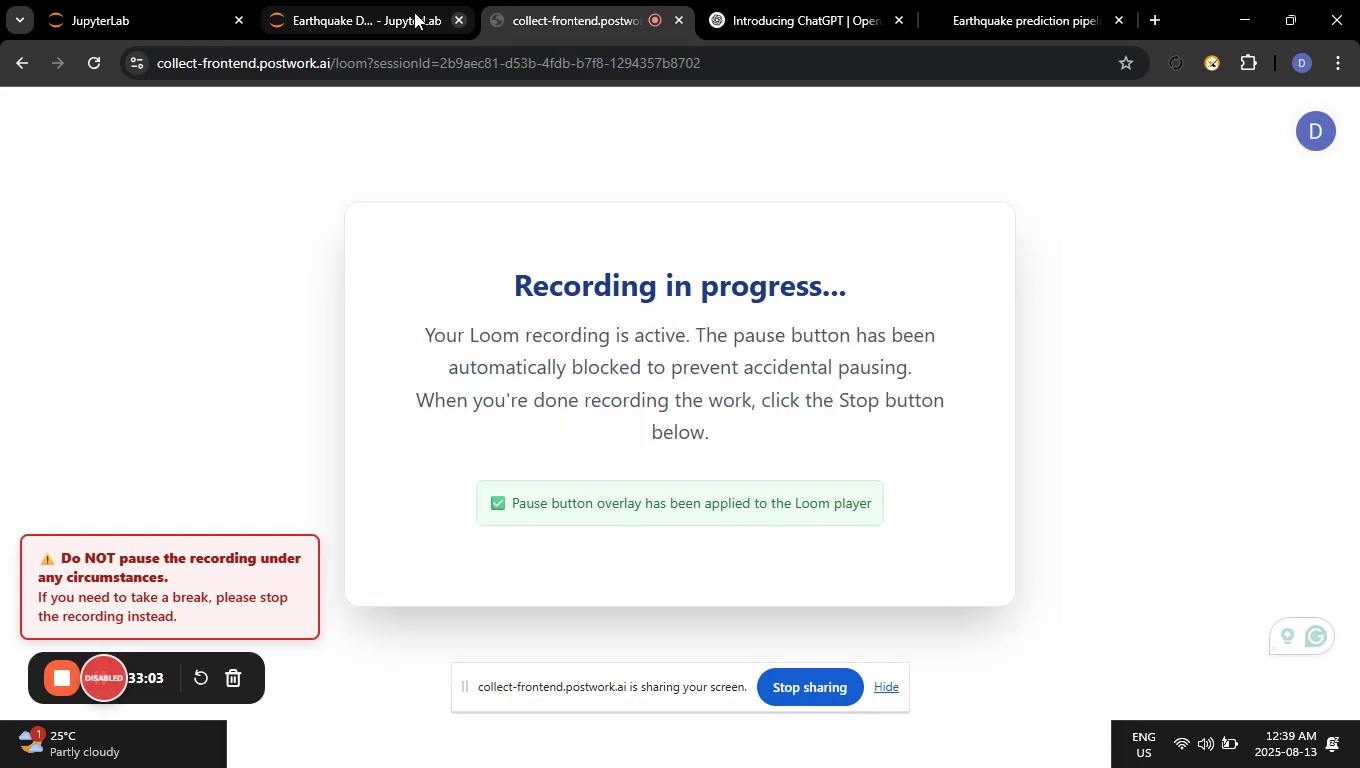 
left_click([367, 3])
 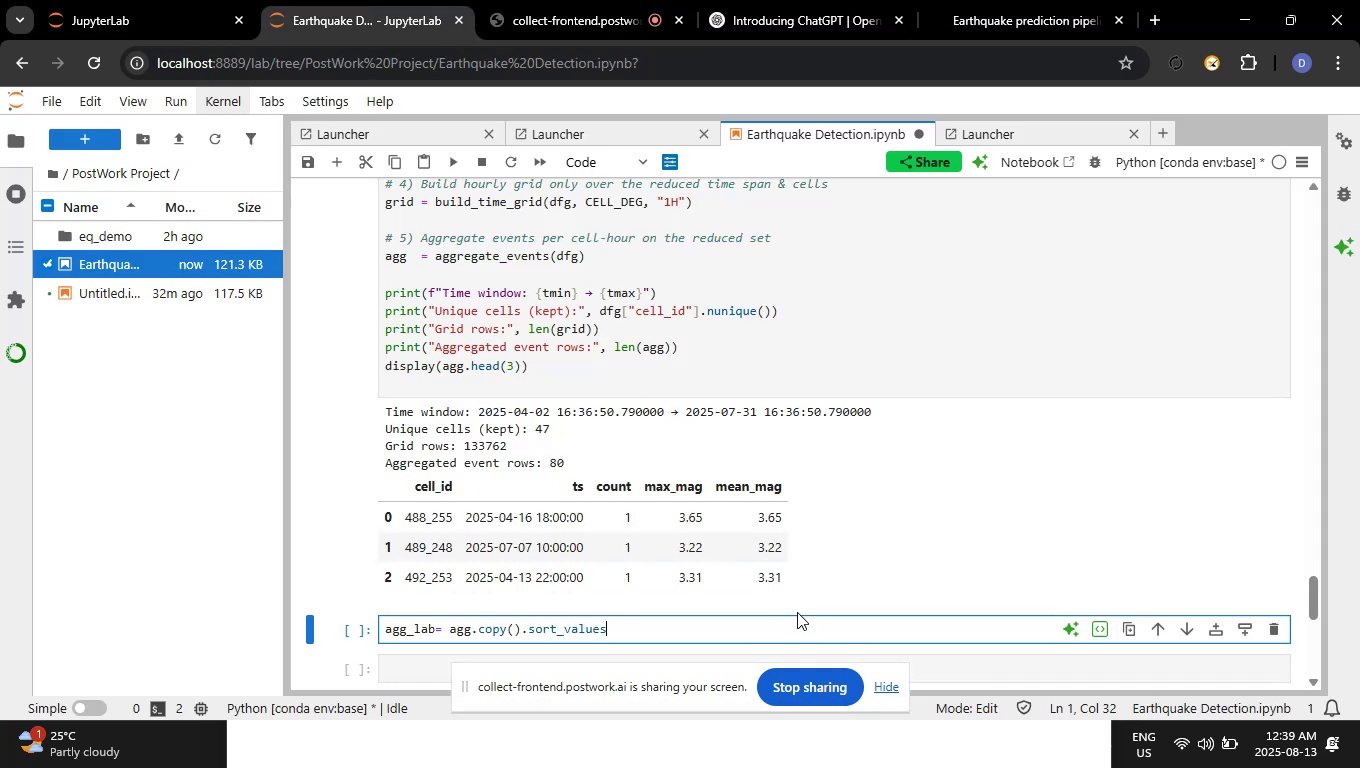 
scroll: coordinate [796, 587], scroll_direction: down, amount: 2.0
 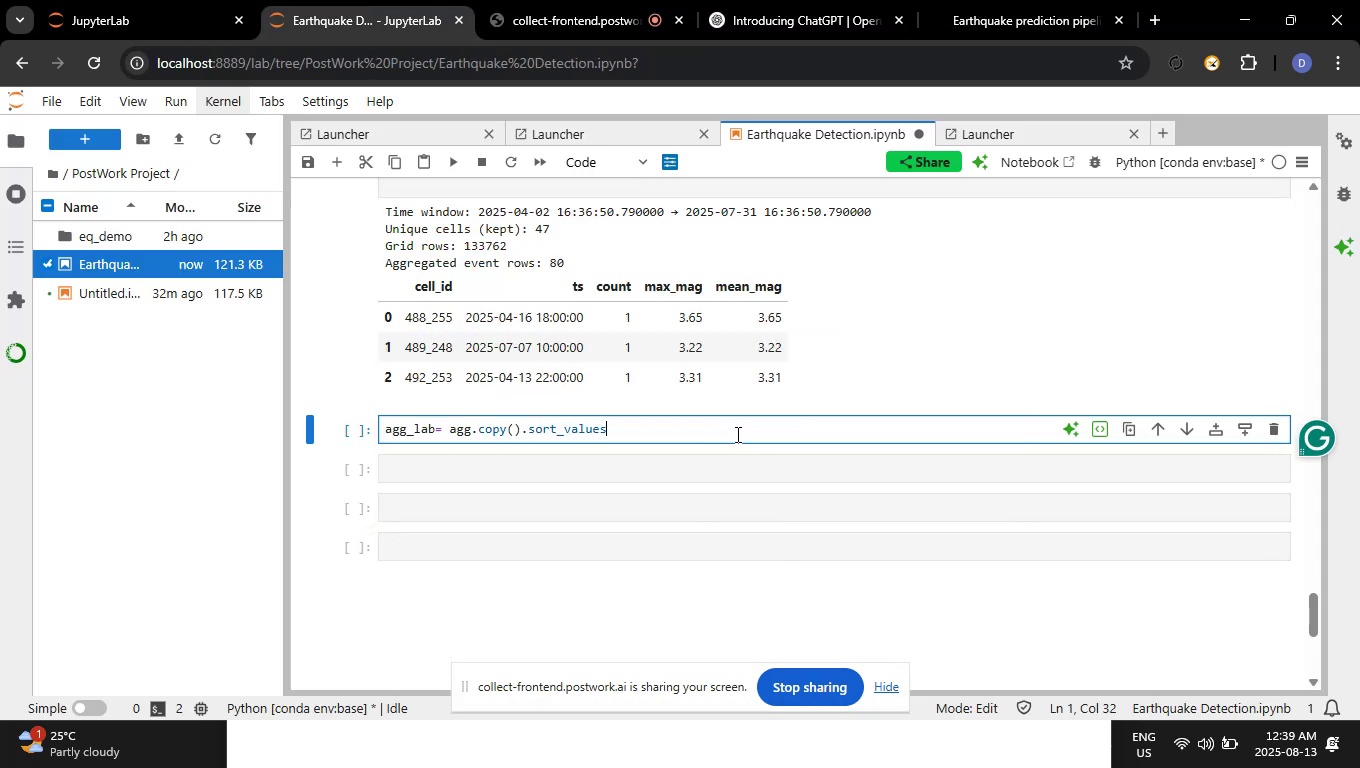 
key(Shift+9)
 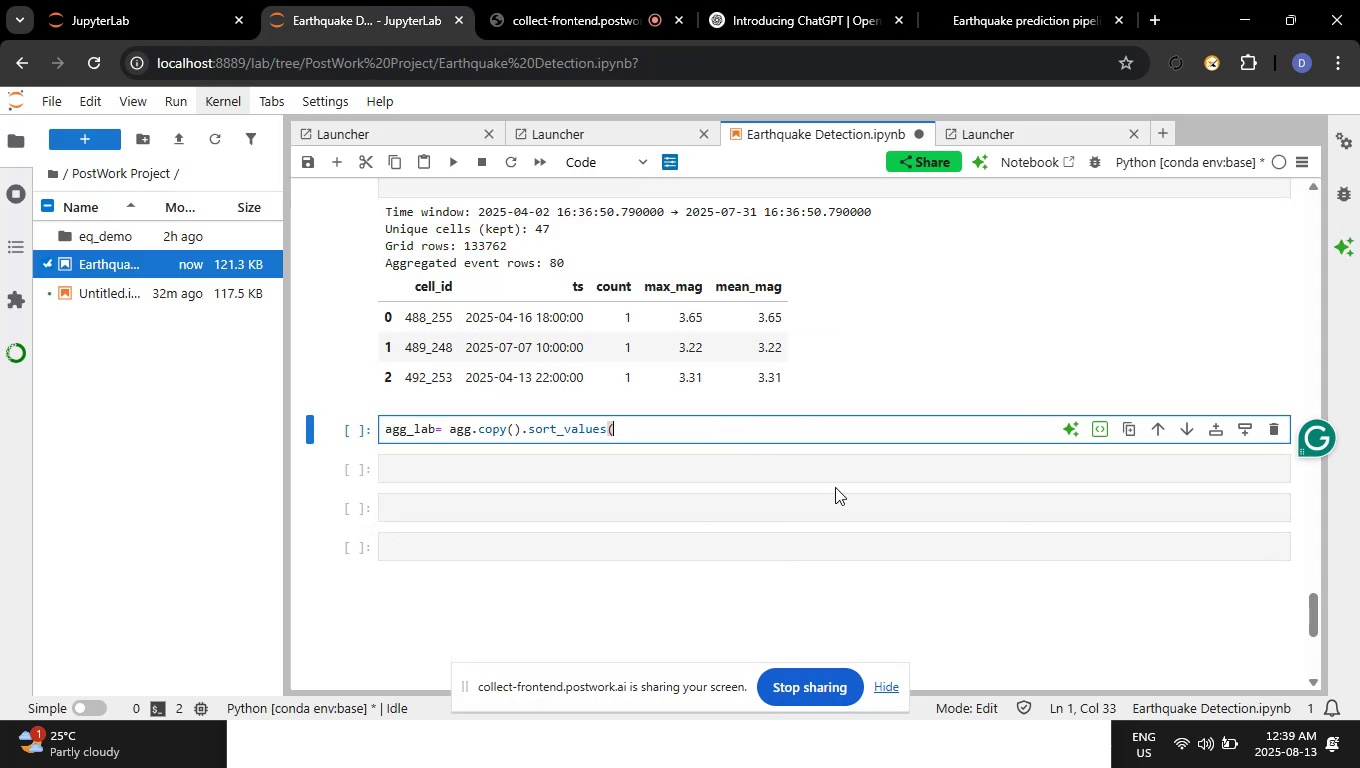 
key(BracketLeft)
 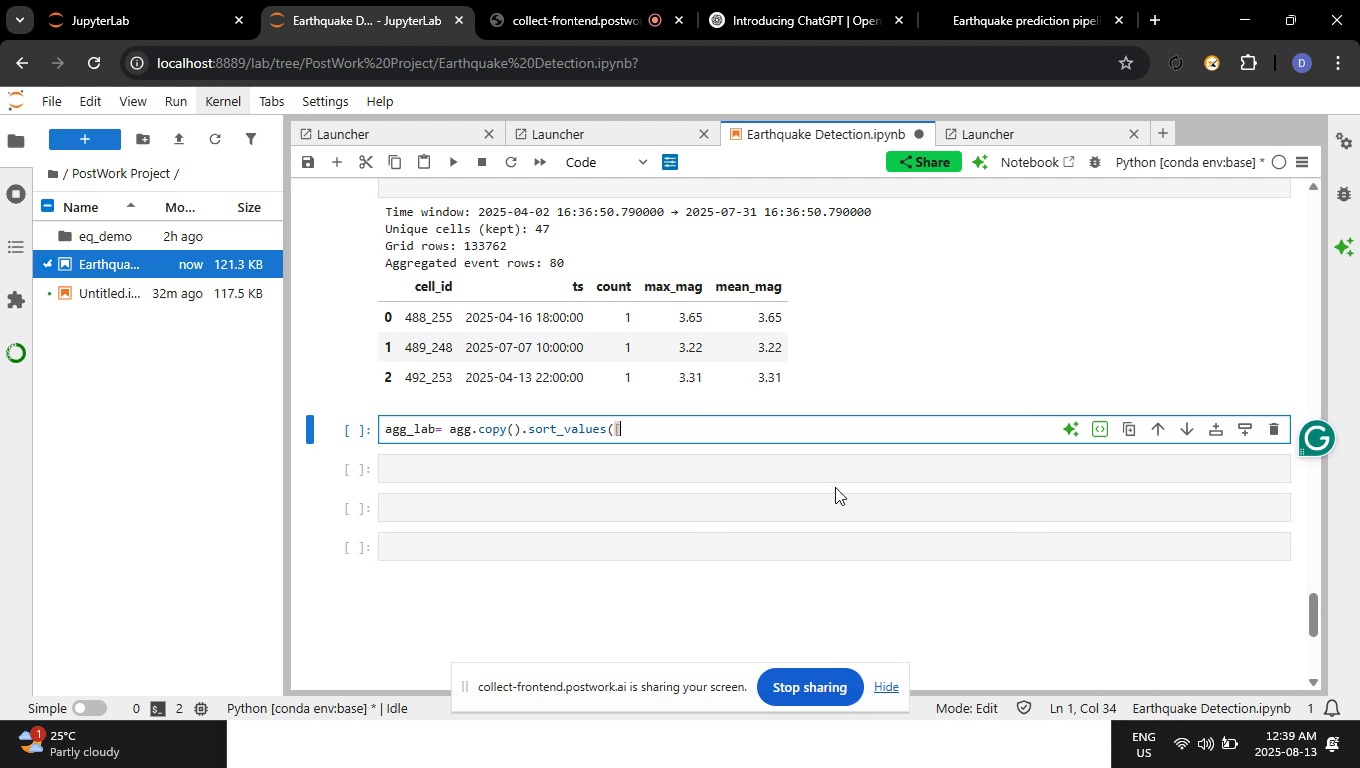 
type("cell_id", "ts"]))
 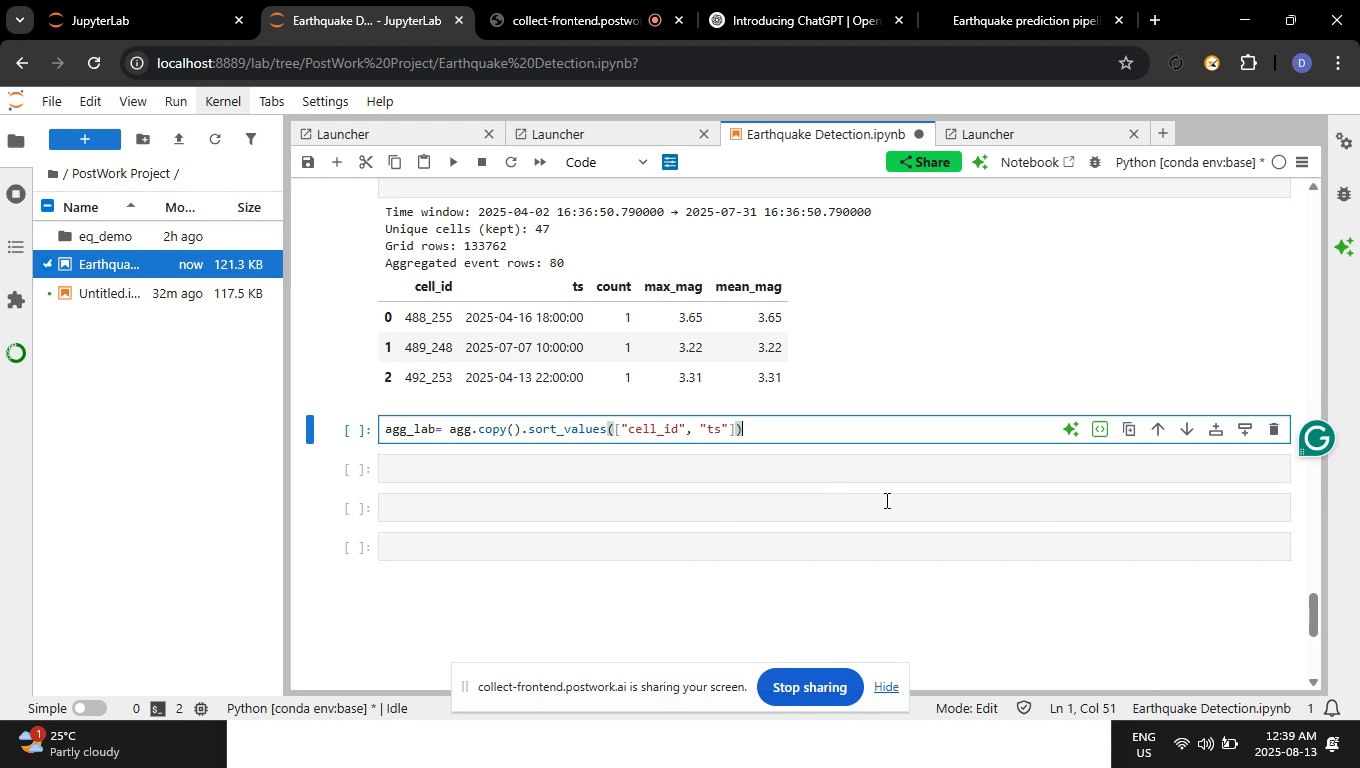 
key(Enter)
 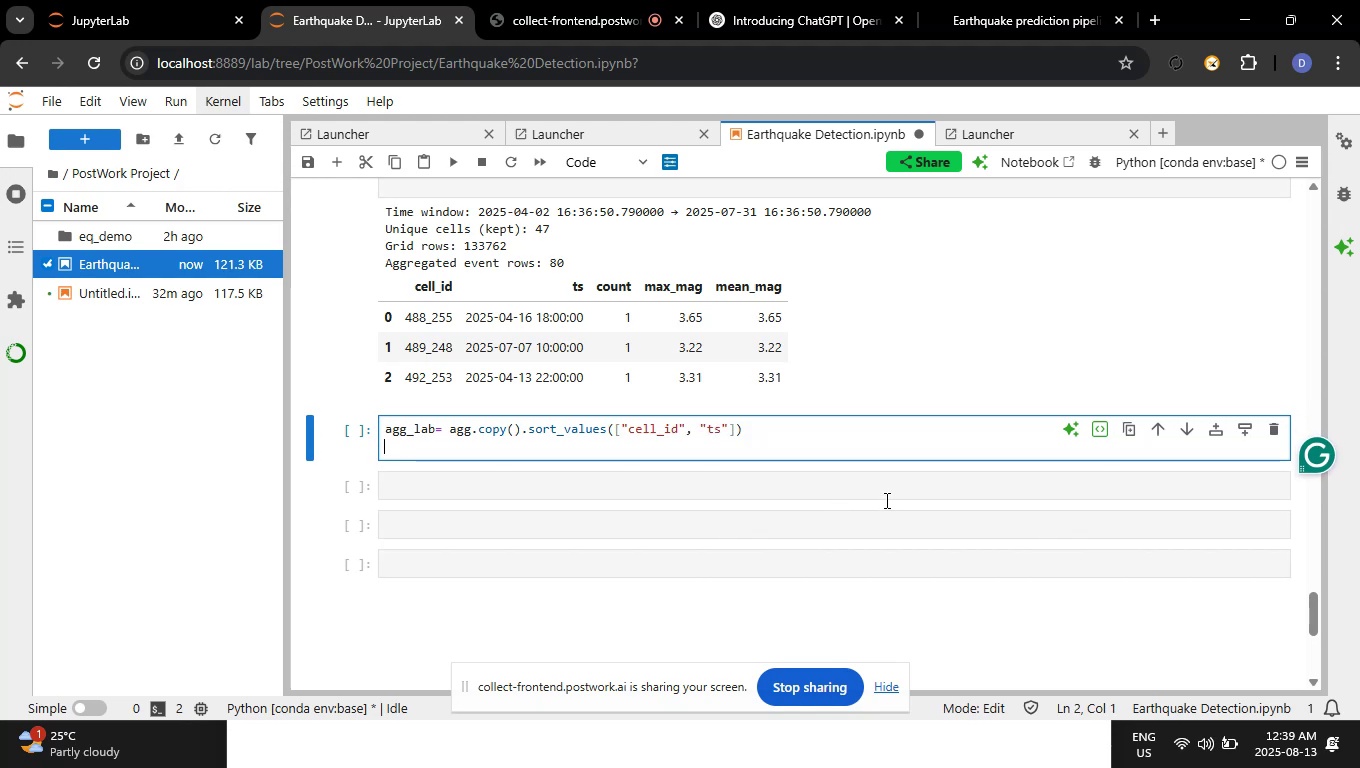 
type(agg_lab)
 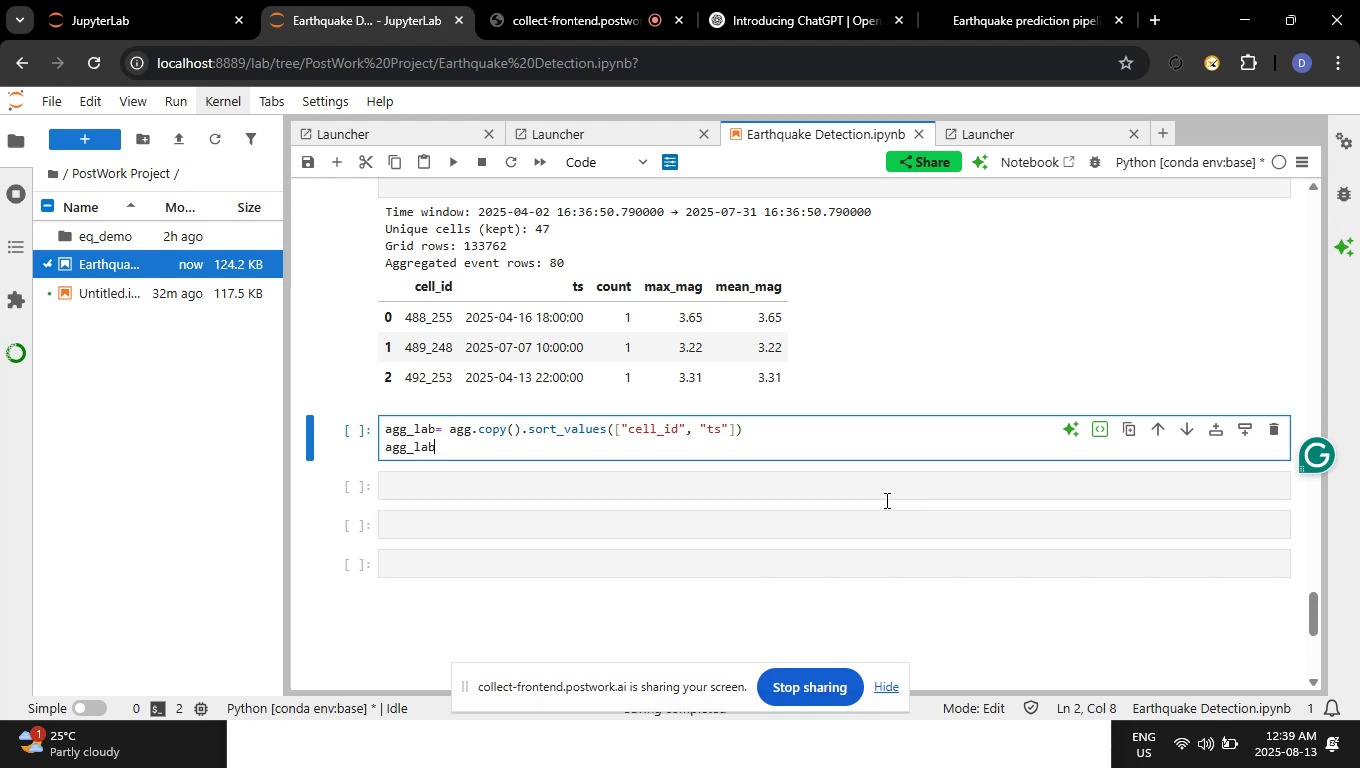 
type(["is)
key(Backspace)
type(s_ge_thte)
key(Backspace)
key(Backspace)
type(resj)
key(Backspace)
type(h"] = (agg_lab["max_mag"] >= M_THRESH). astype(int))
 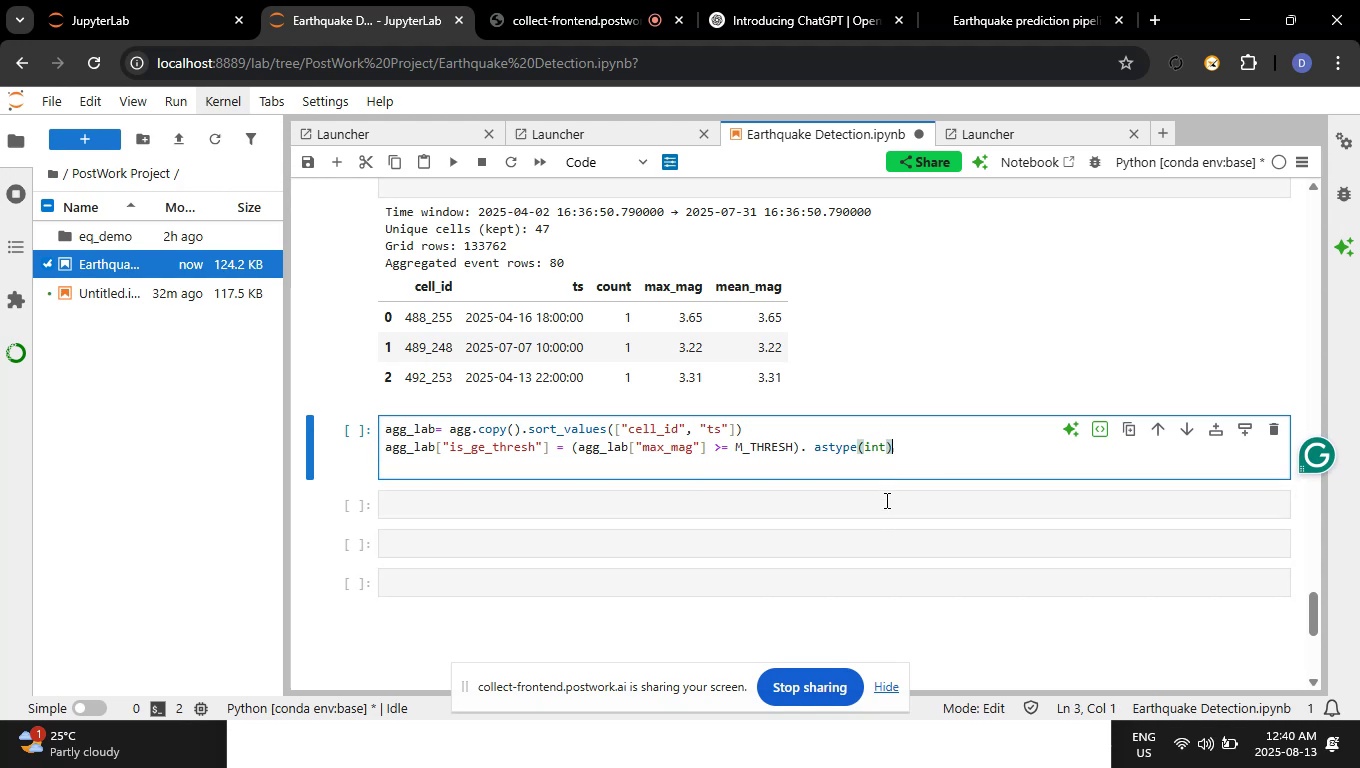 
 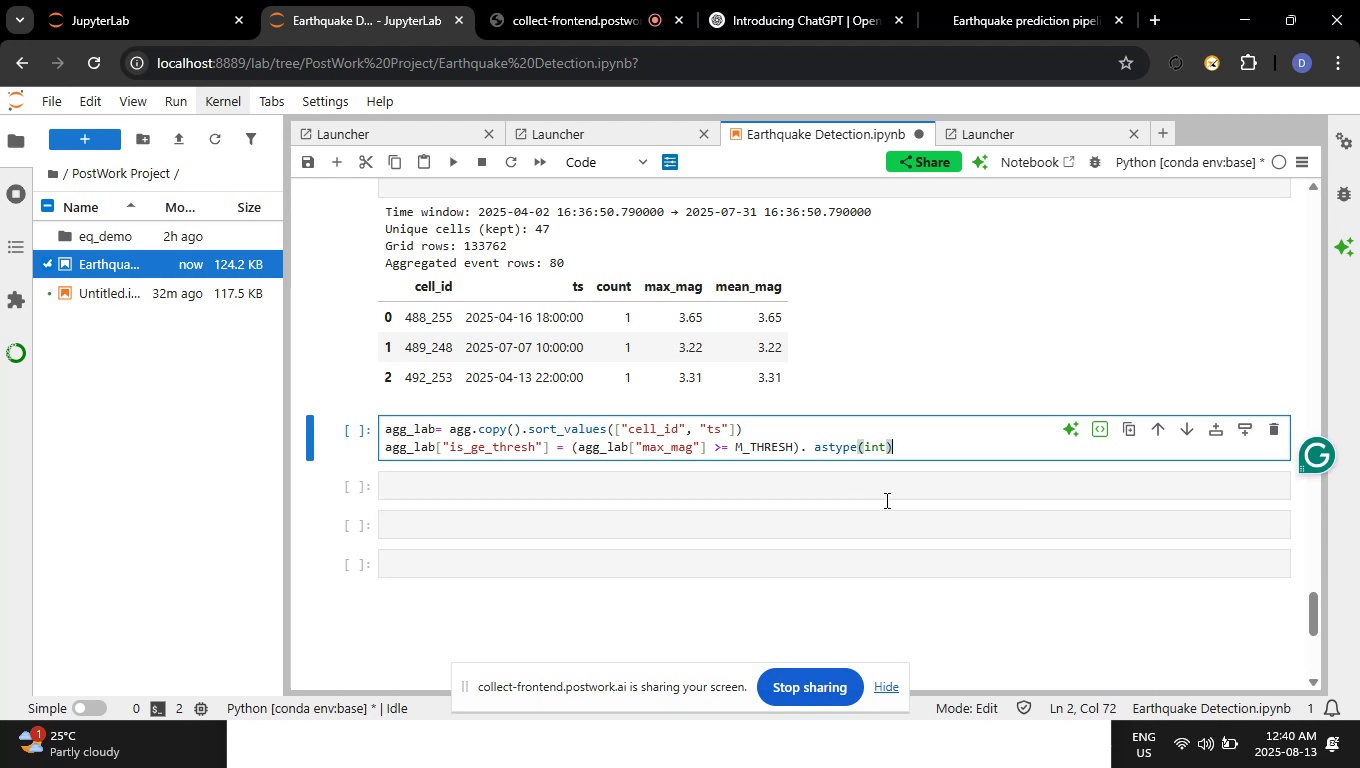 
key(Enter)
 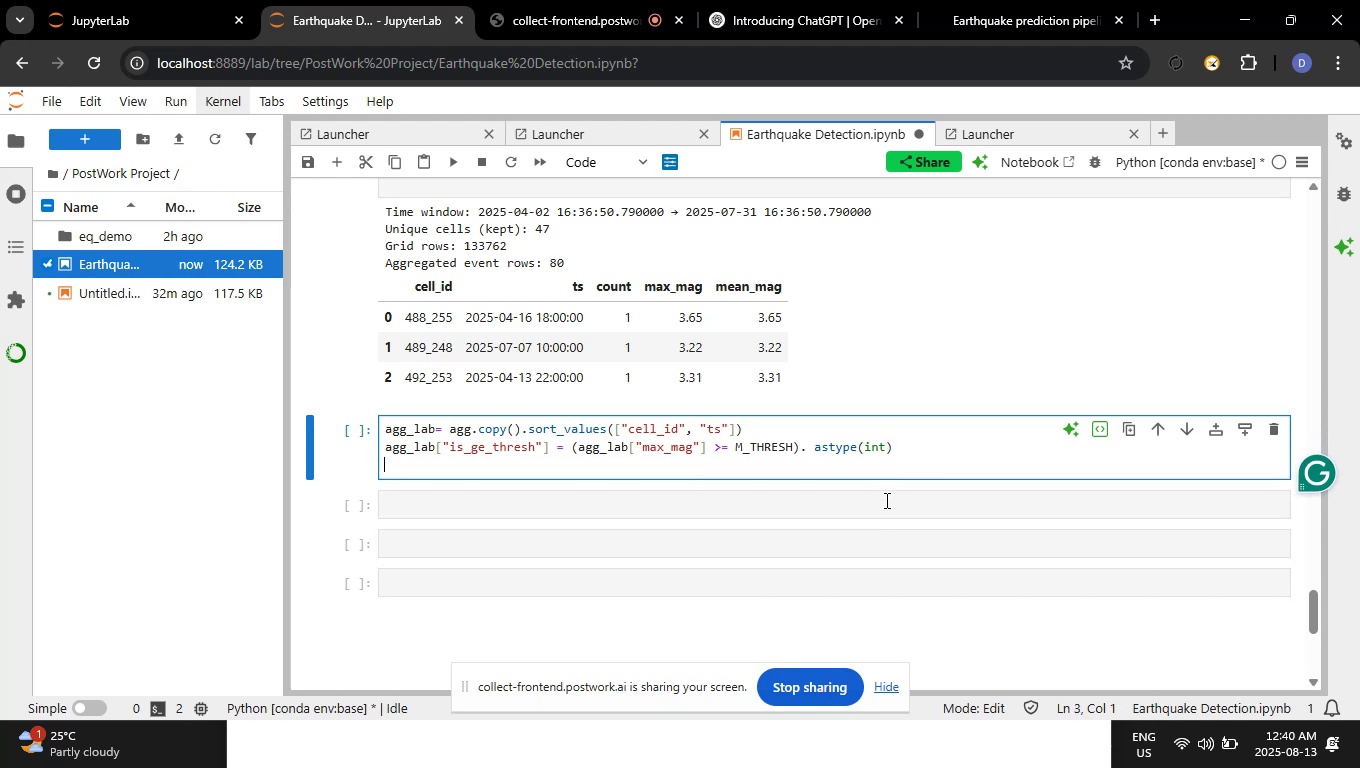 
key(Enter)
 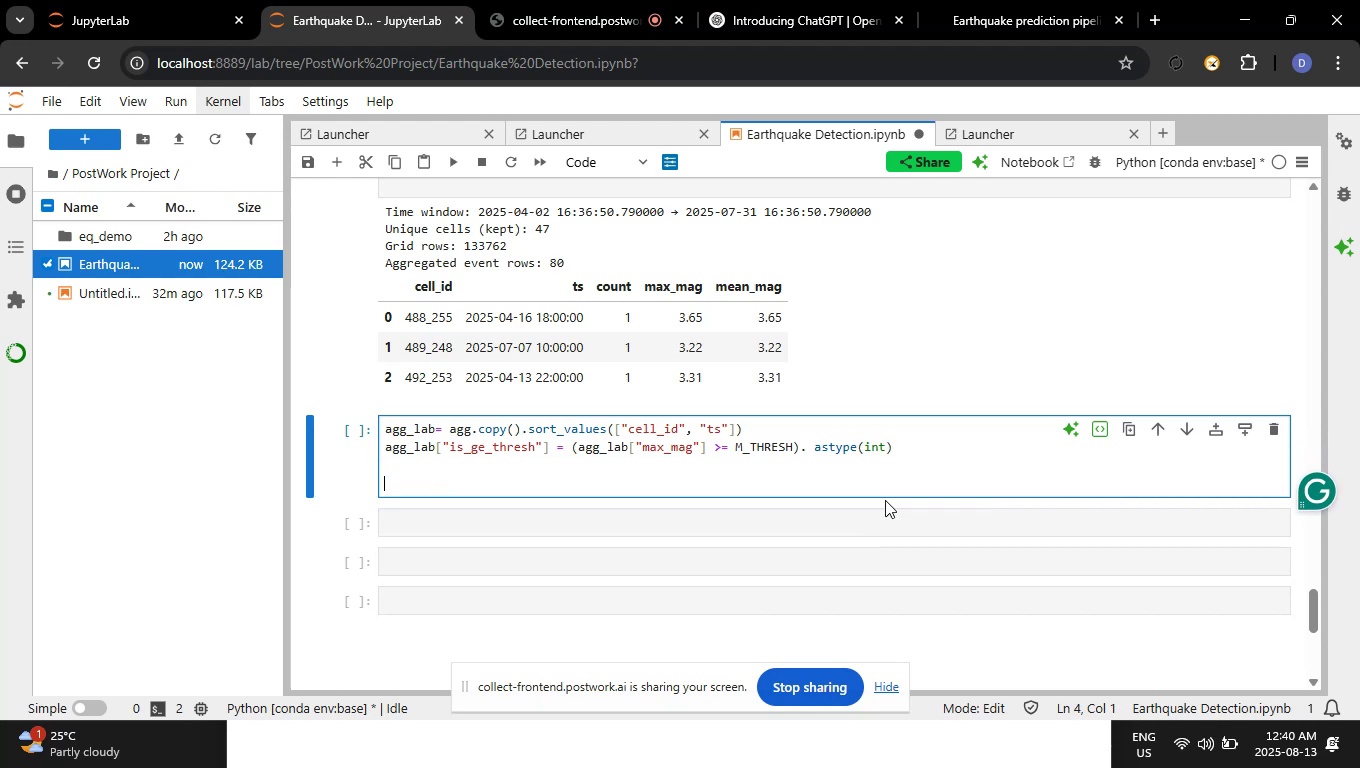 
type(labes)
key(Backspace)
type(ls= {})
key(Backspace)
key(Backspace)
type([])
 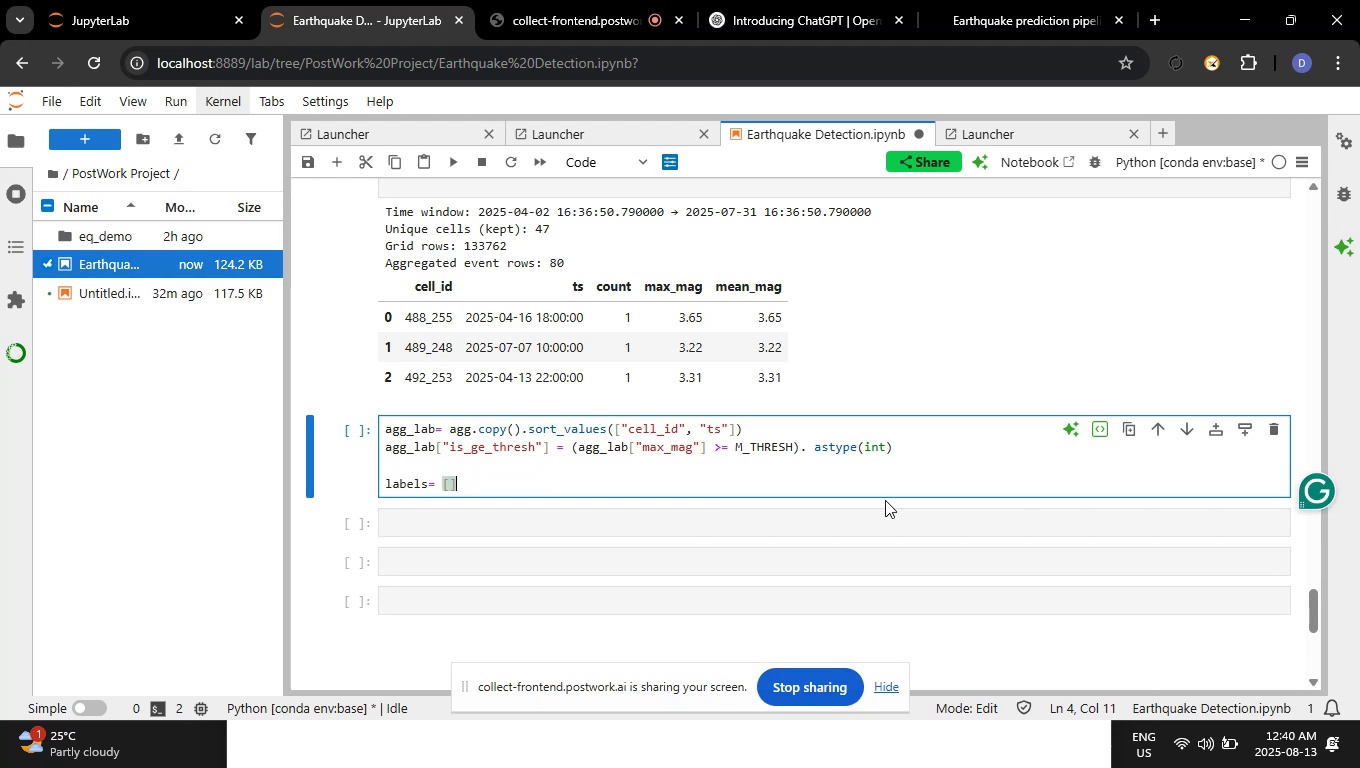 
 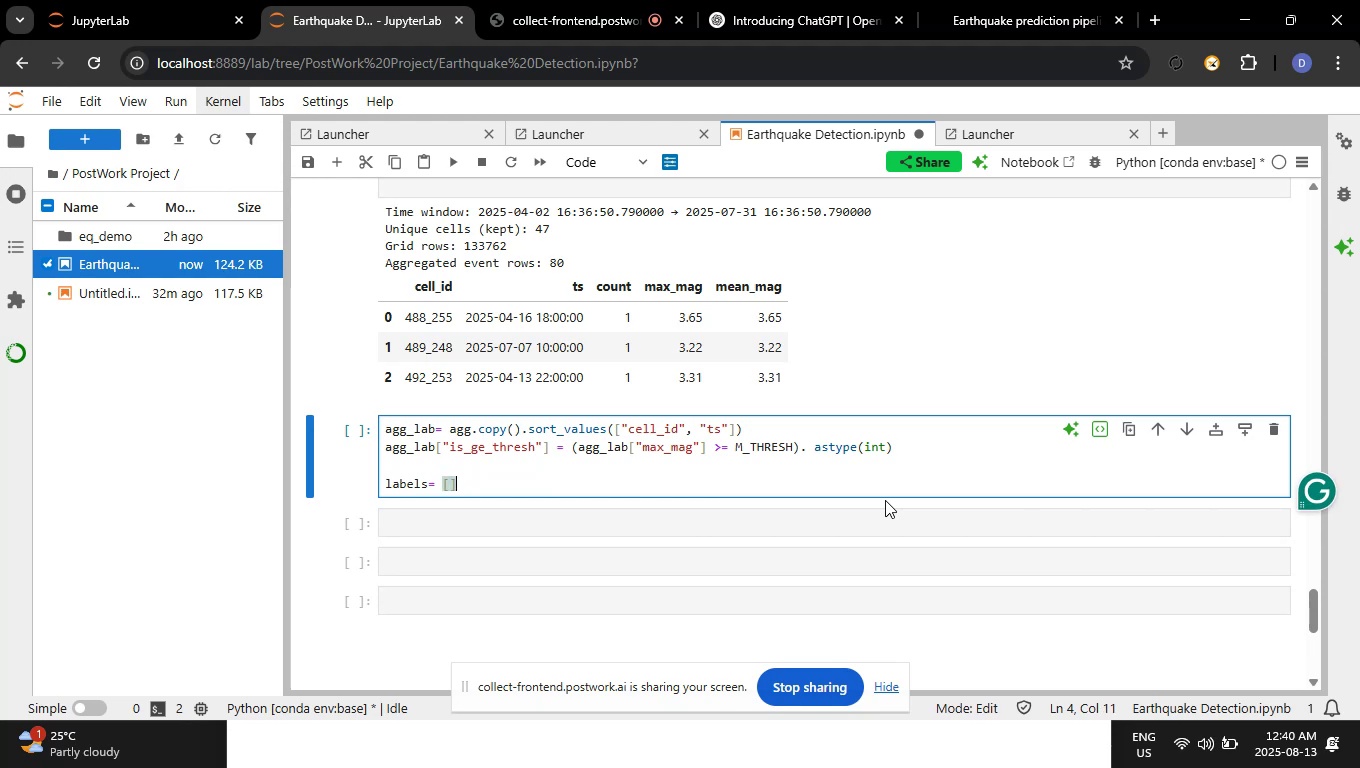 
key(Enter)
 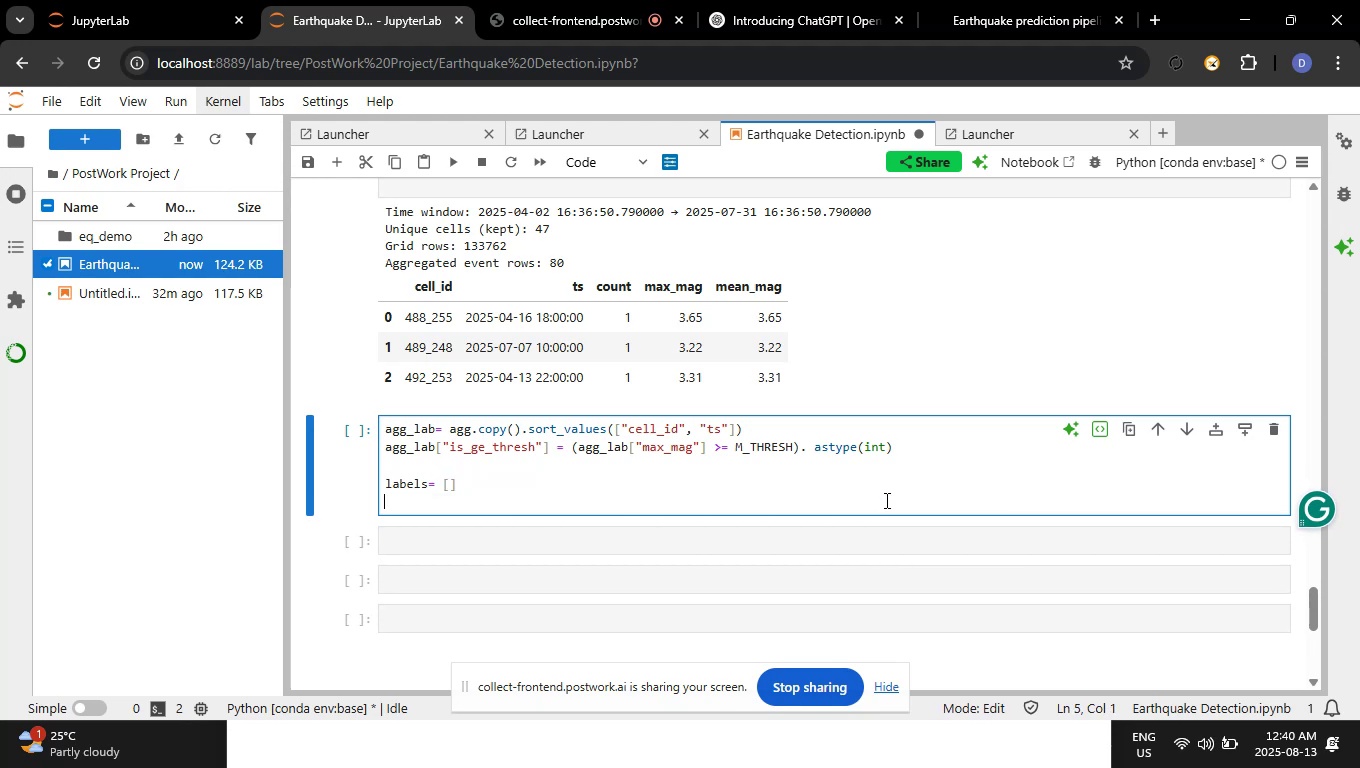 
type(tmin, tmax = grid["ts"].min(), grid["ts"].max())
 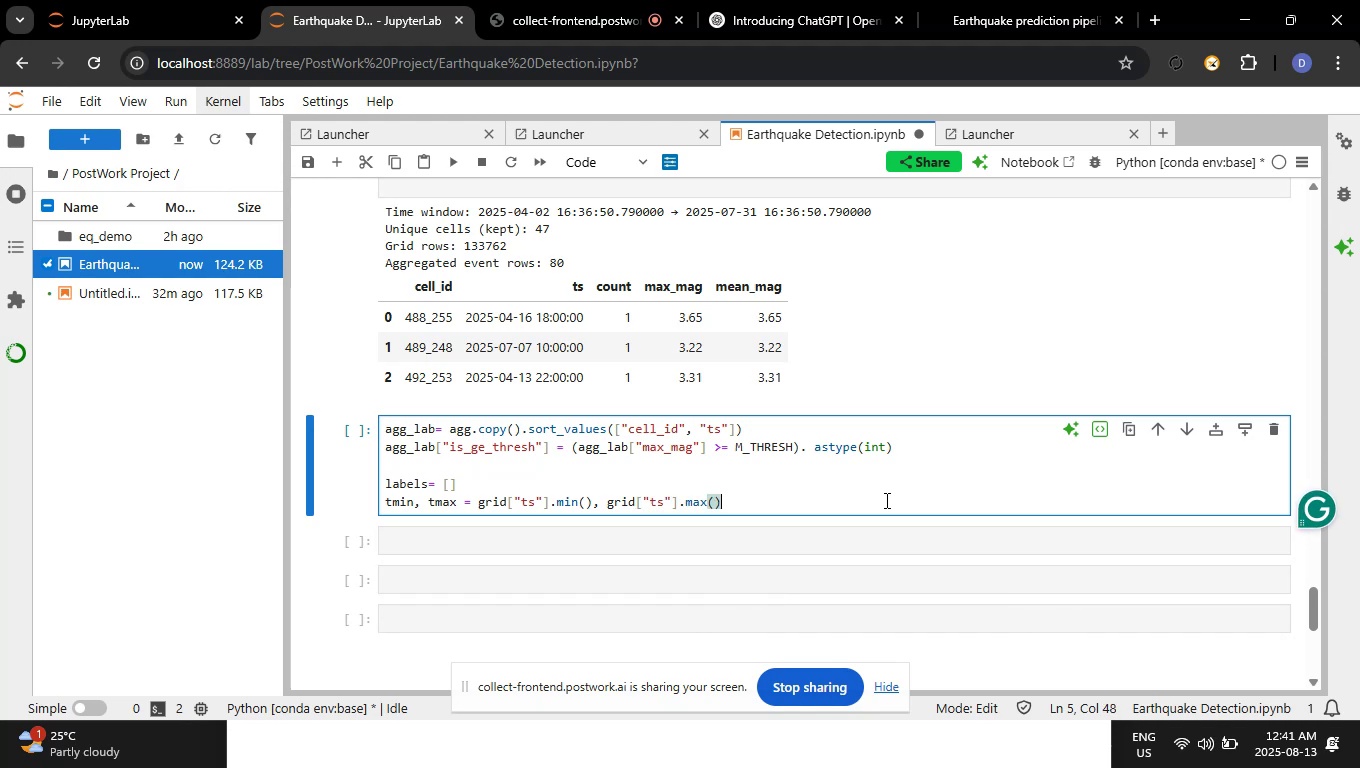 
key(Enter)
 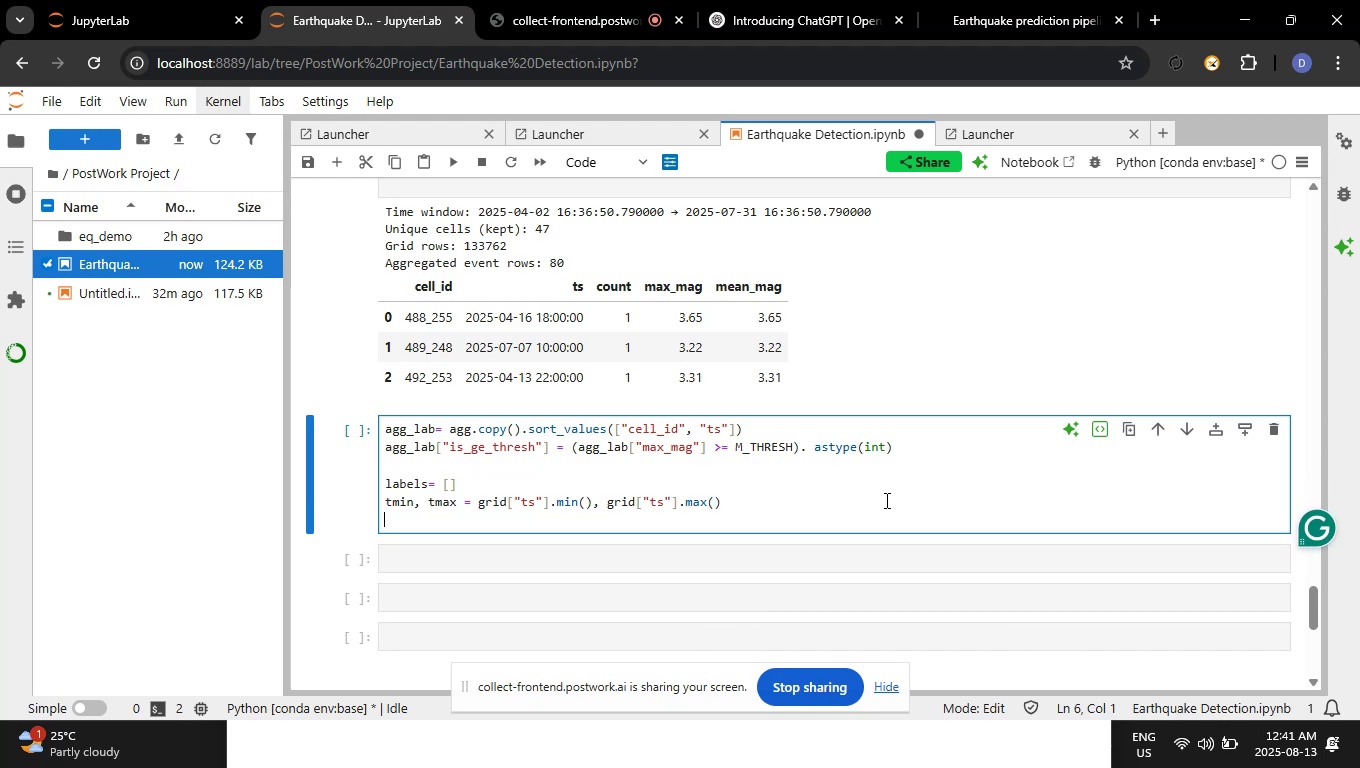 
key(Enter)
 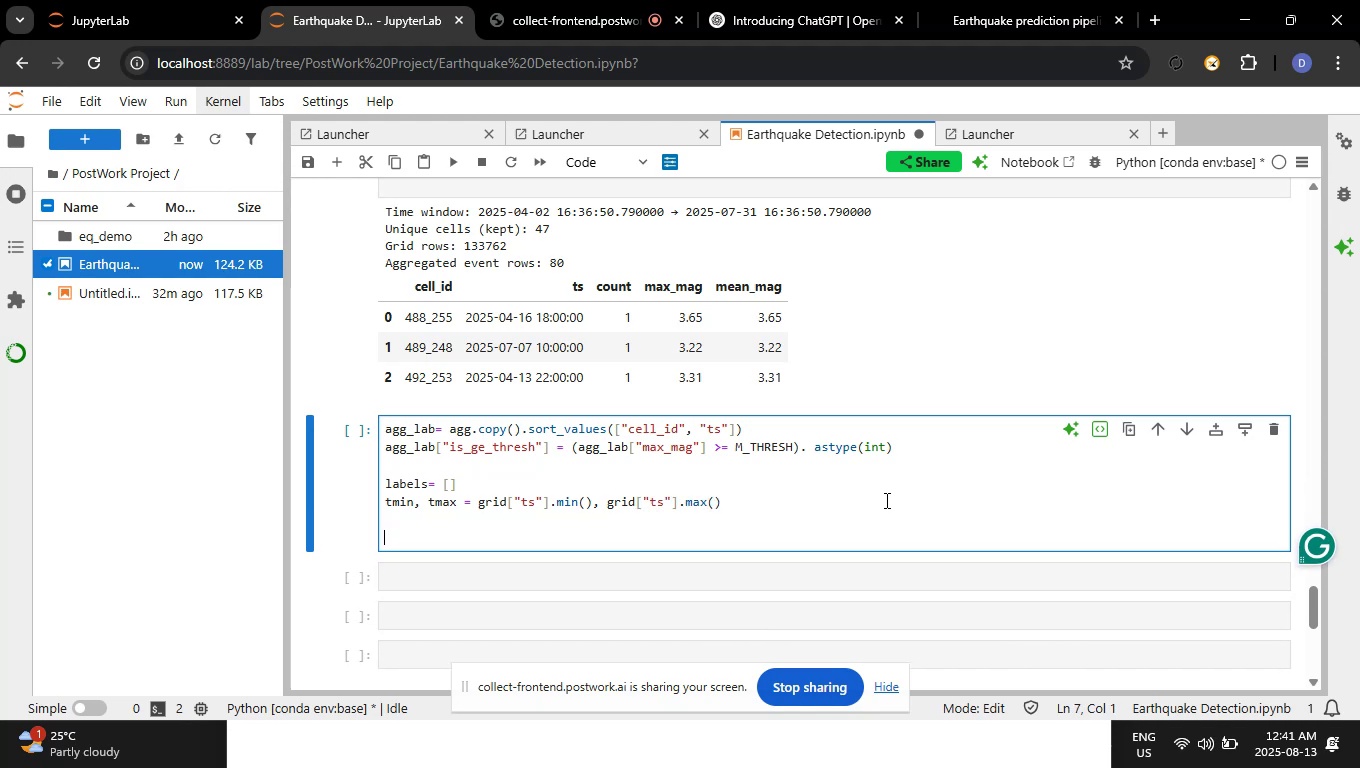 
type(for ce;;)
key(Backspace)
key(Backspace)
type(ll )
key(Backspace)
type(, sub in agg_lab.groupby("cell_id"):)
 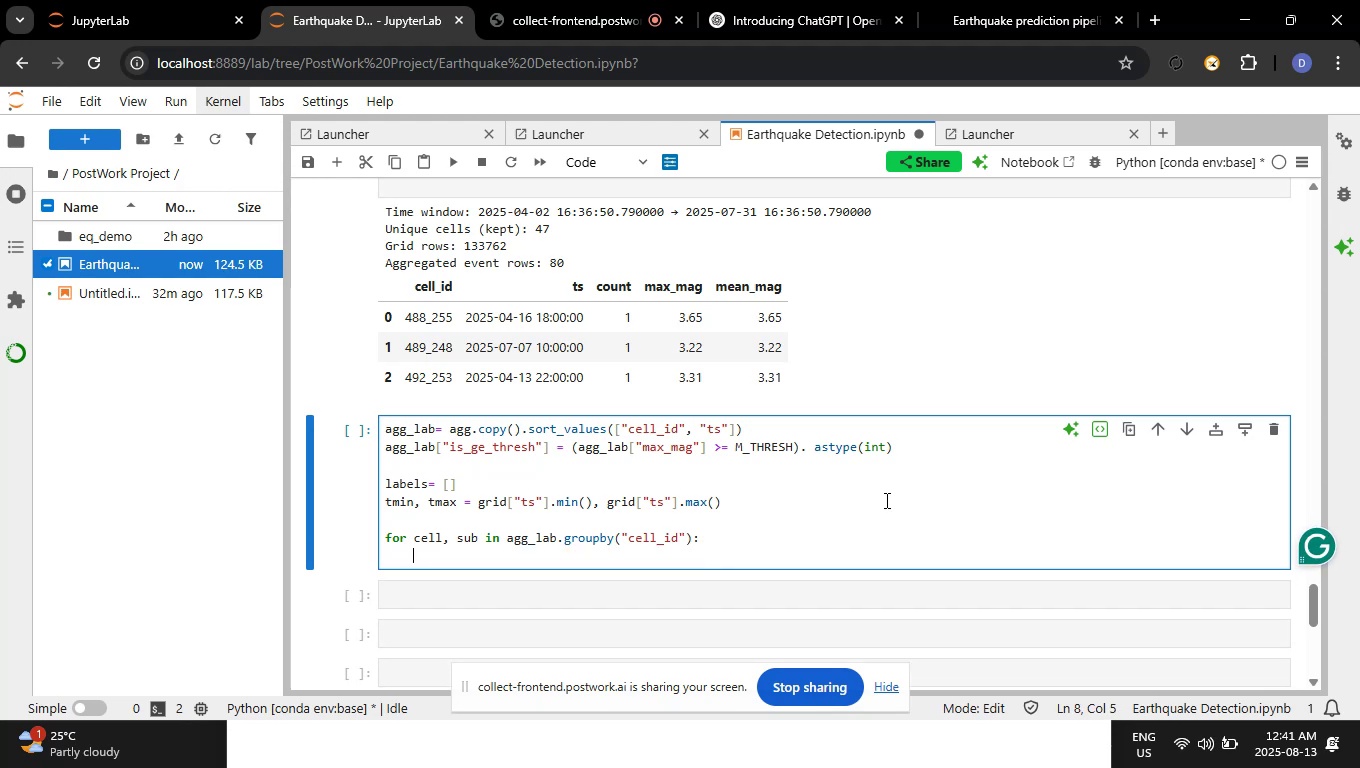 
 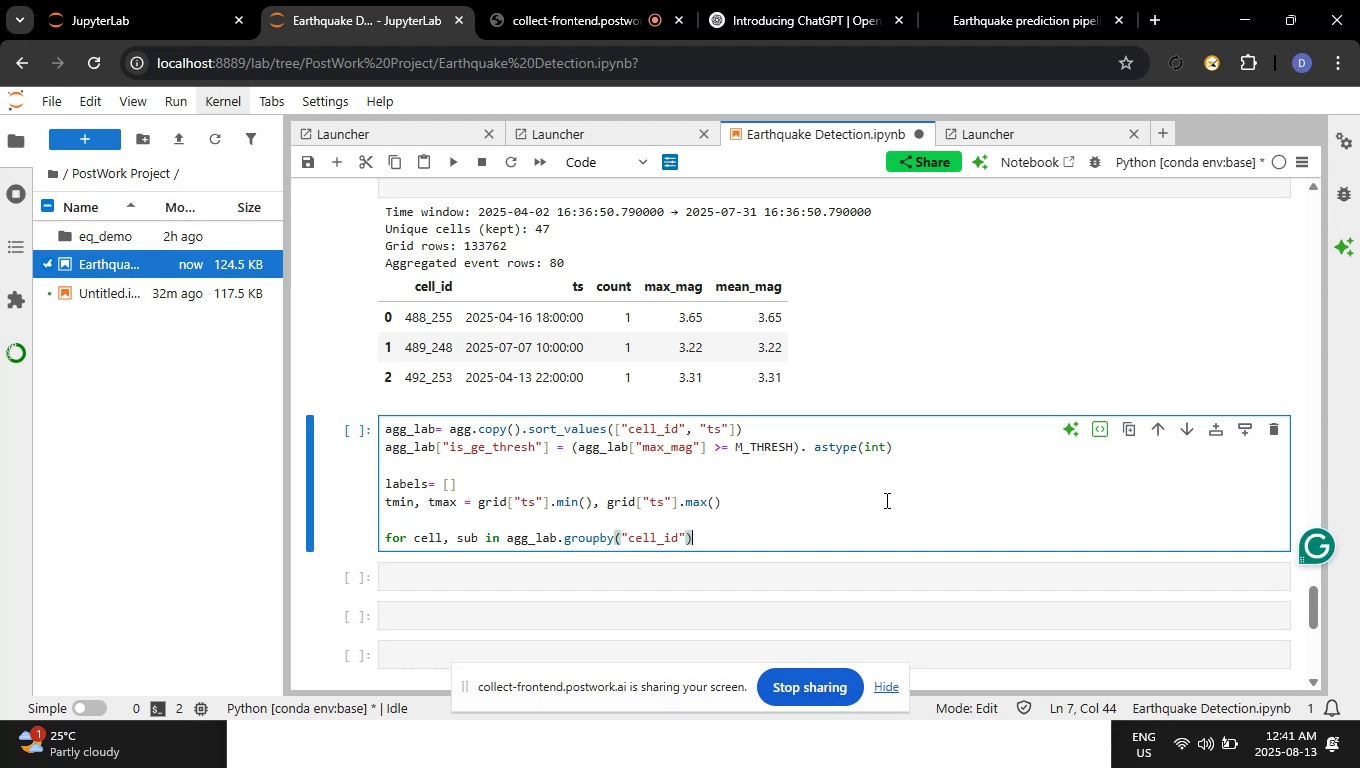 
key(Enter)
 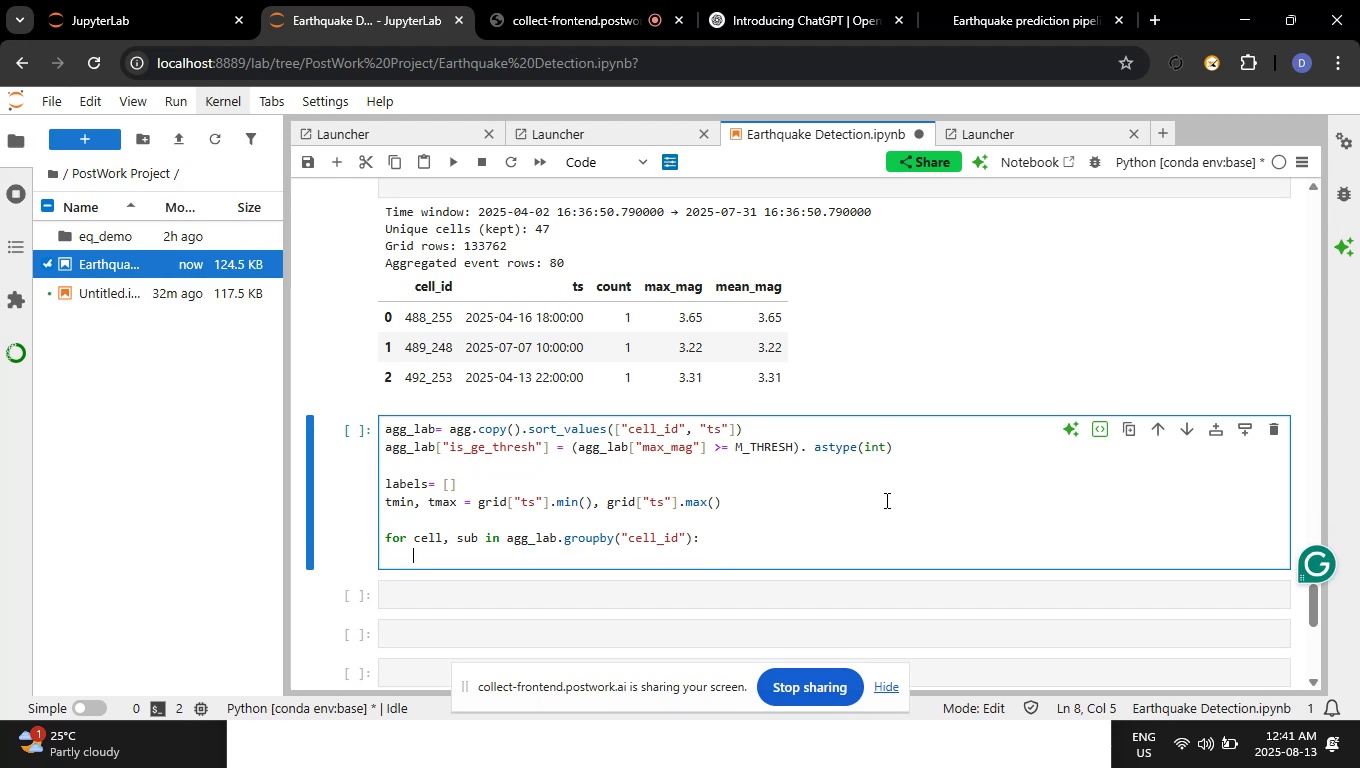 
type(idx = pd.date_range(tmin, tmac)
key(Backspace)
type(x, freq= '1h)
key(Backspace)
type(H)
key(Backspace)
key(Backspace)
key(Backspace)
type("1J)
key(Backspace)
type(H")
 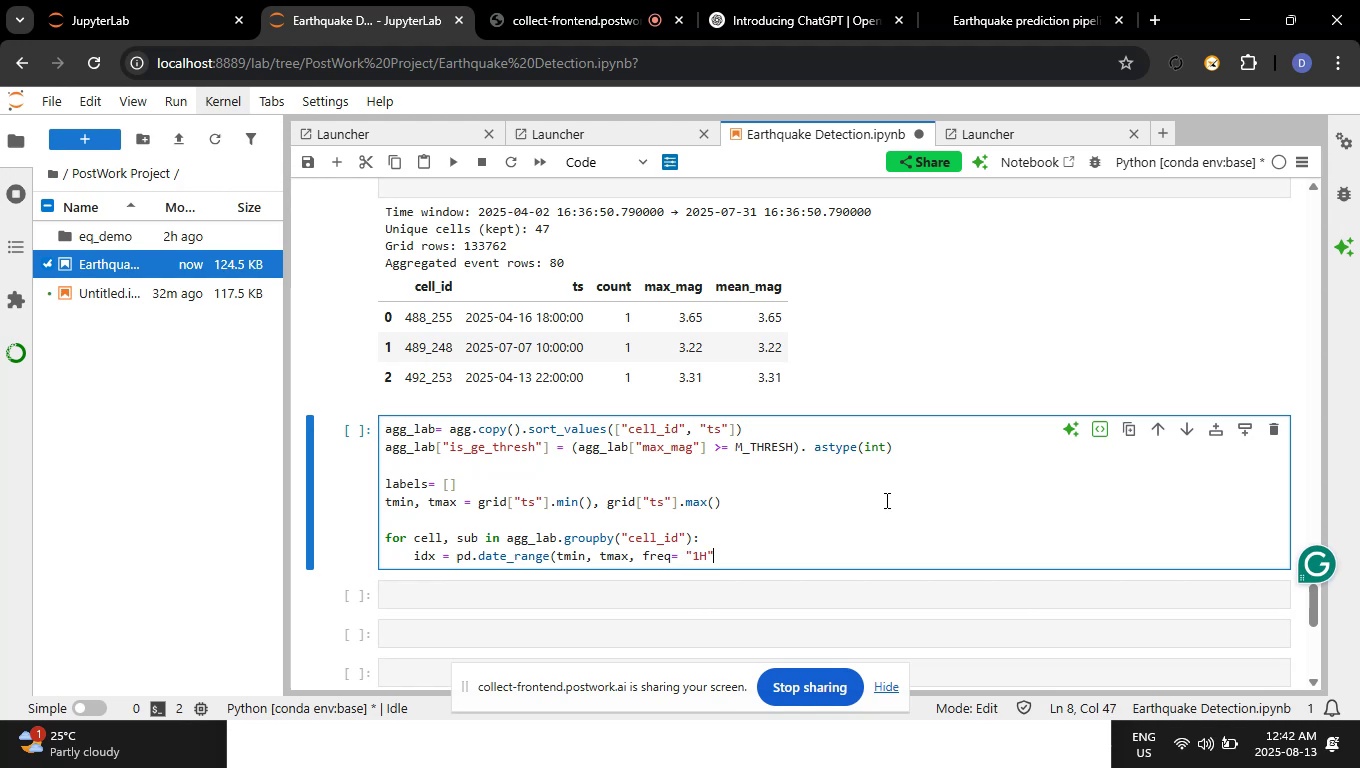 
key(Shift+0)
 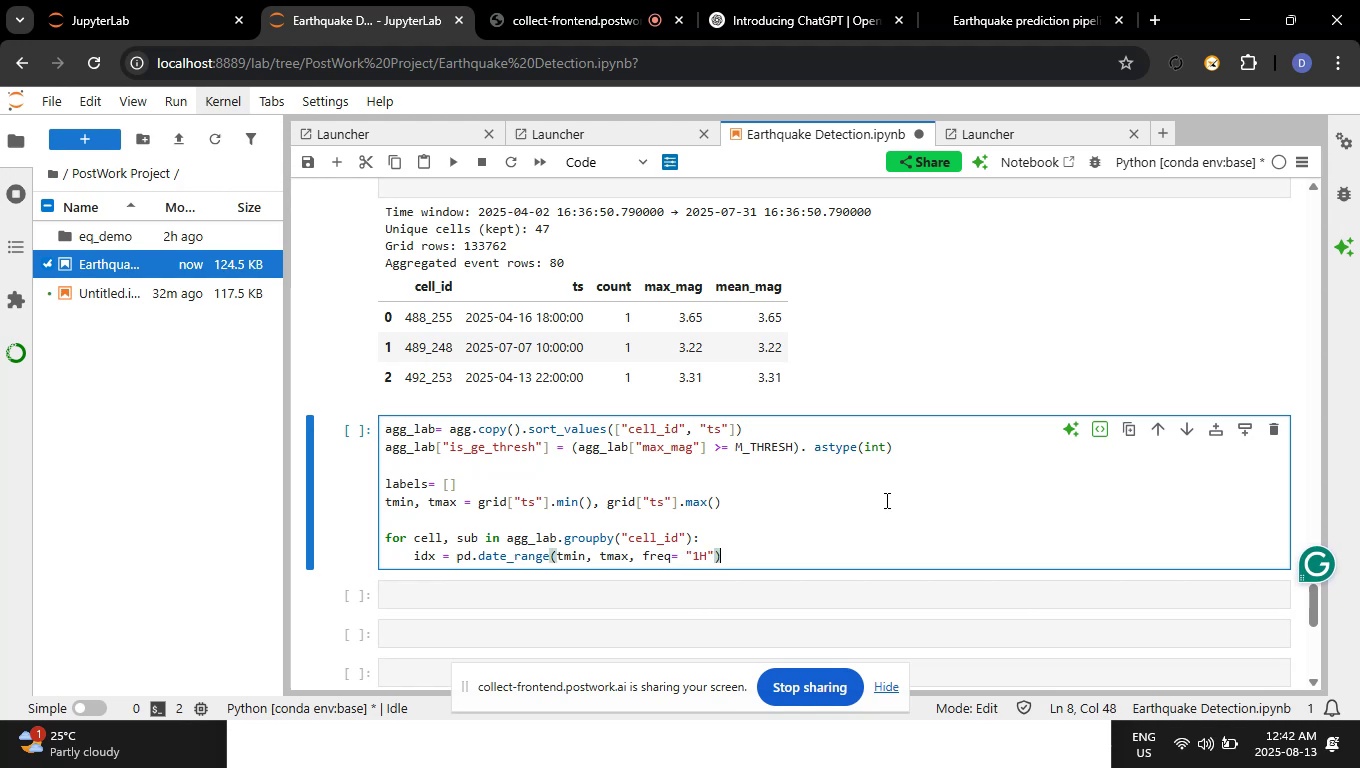 
key(Enter)
 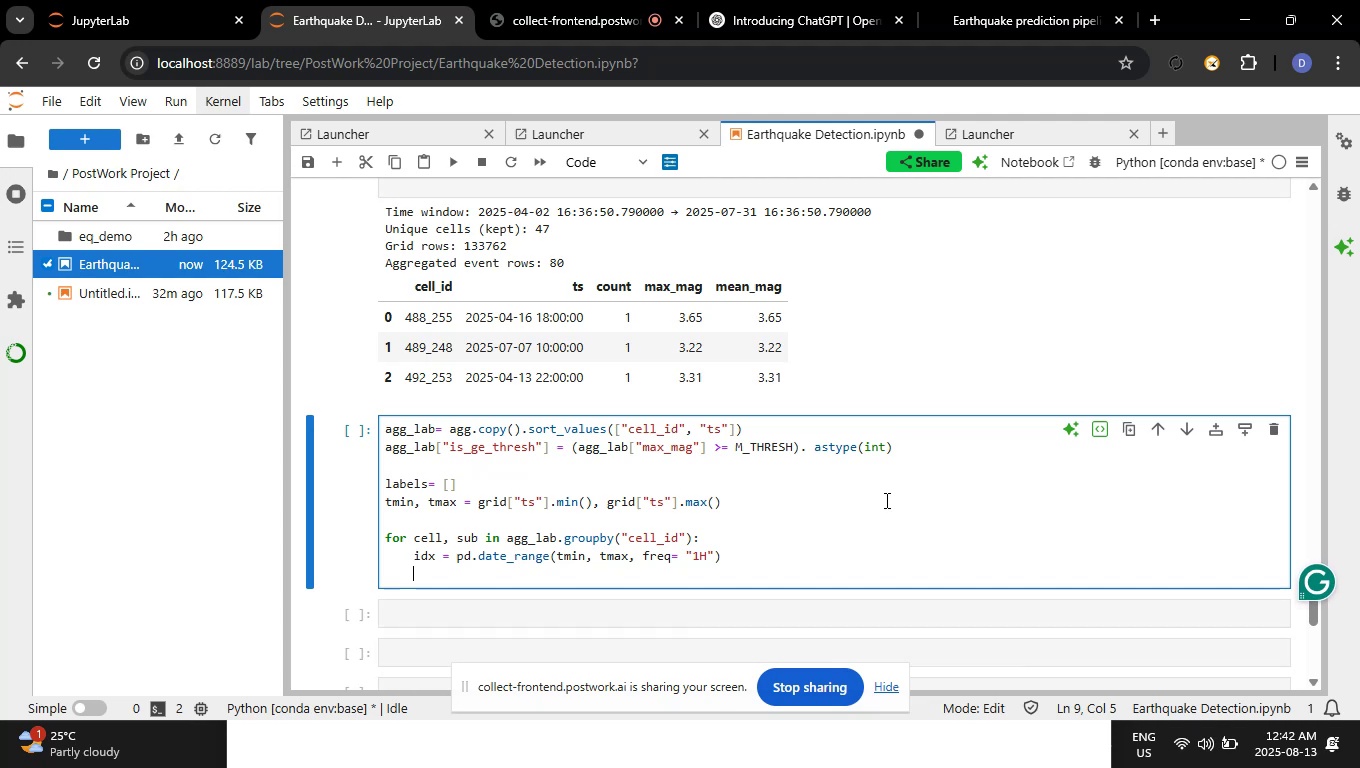 
type(S=)
key(Backspace)
type(s)
key(Backspace)
key(Backspace)
type(s=pd)
 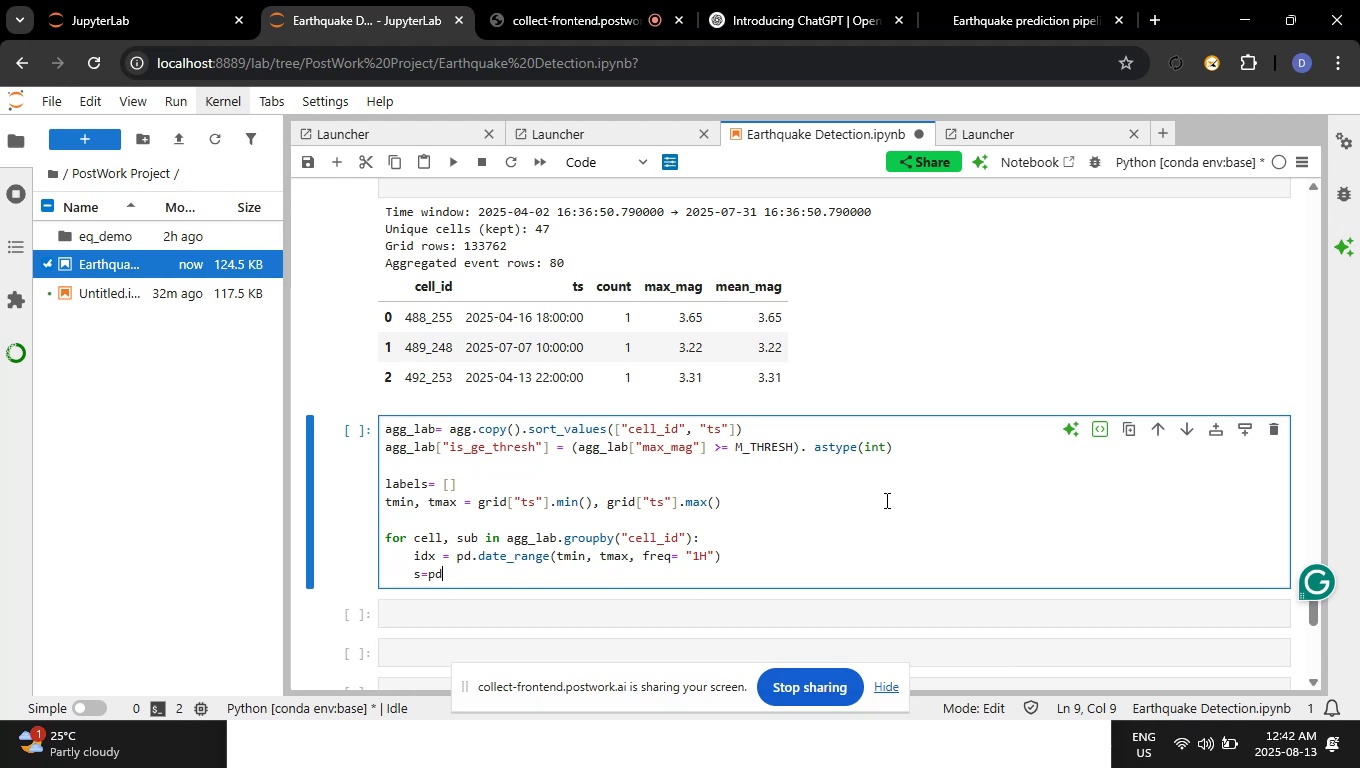 
scroll: coordinate [886, 517], scroll_direction: down, amount: 2.0
 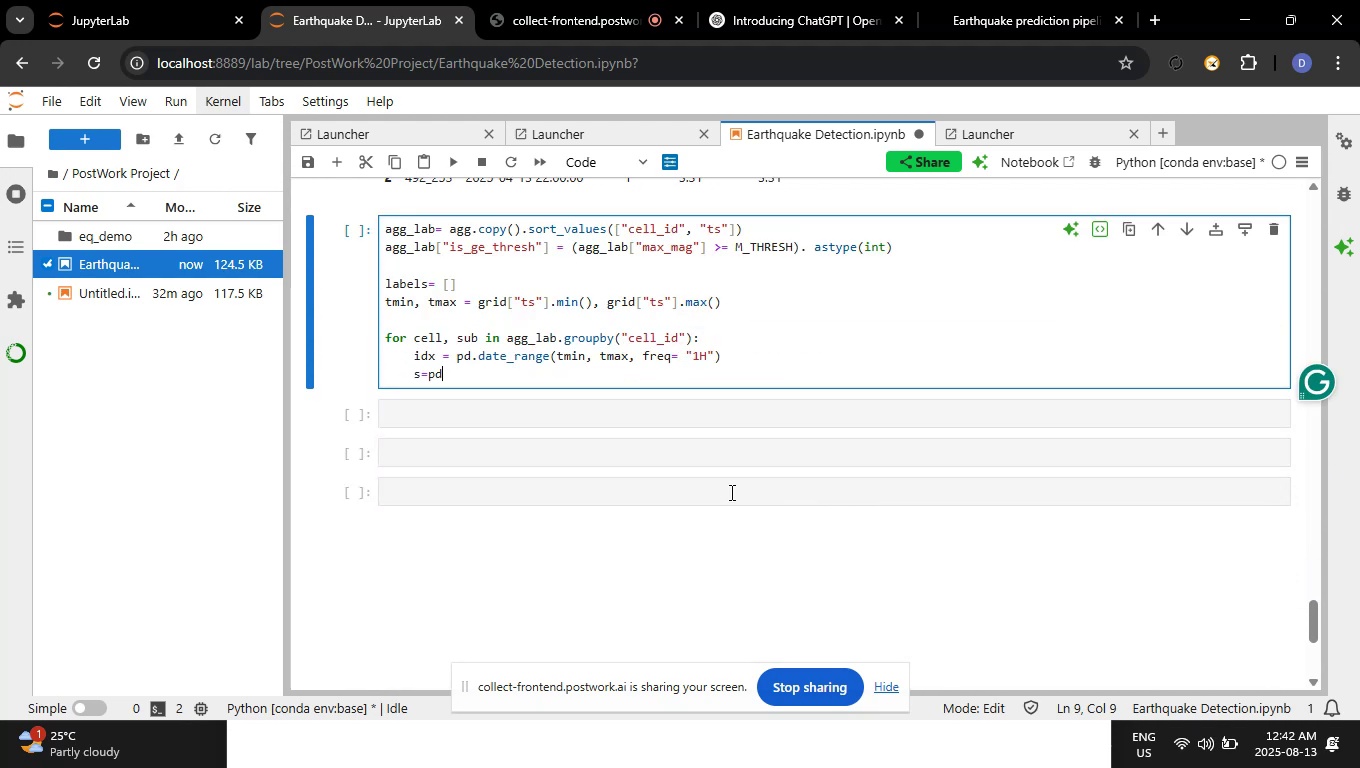 
wait(8.29)
 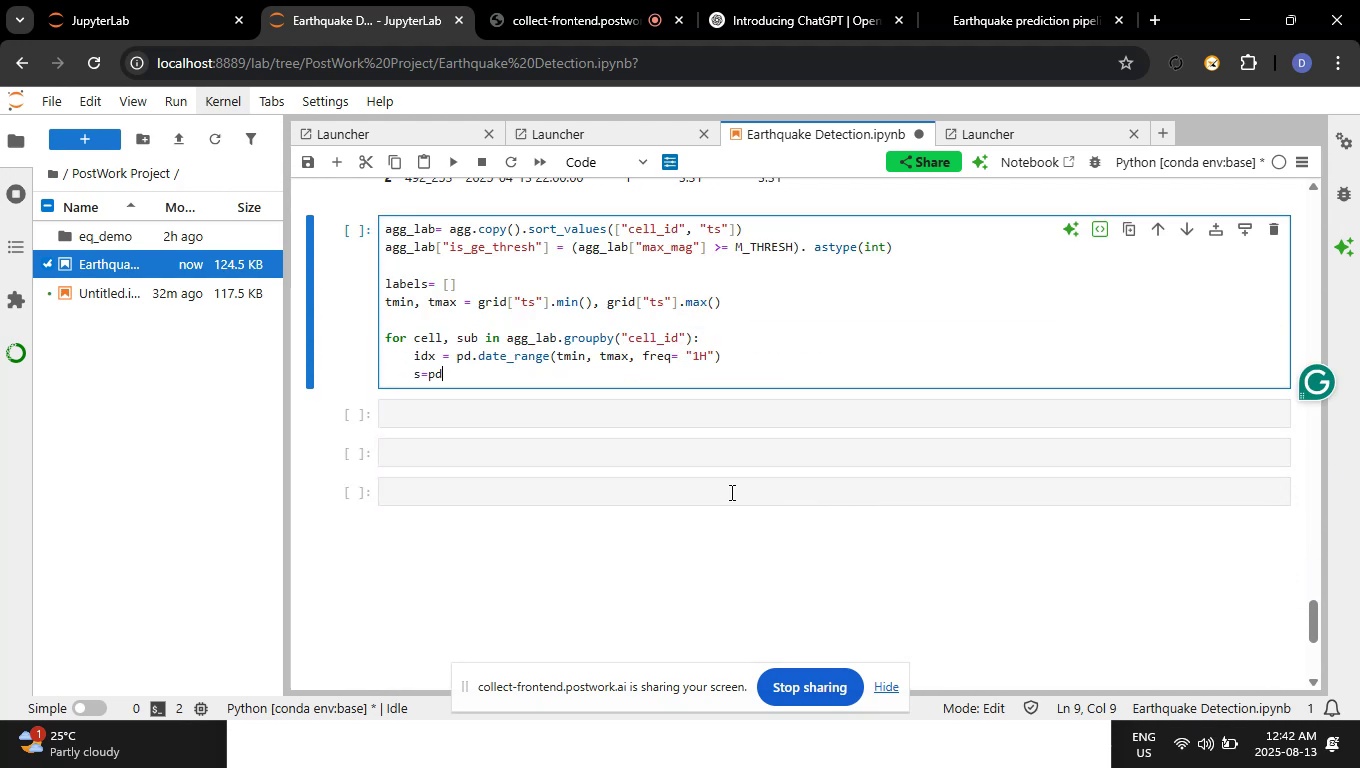 
key(Backspace)
 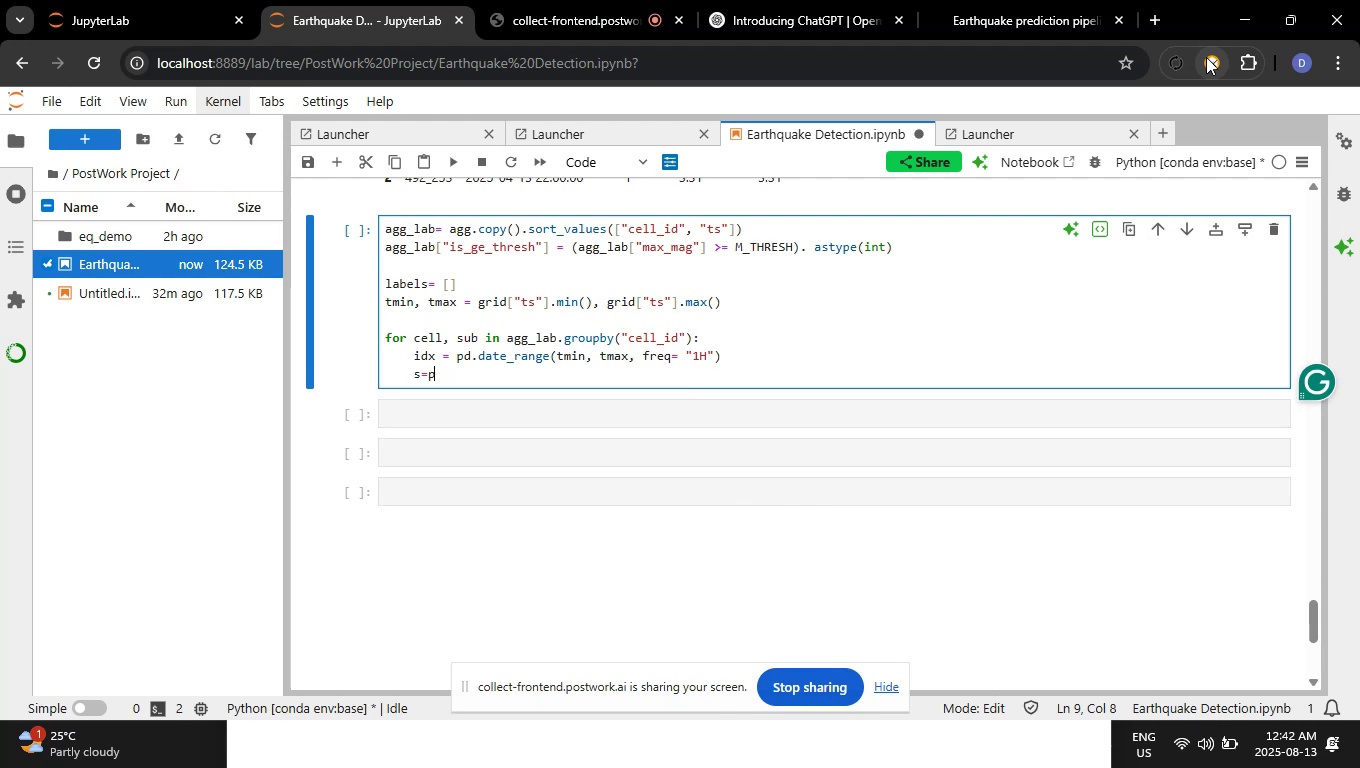 
key(Backspace)
 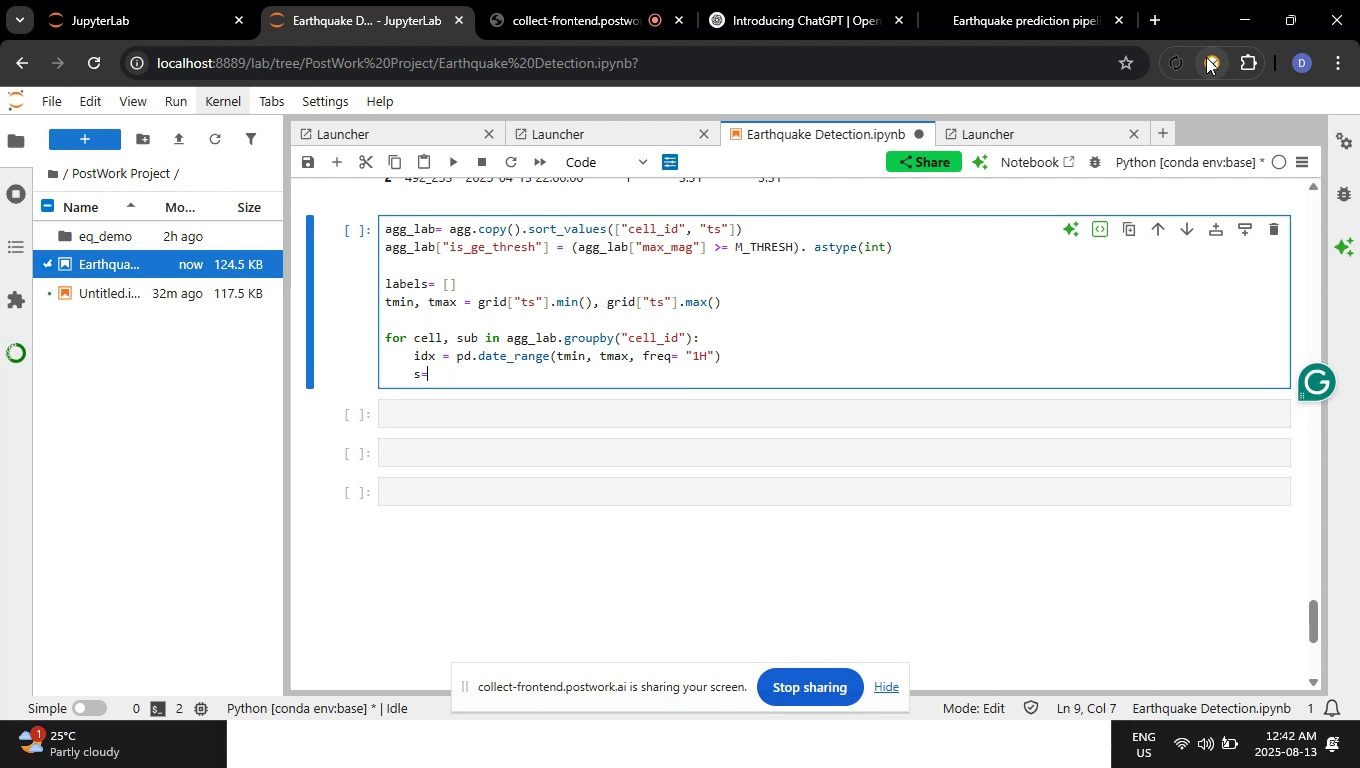 
type(pd.Series(0, indeex)
key(Backspace)
key(Backspace)
type(x=idx)
 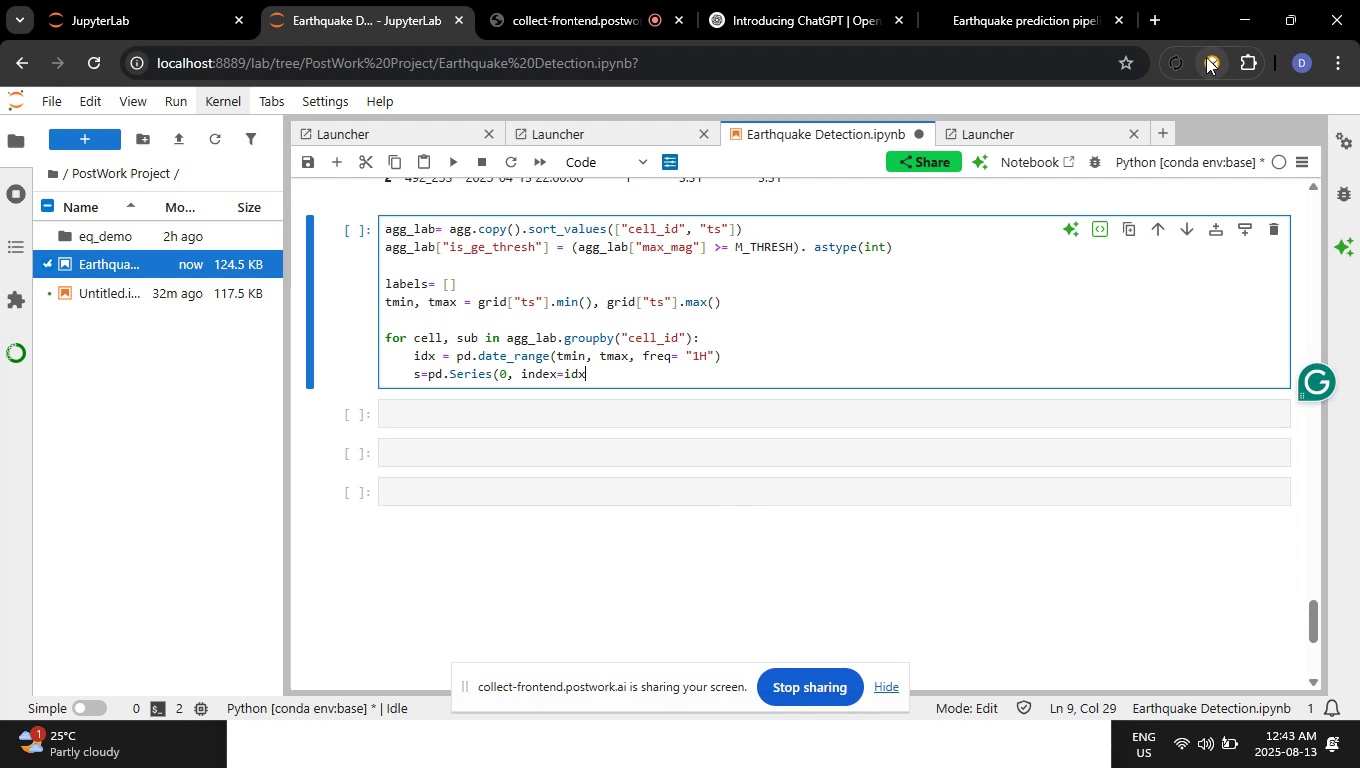 
key(Shift+0)
 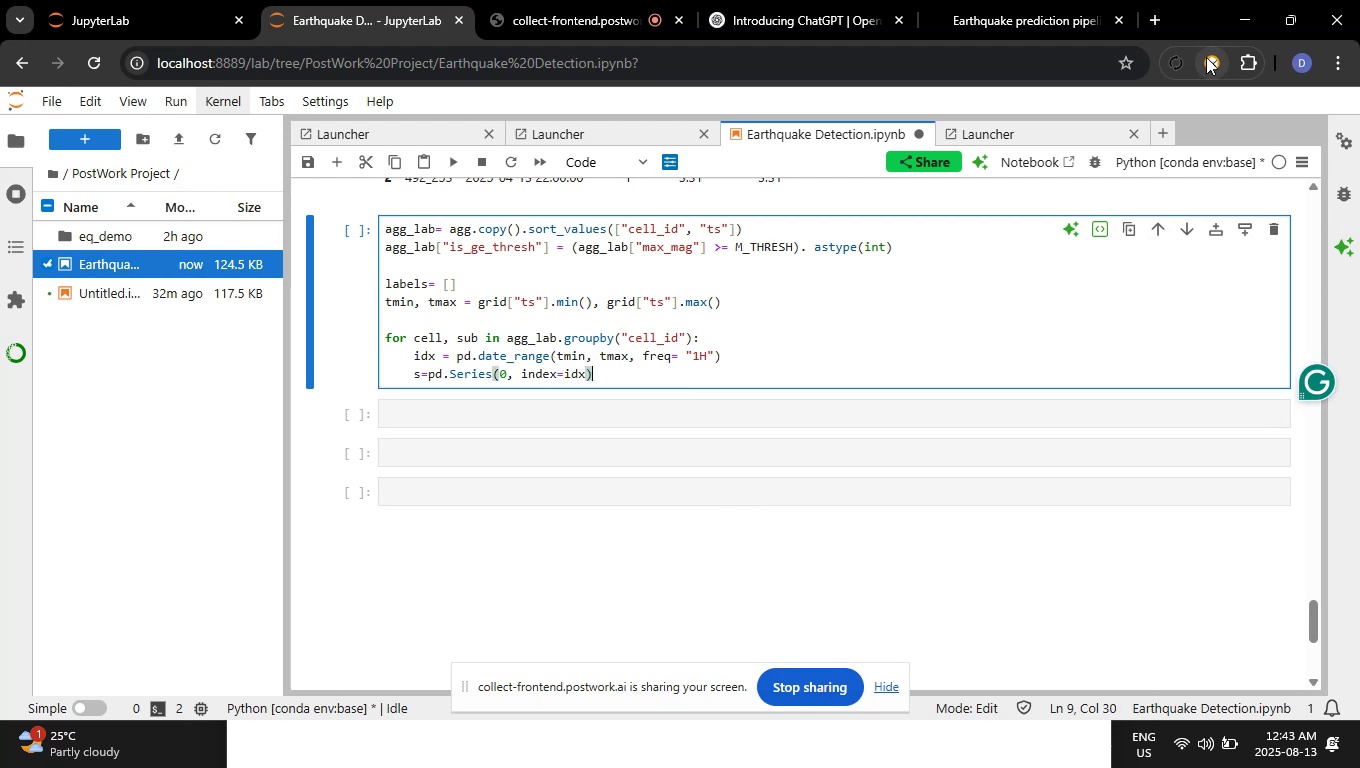 
key(Enter)
 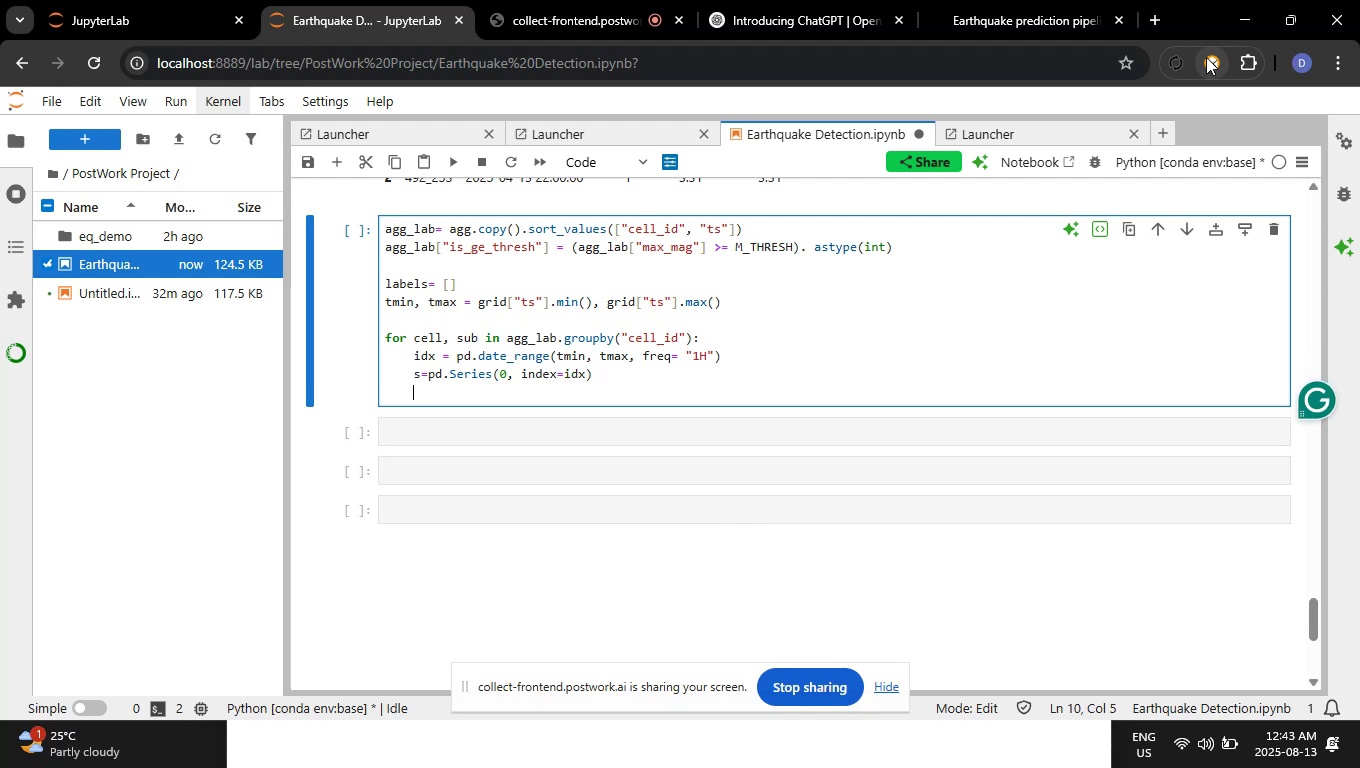 
type(s.loc)
 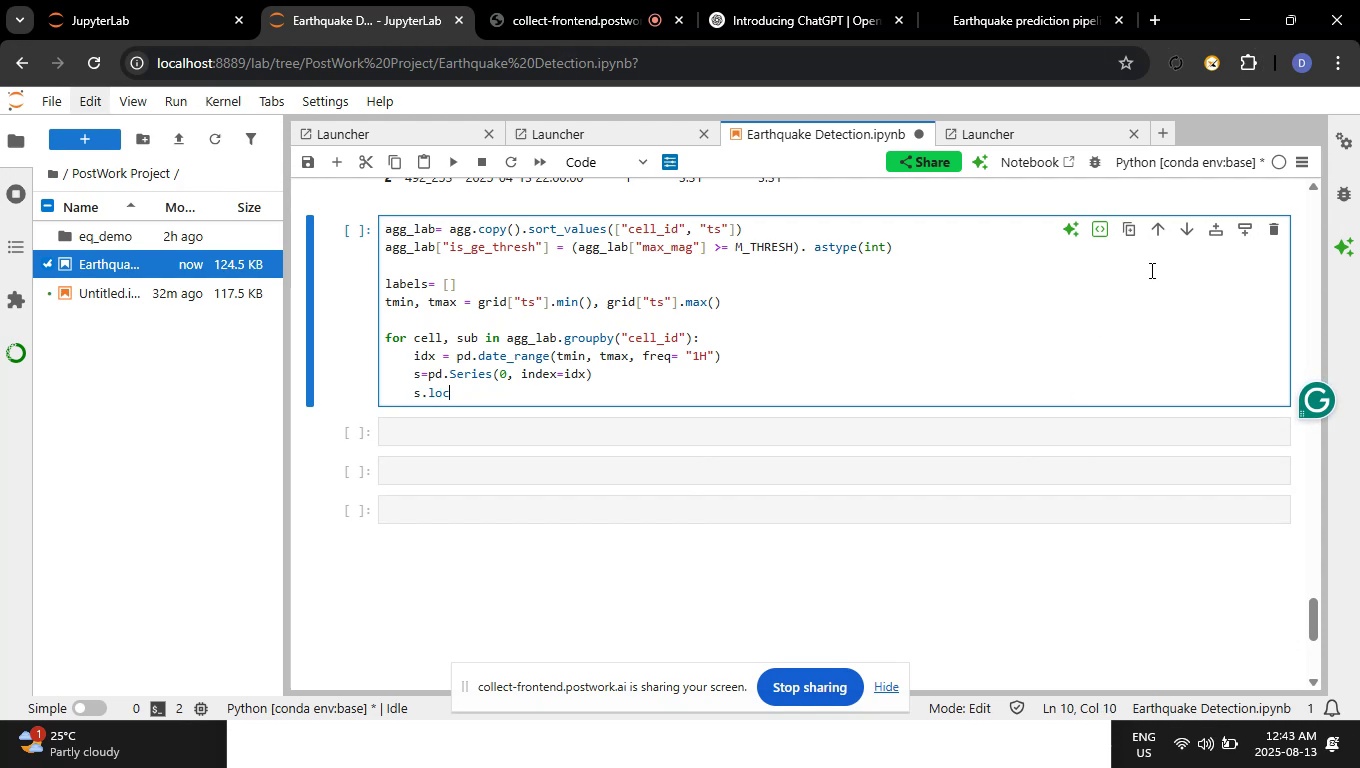 
left_click([974, 17])
 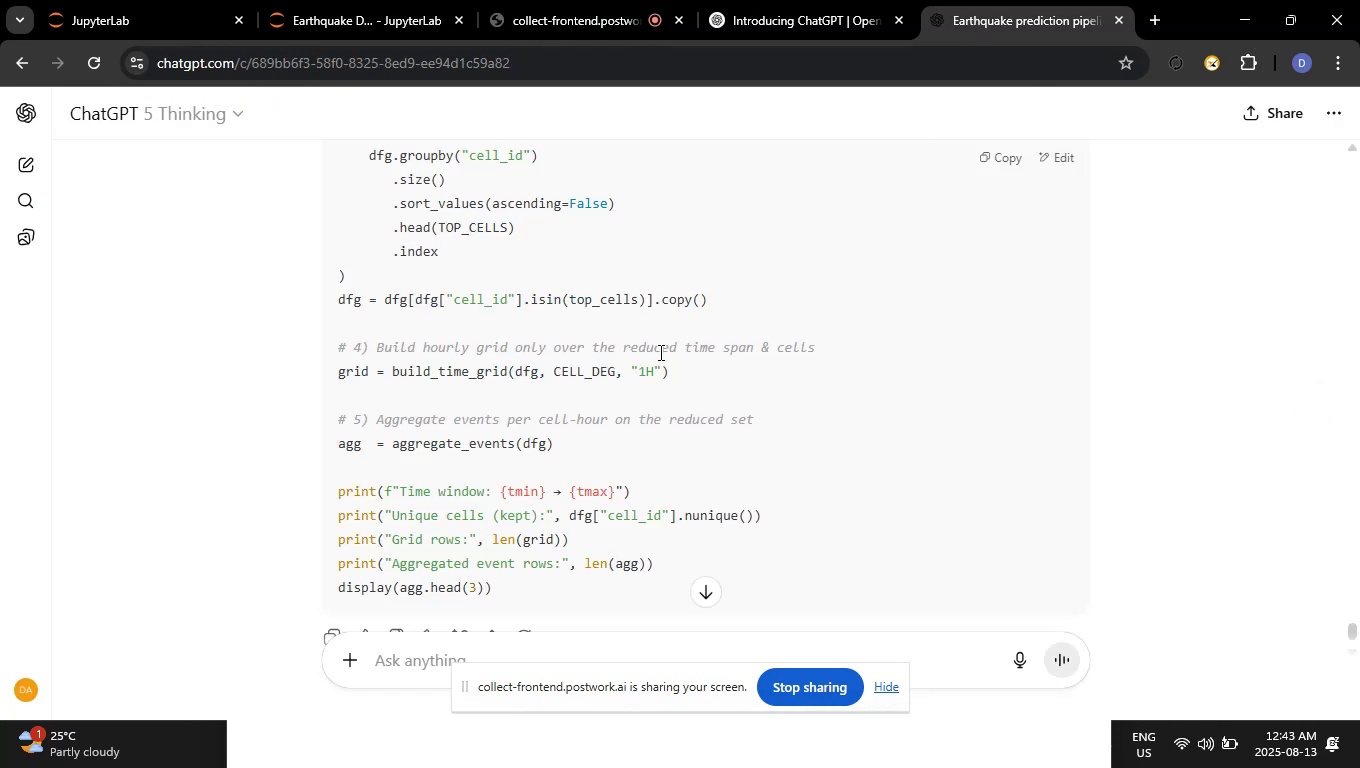 
scroll: coordinate [676, 356], scroll_direction: down, amount: 4.0
 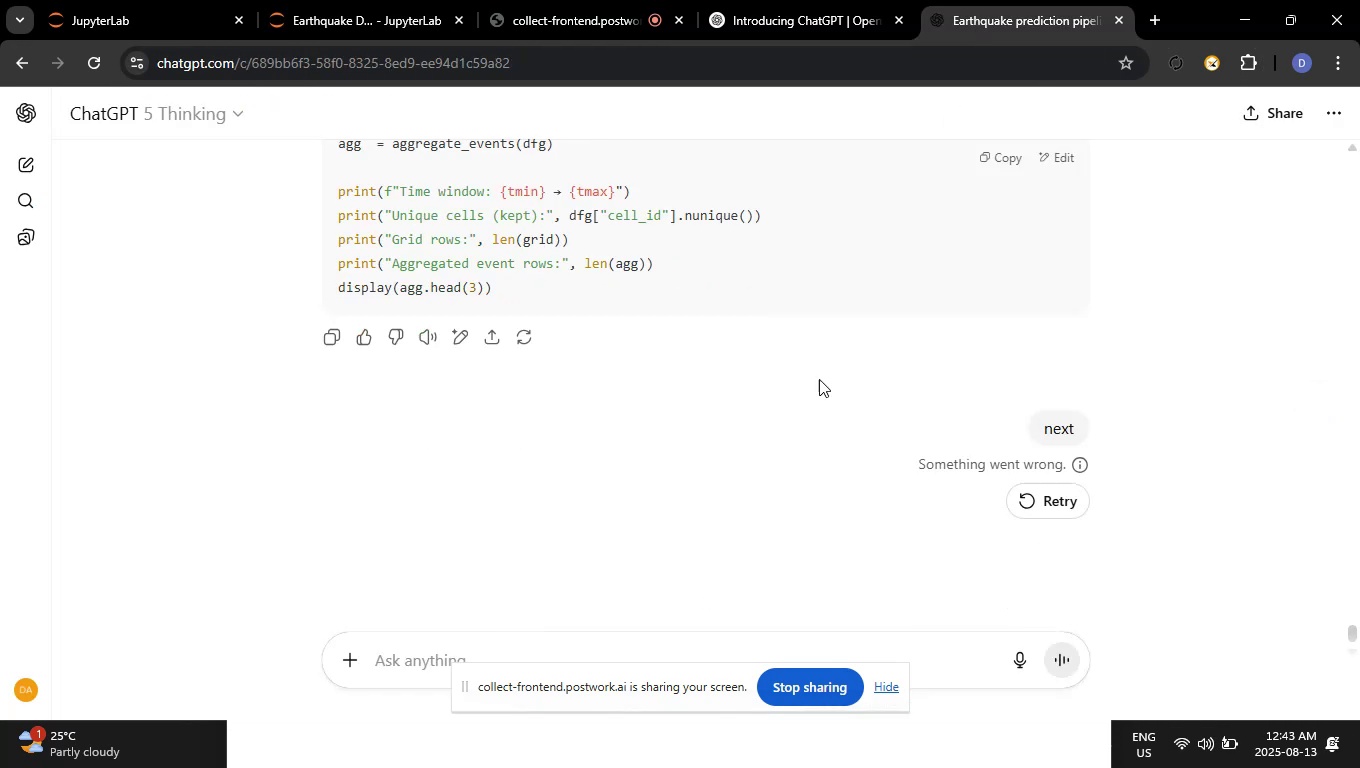 
scroll: coordinate [945, 443], scroll_direction: up, amount: 1.0
 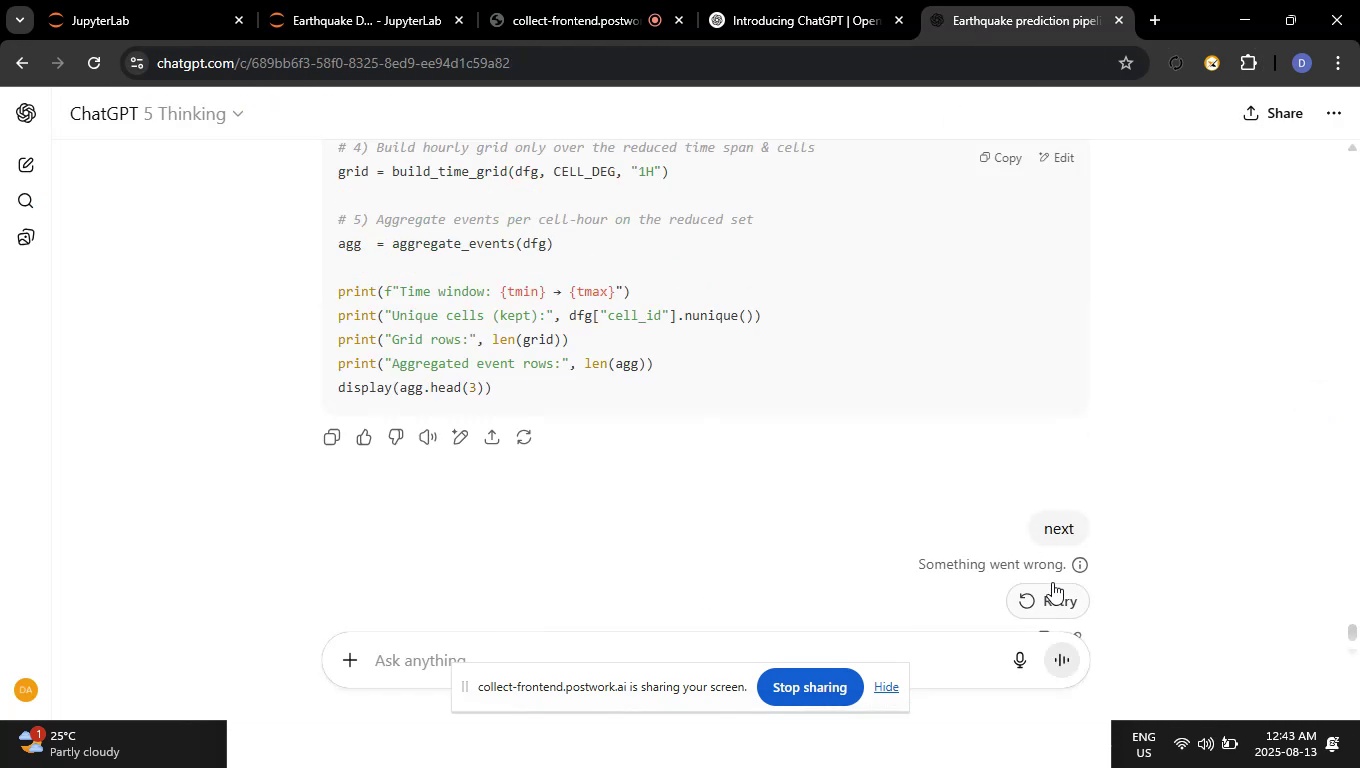 
scroll: coordinate [965, 400], scroll_direction: none, amount: 0.0
 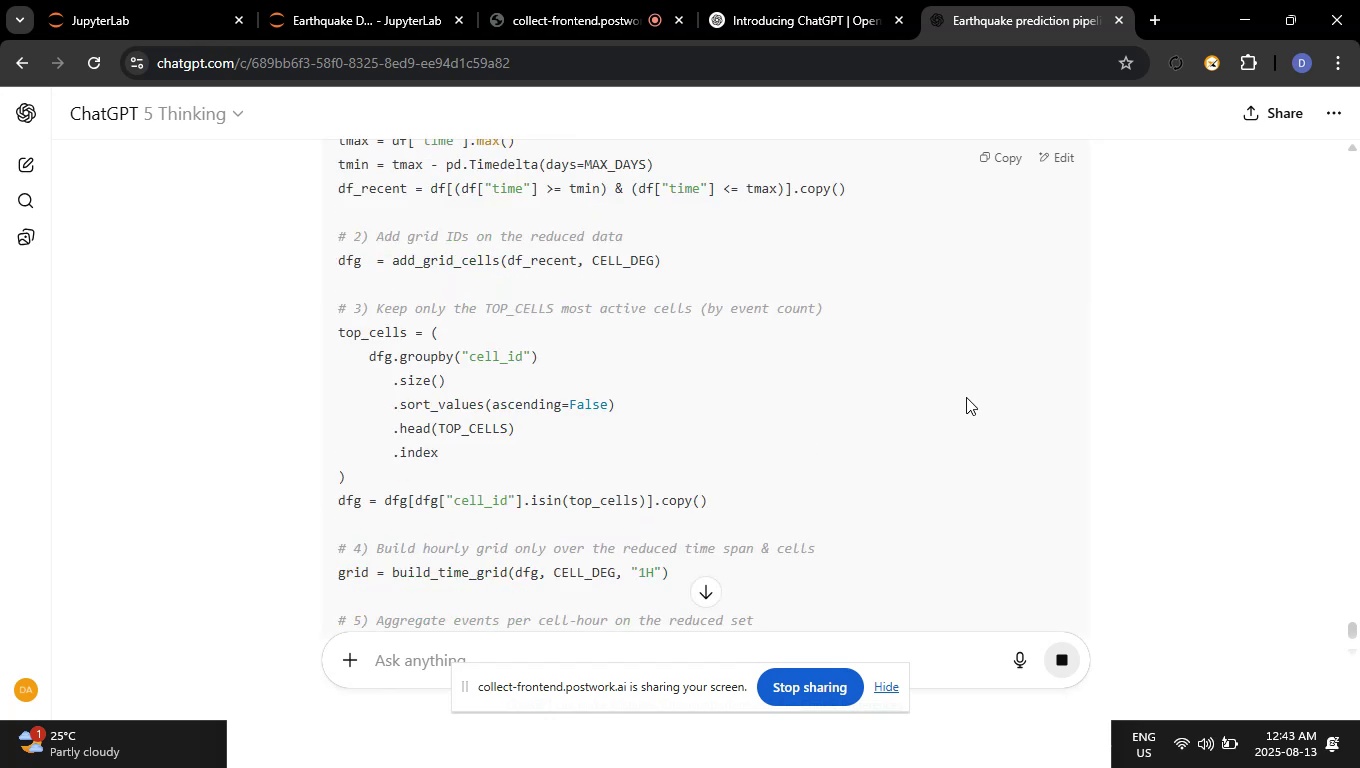 
scroll: coordinate [969, 388], scroll_direction: down, amount: 8.0
 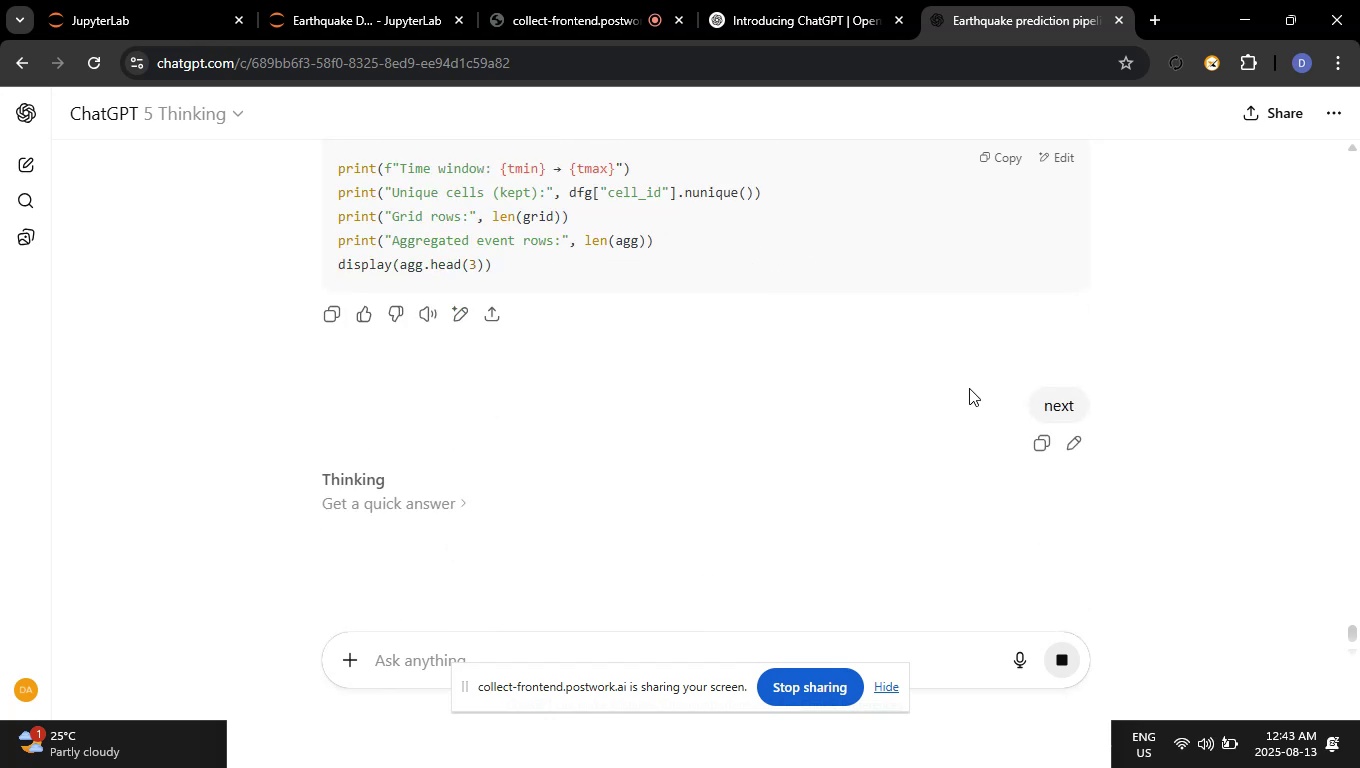 
scroll: coordinate [971, 386], scroll_direction: up, amount: 5.0
 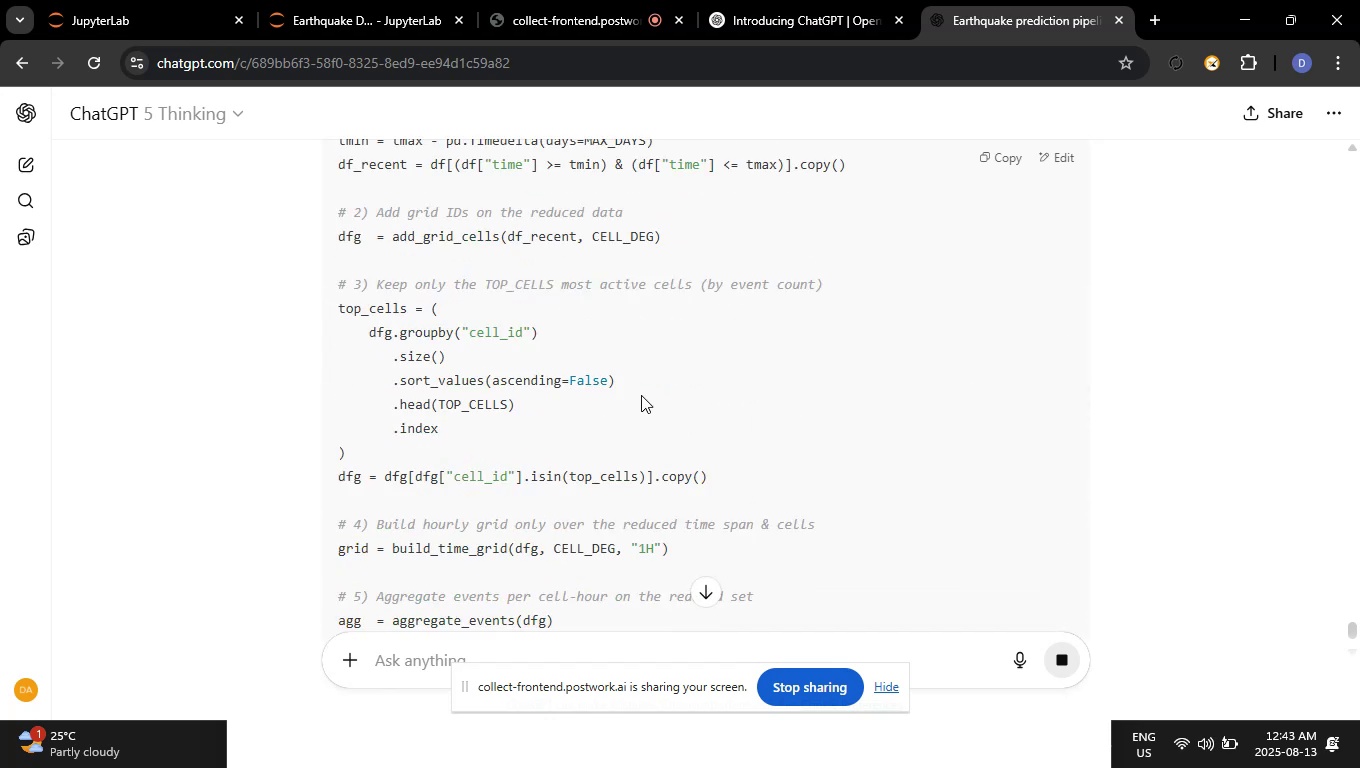 
left_click_drag(start_coordinate=[498, 406], to_coordinate=[446, 347])
 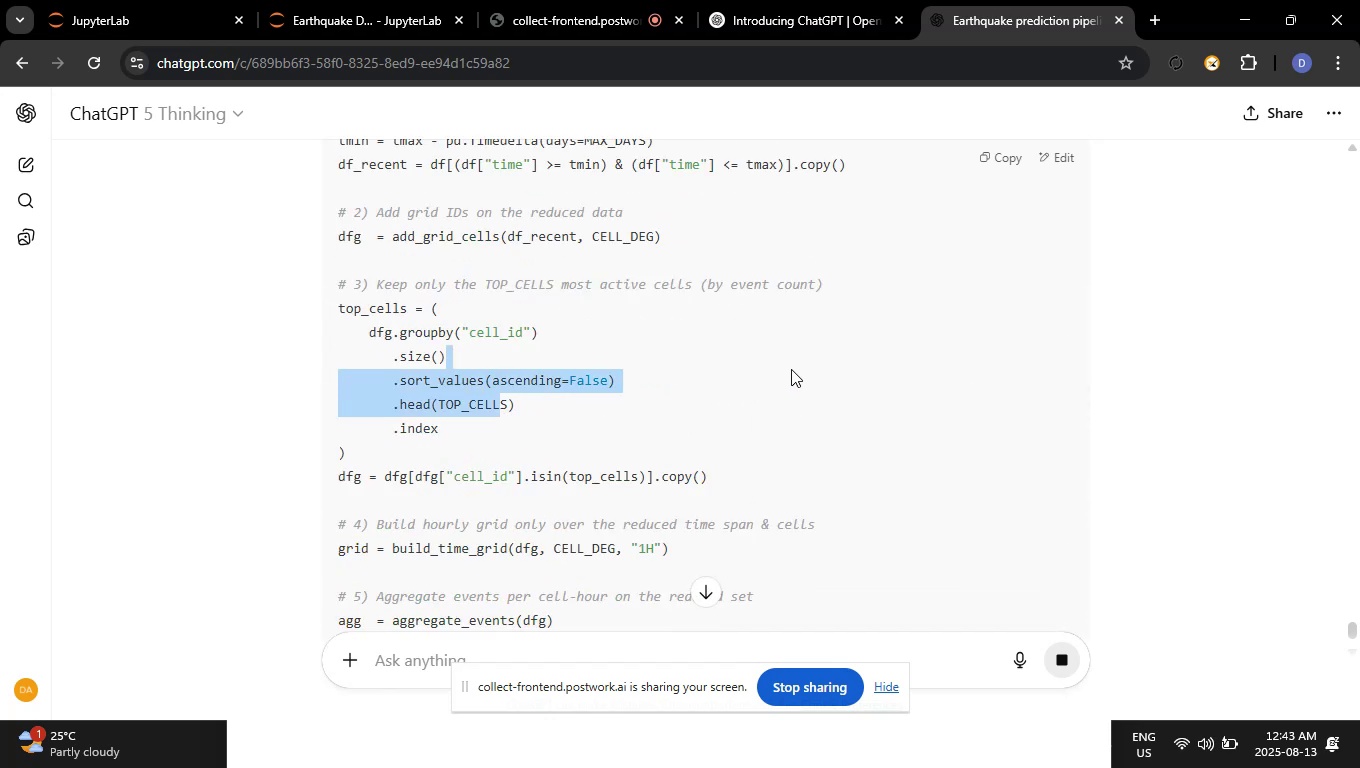 
left_click_drag(start_coordinate=[799, 368], to_coordinate=[808, 366])
 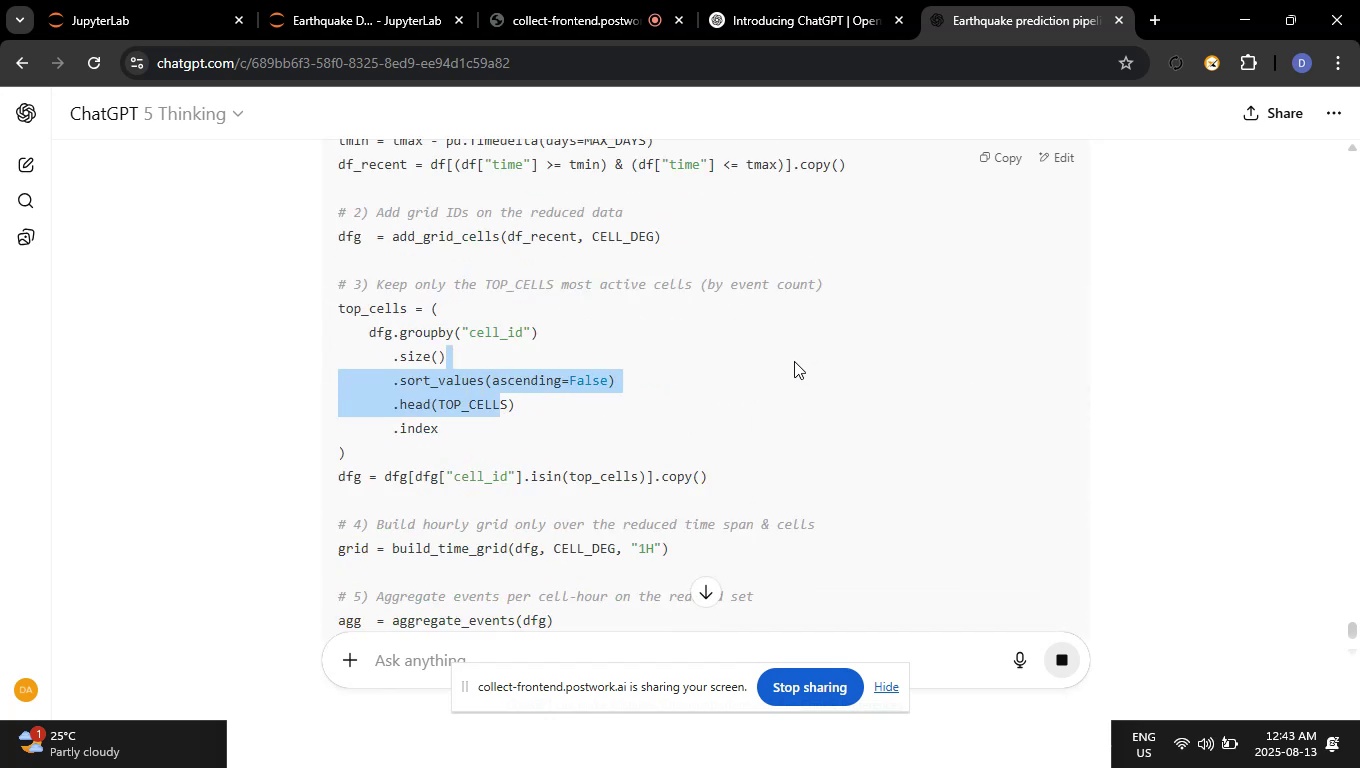 
scroll: coordinate [826, 357], scroll_direction: down, amount: 8.0
 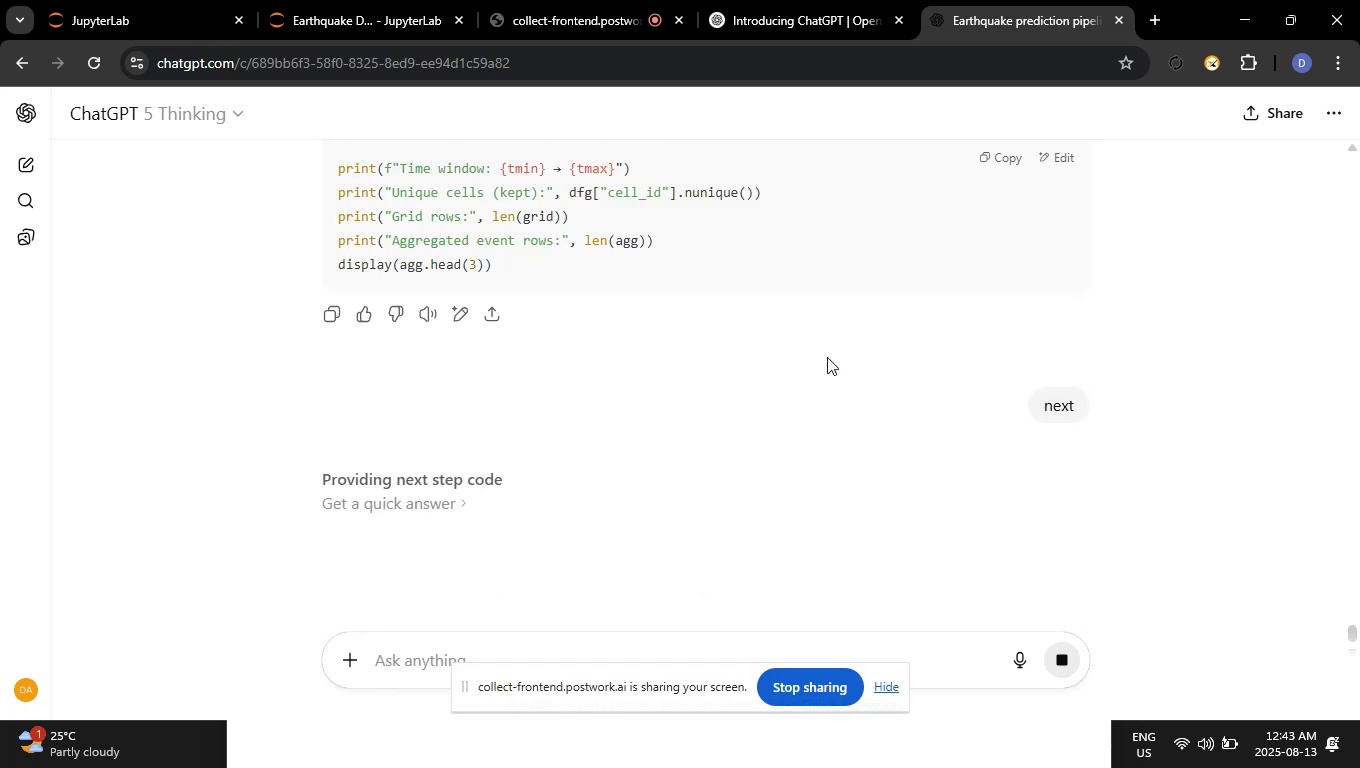 
scroll: coordinate [833, 355], scroll_direction: up, amount: 8.0
 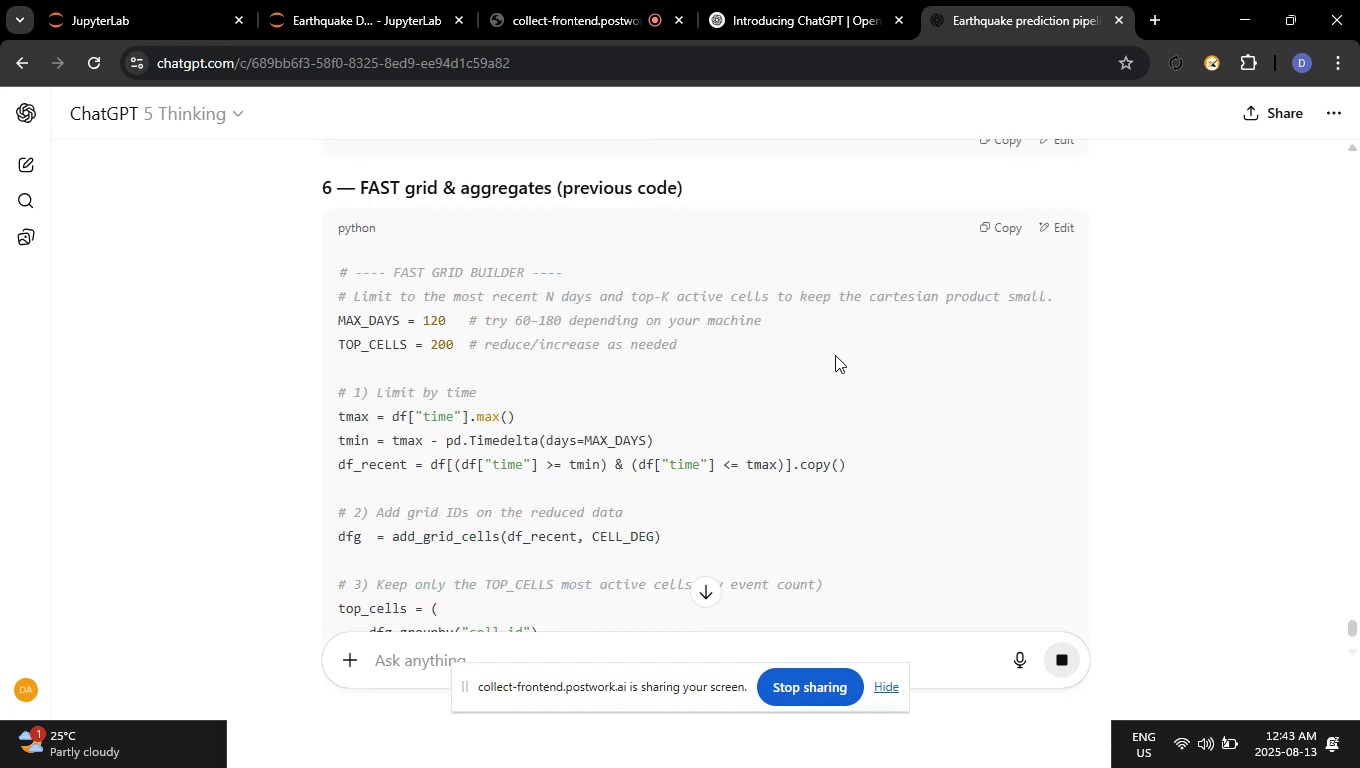 
scroll: coordinate [835, 355], scroll_direction: down, amount: 5.0
 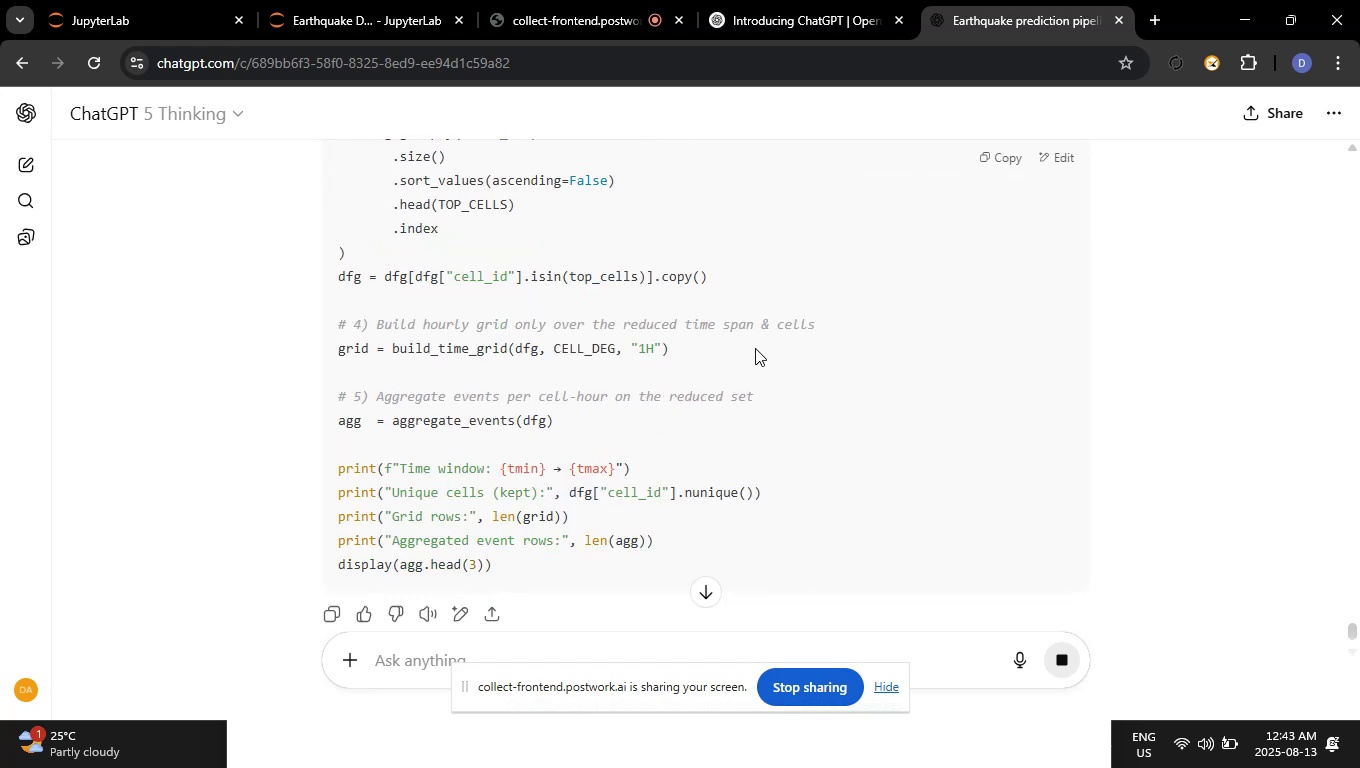 
scroll: coordinate [615, 318], scroll_direction: up, amount: 2.0
 